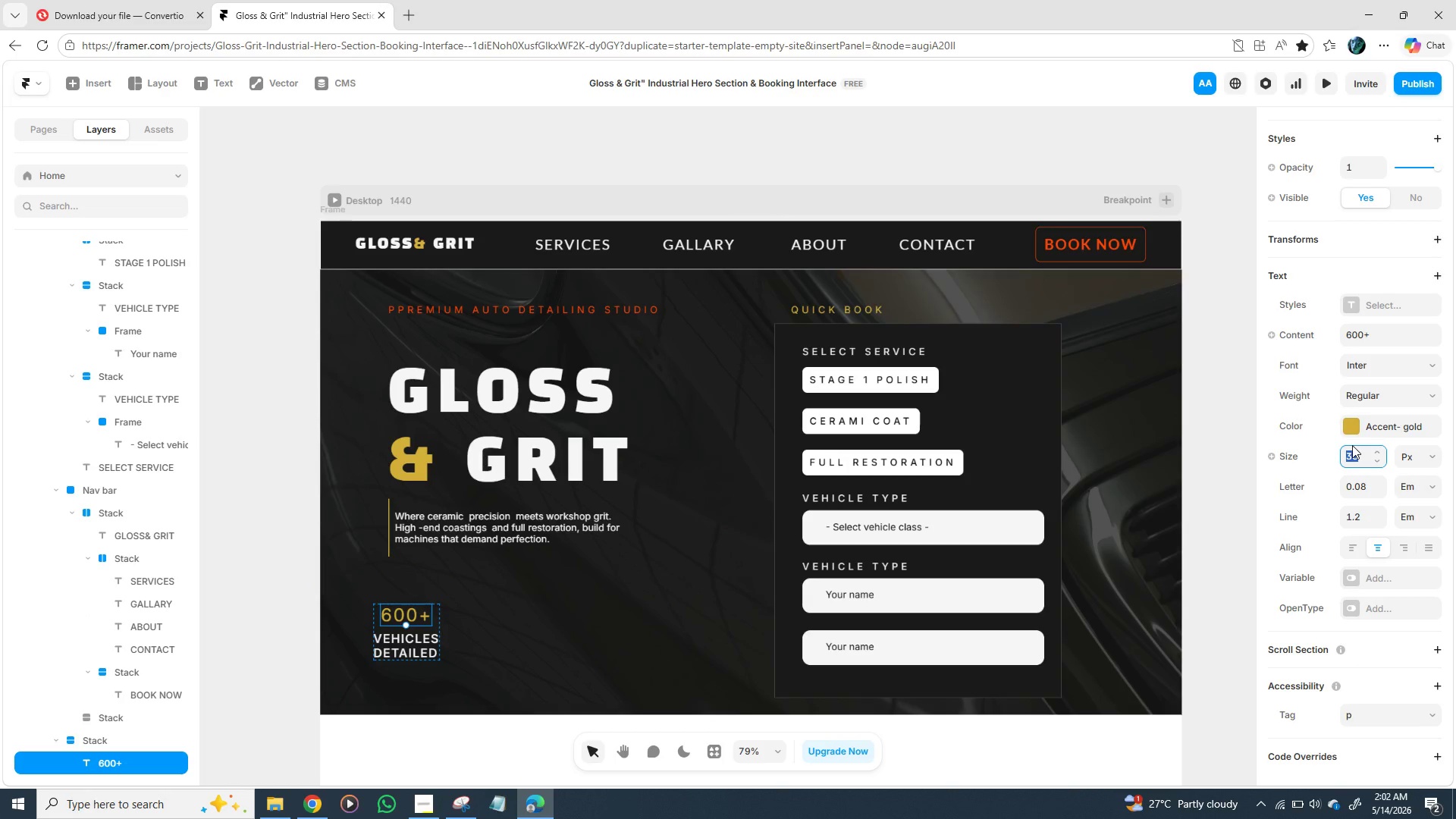 
key(2)
 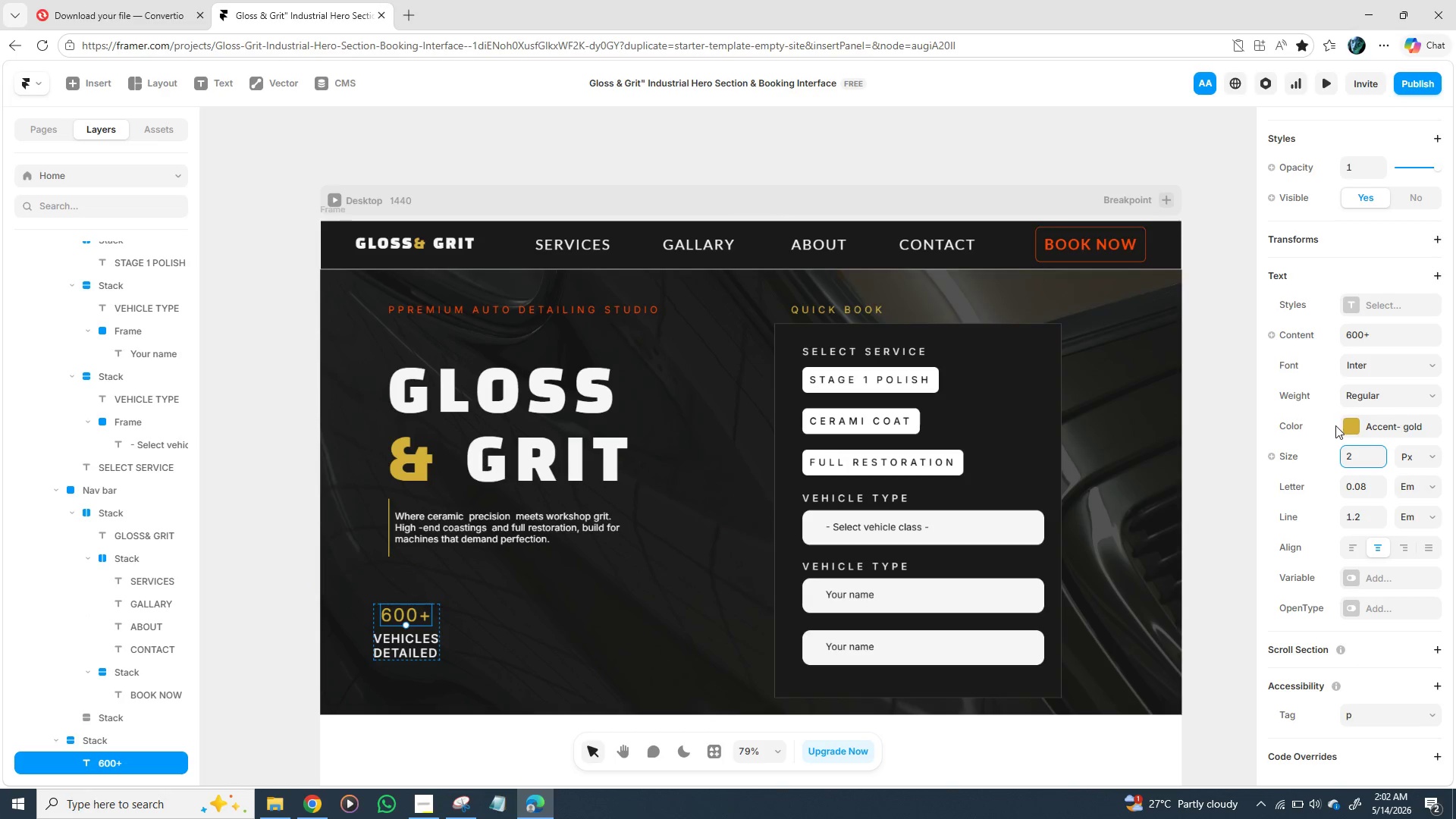 
key(Backspace)
 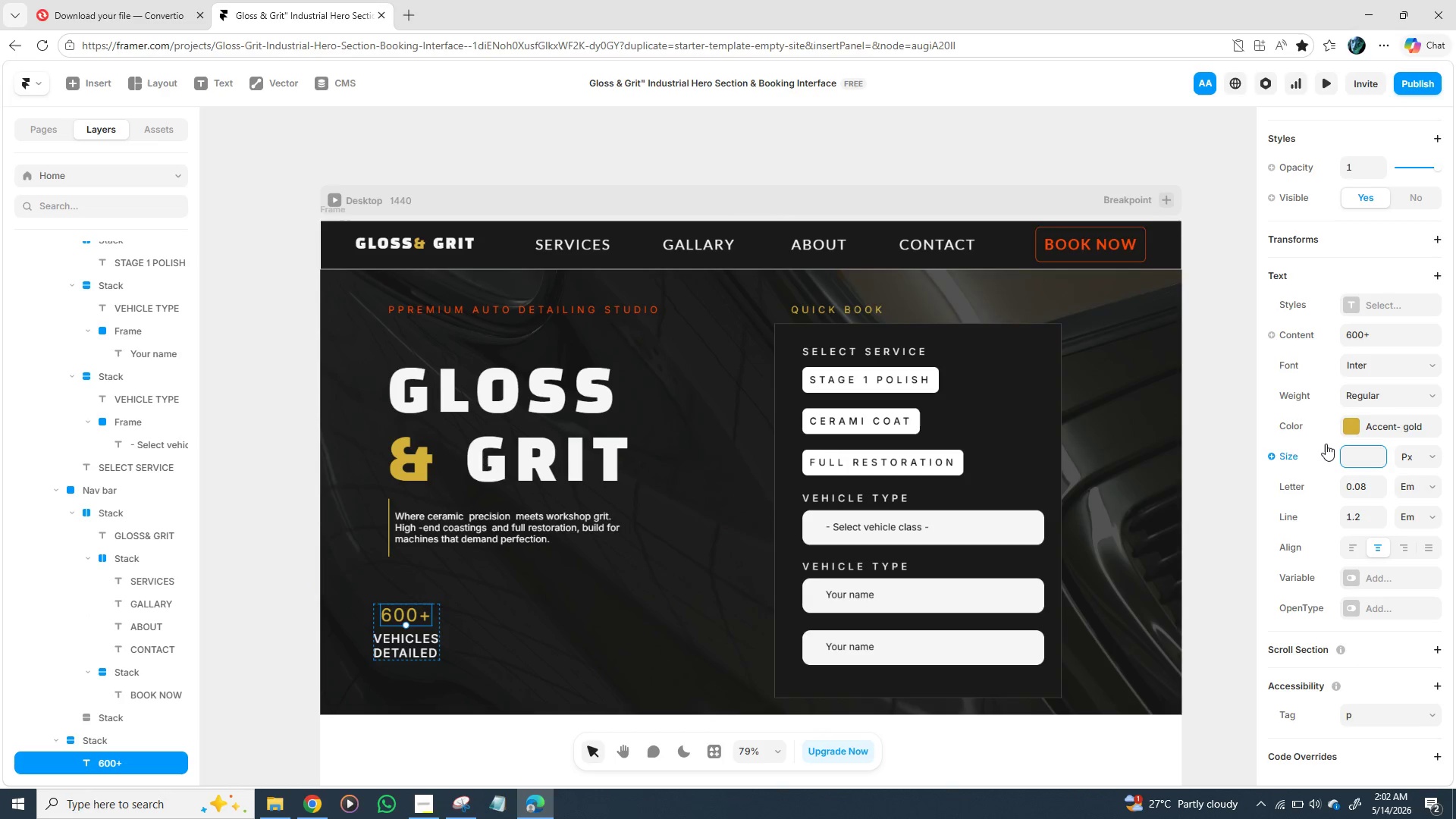 
key(3)
 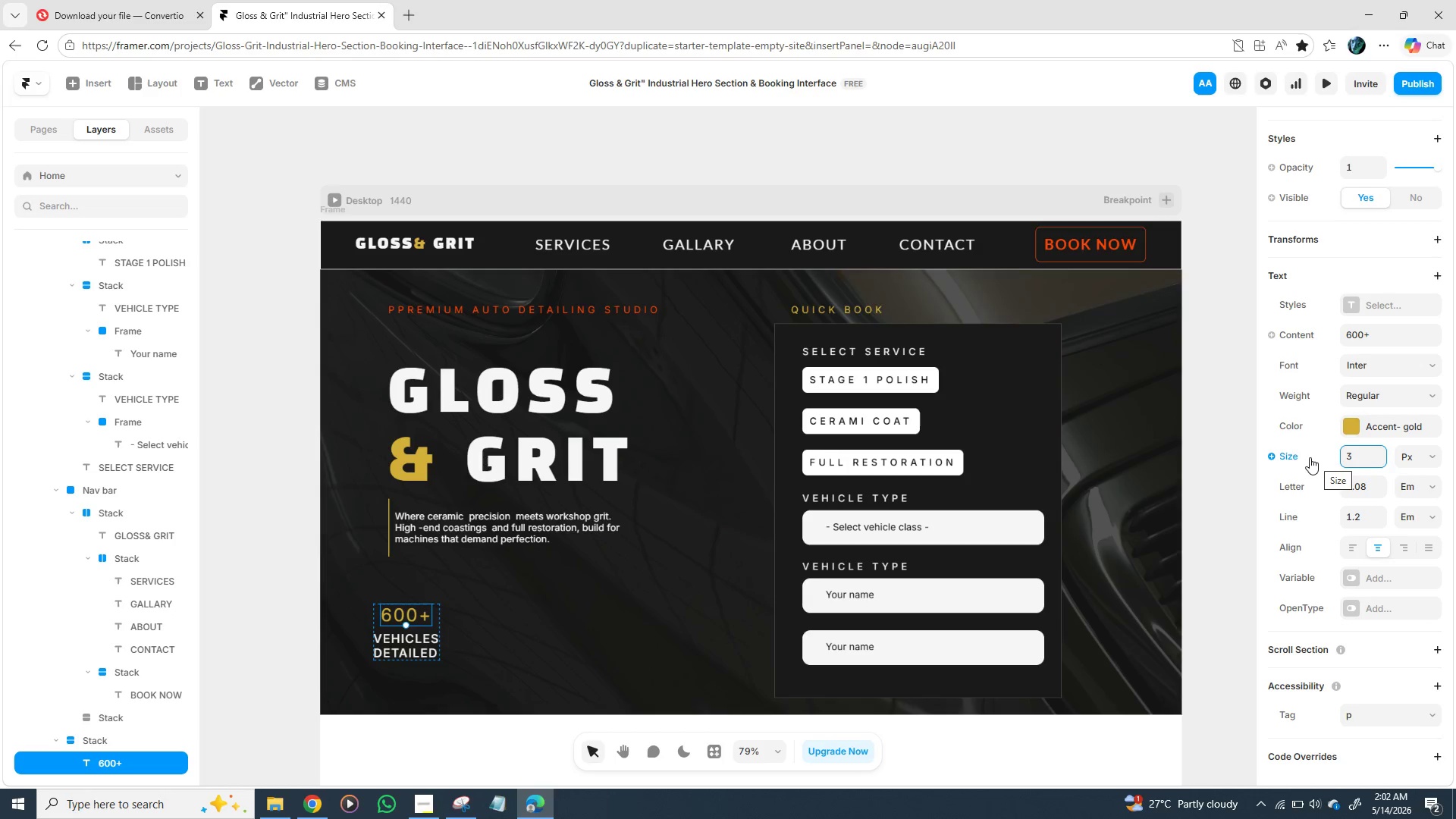 
key(6)
 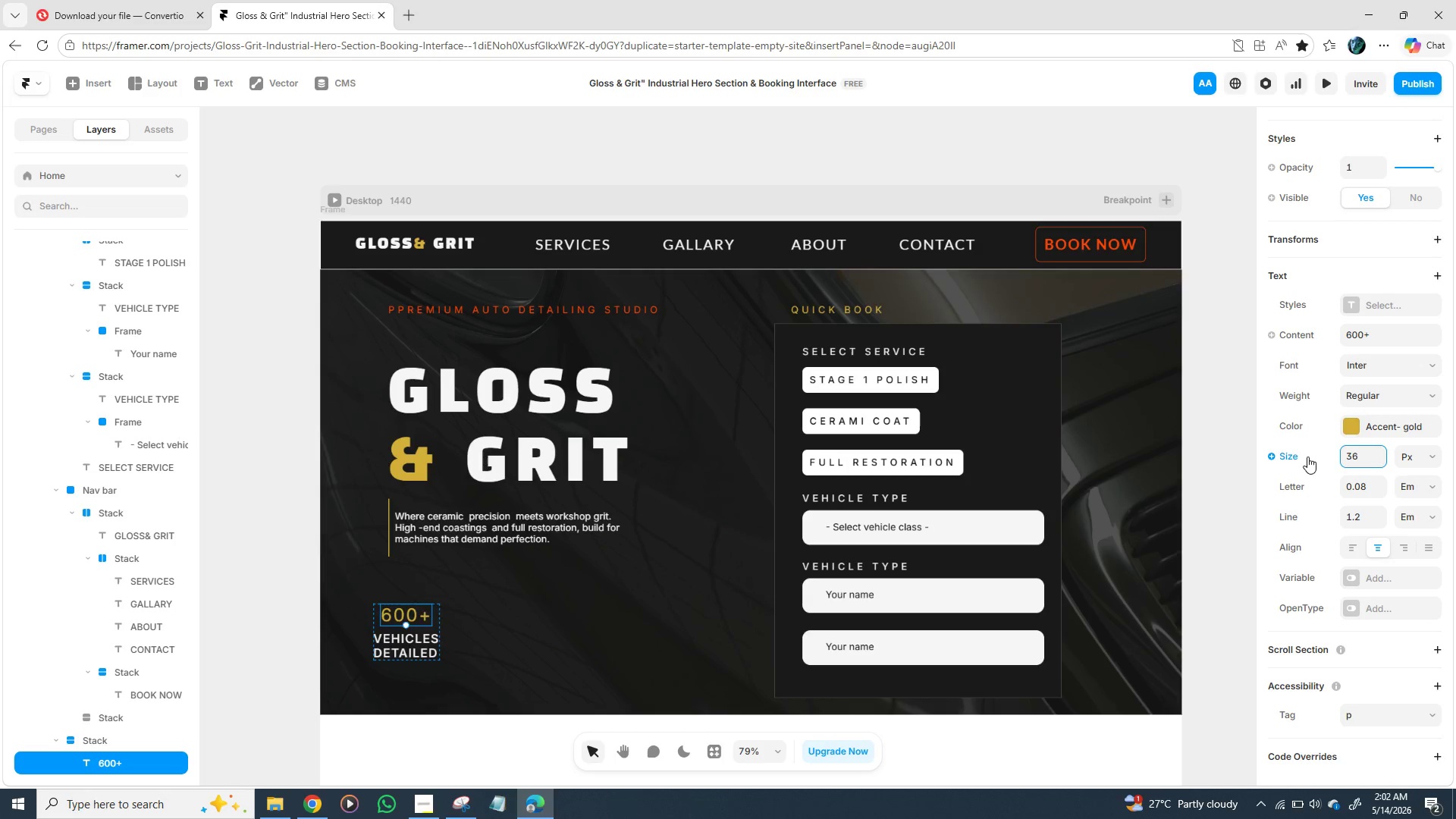 
key(Enter)
 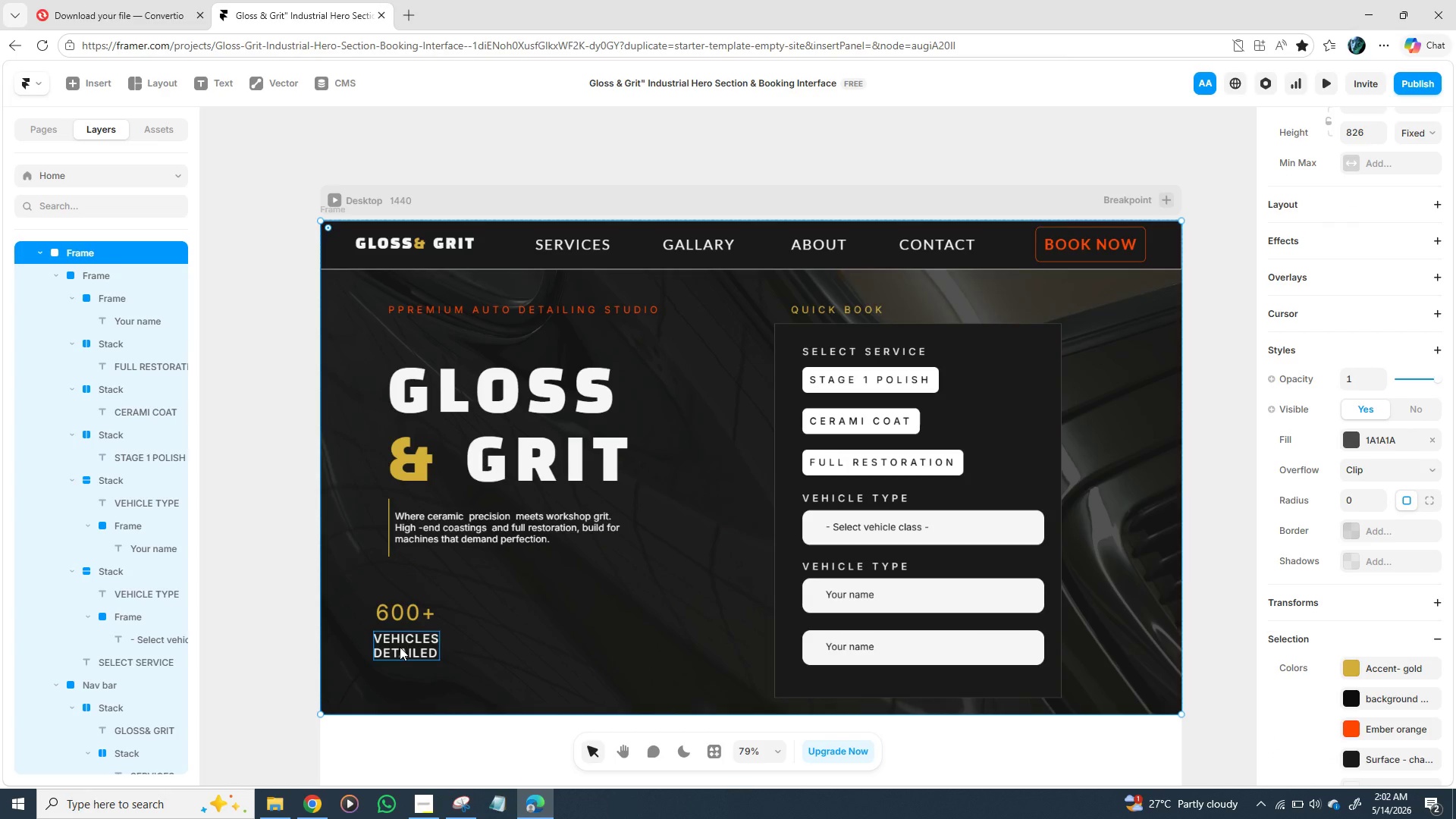 
wait(8.47)
 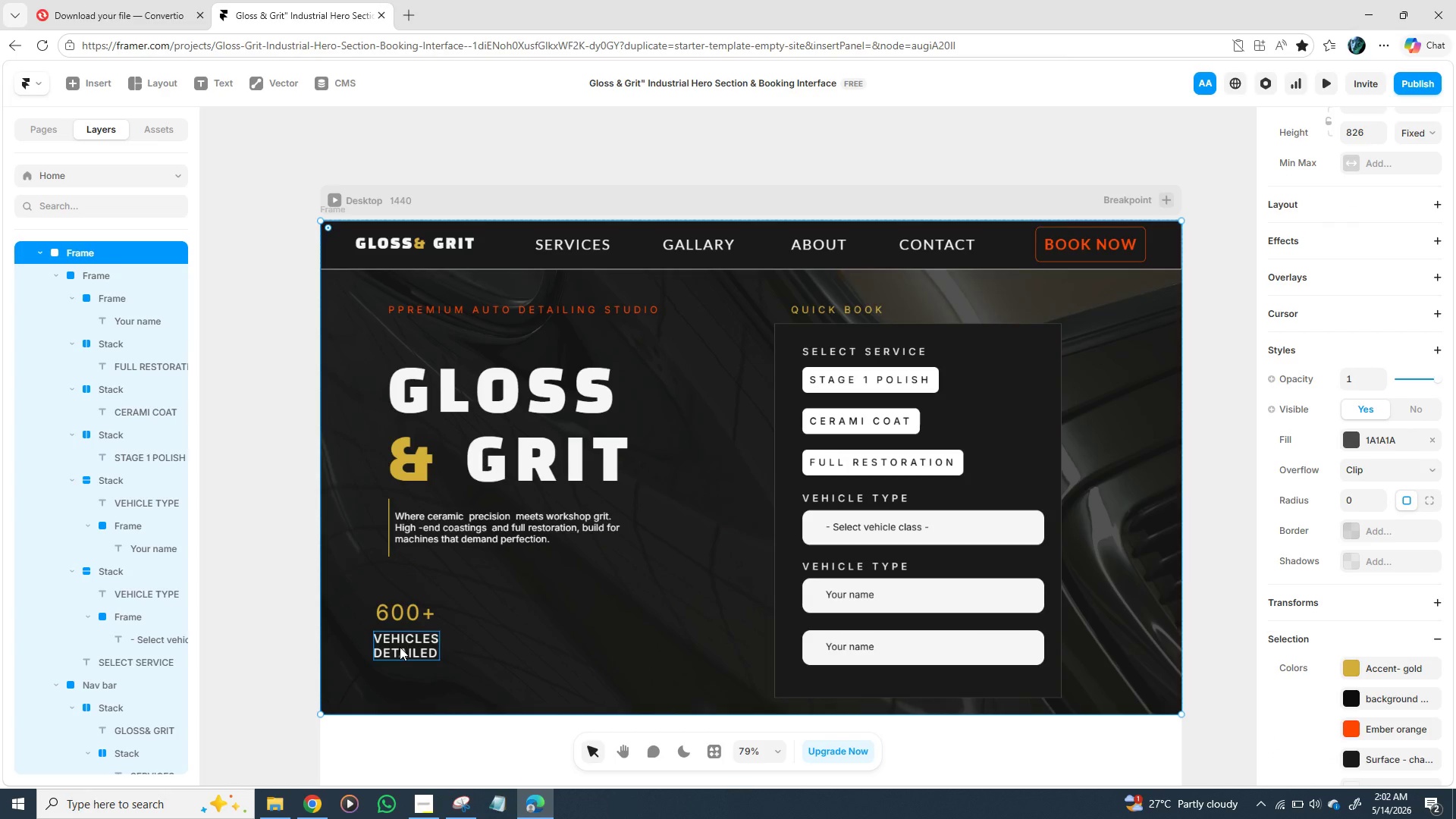 
scroll: coordinate [1336, 570], scroll_direction: down, amount: 4.0
 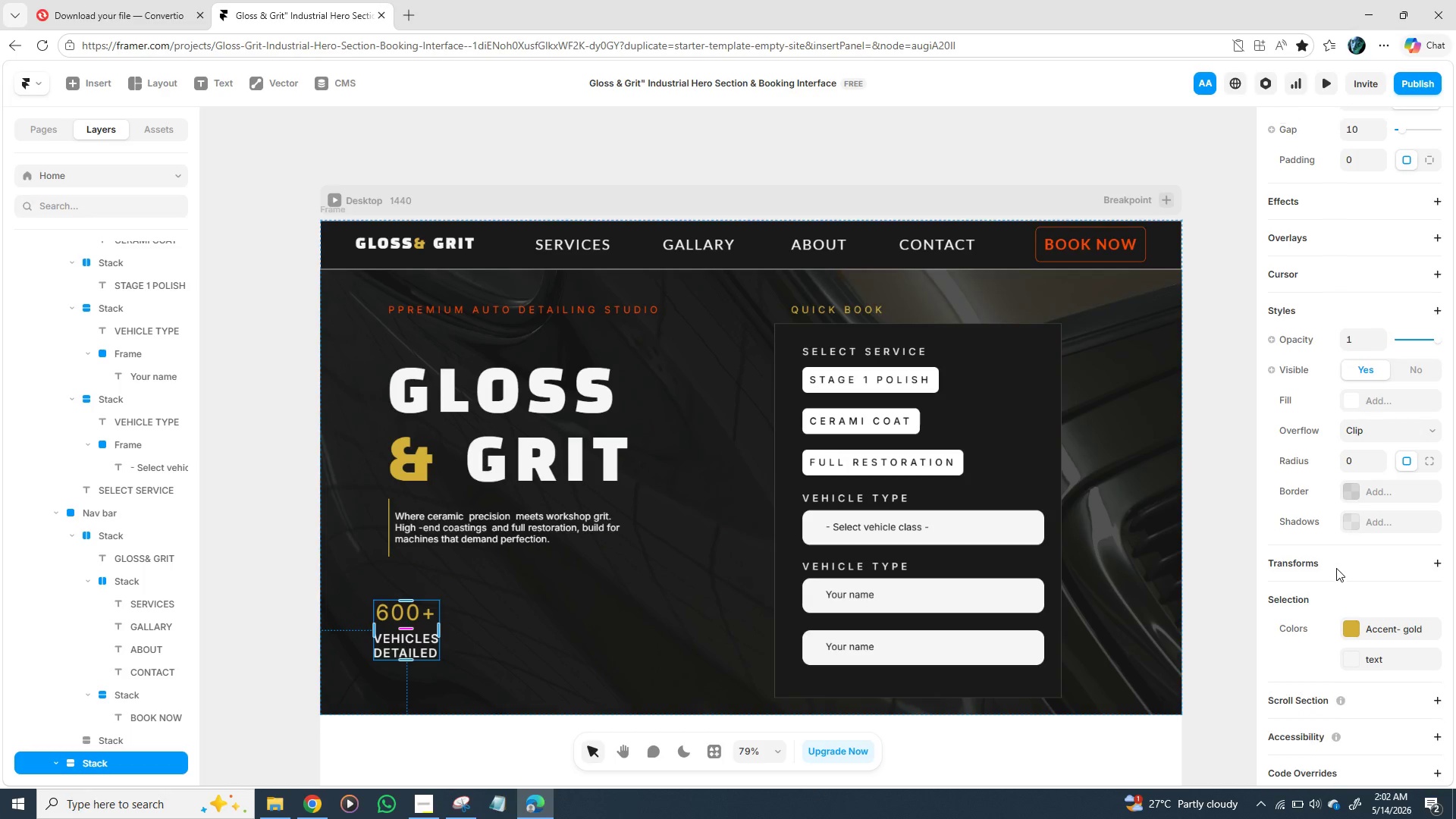 
scroll: coordinate [1336, 567], scroll_direction: up, amount: 5.0
 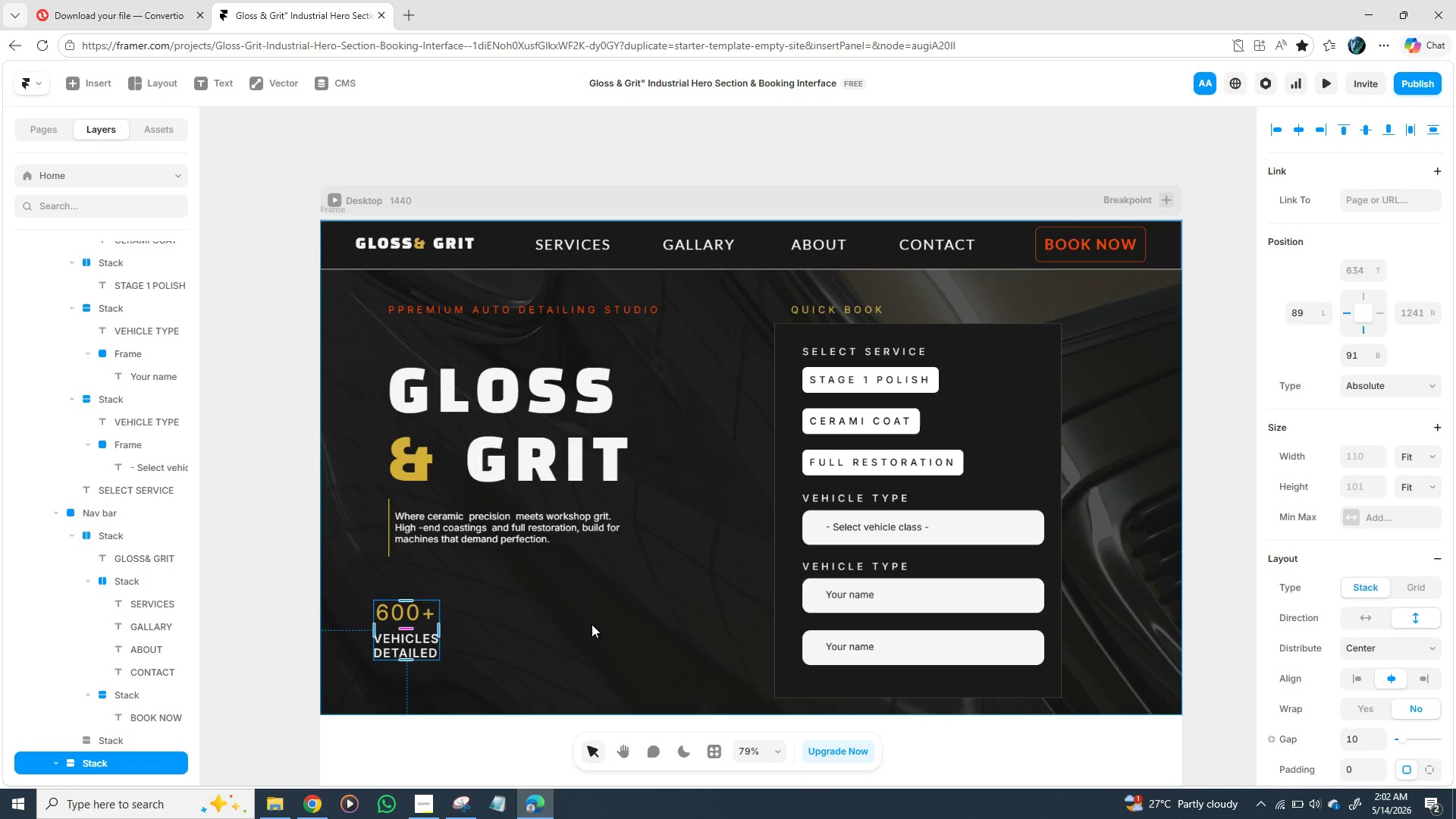 
left_click_drag(start_coordinate=[547, 625], to_coordinate=[551, 631])
 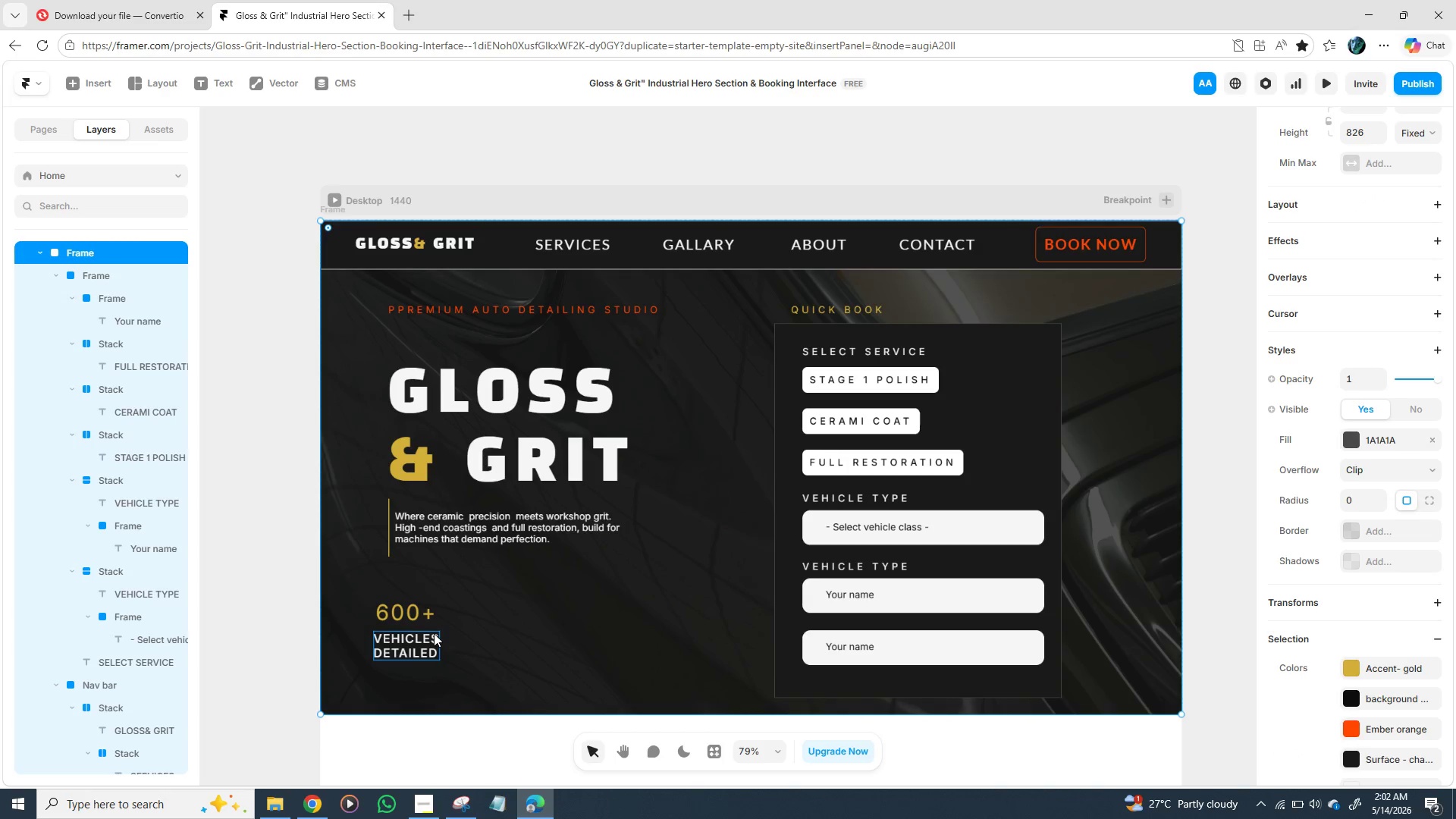 
left_click([435, 626])
 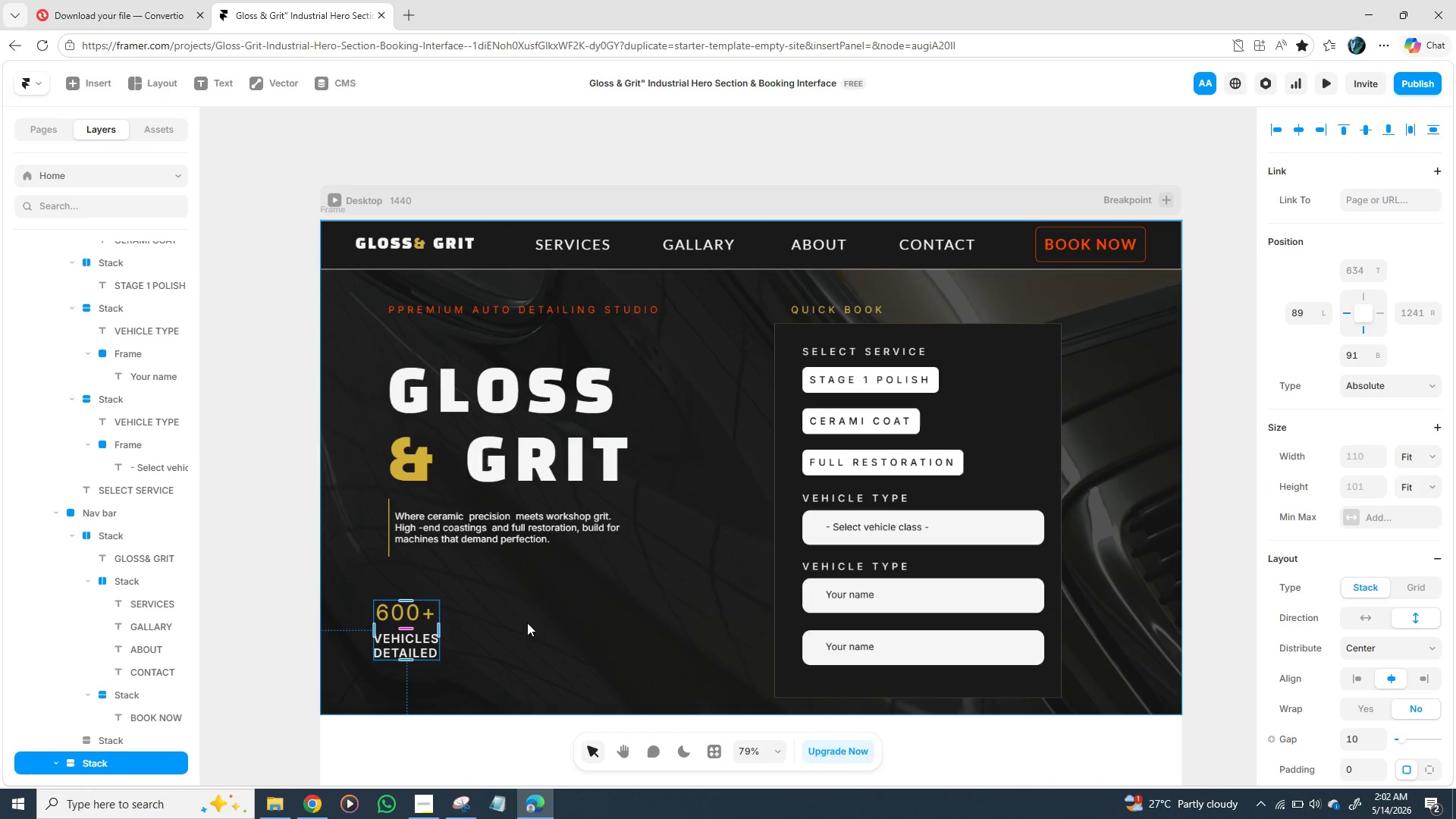 
key(Control+D)
 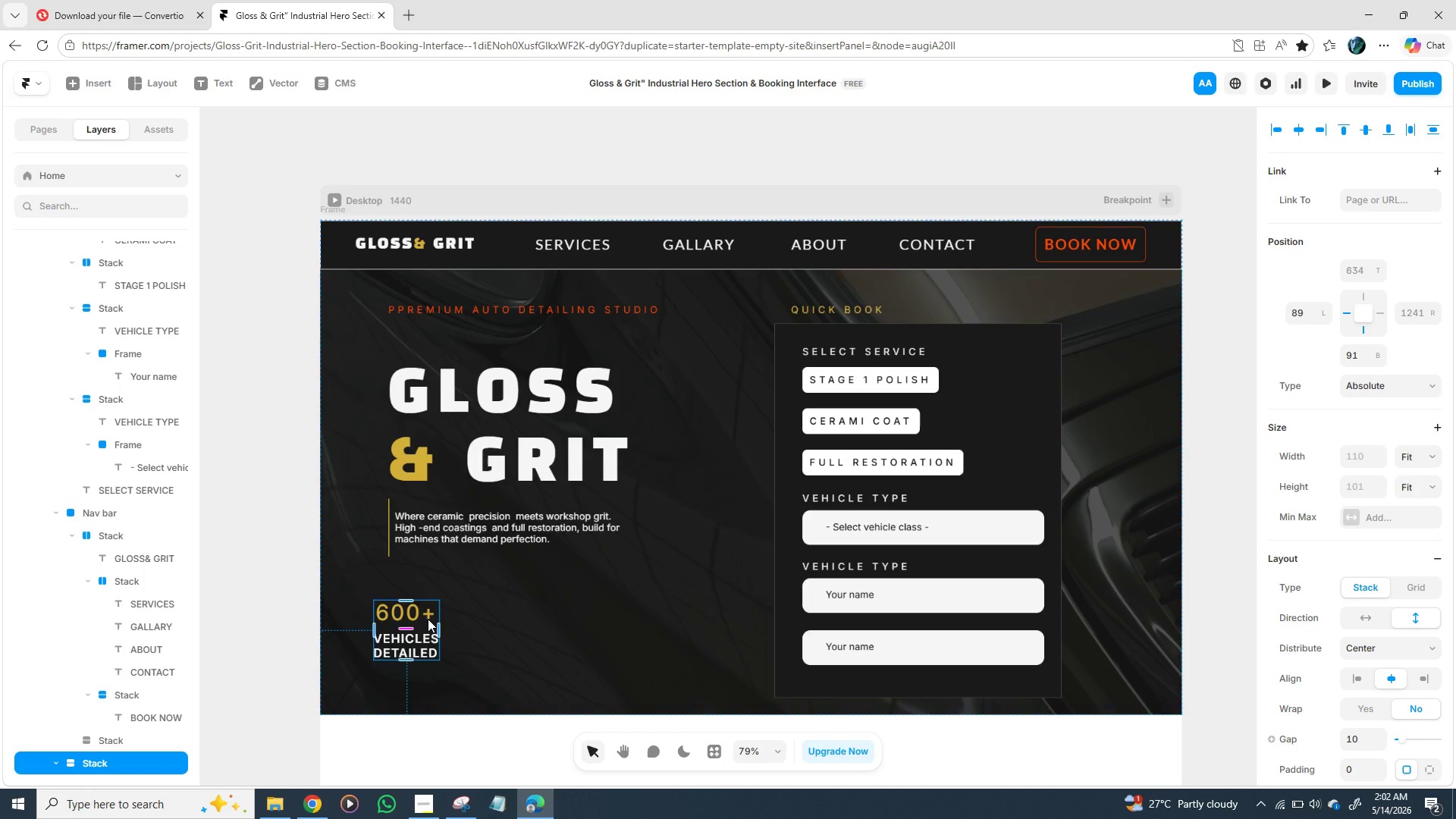 
left_click_drag(start_coordinate=[428, 619], to_coordinate=[551, 617])
 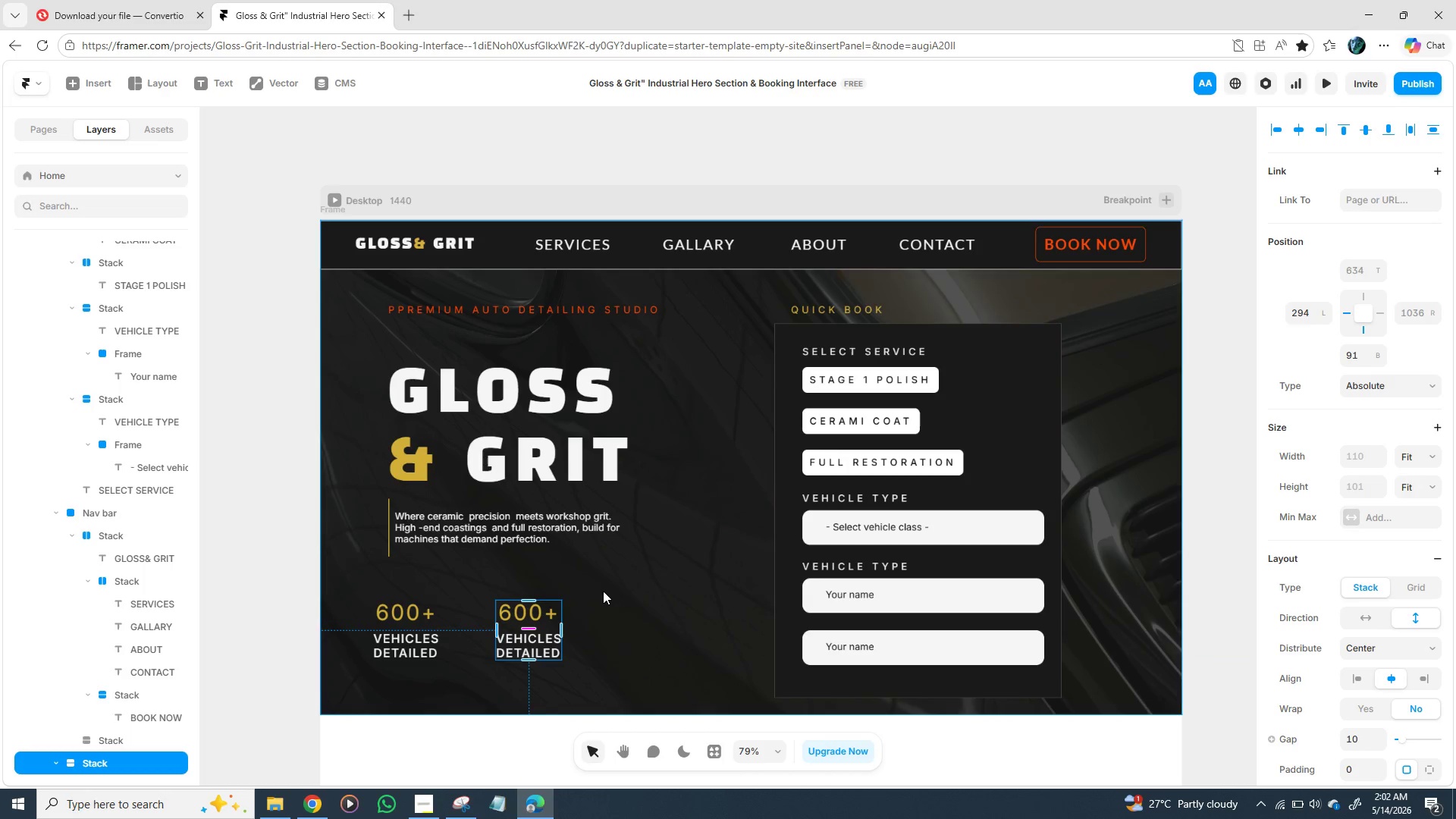 
key(Control+D)
 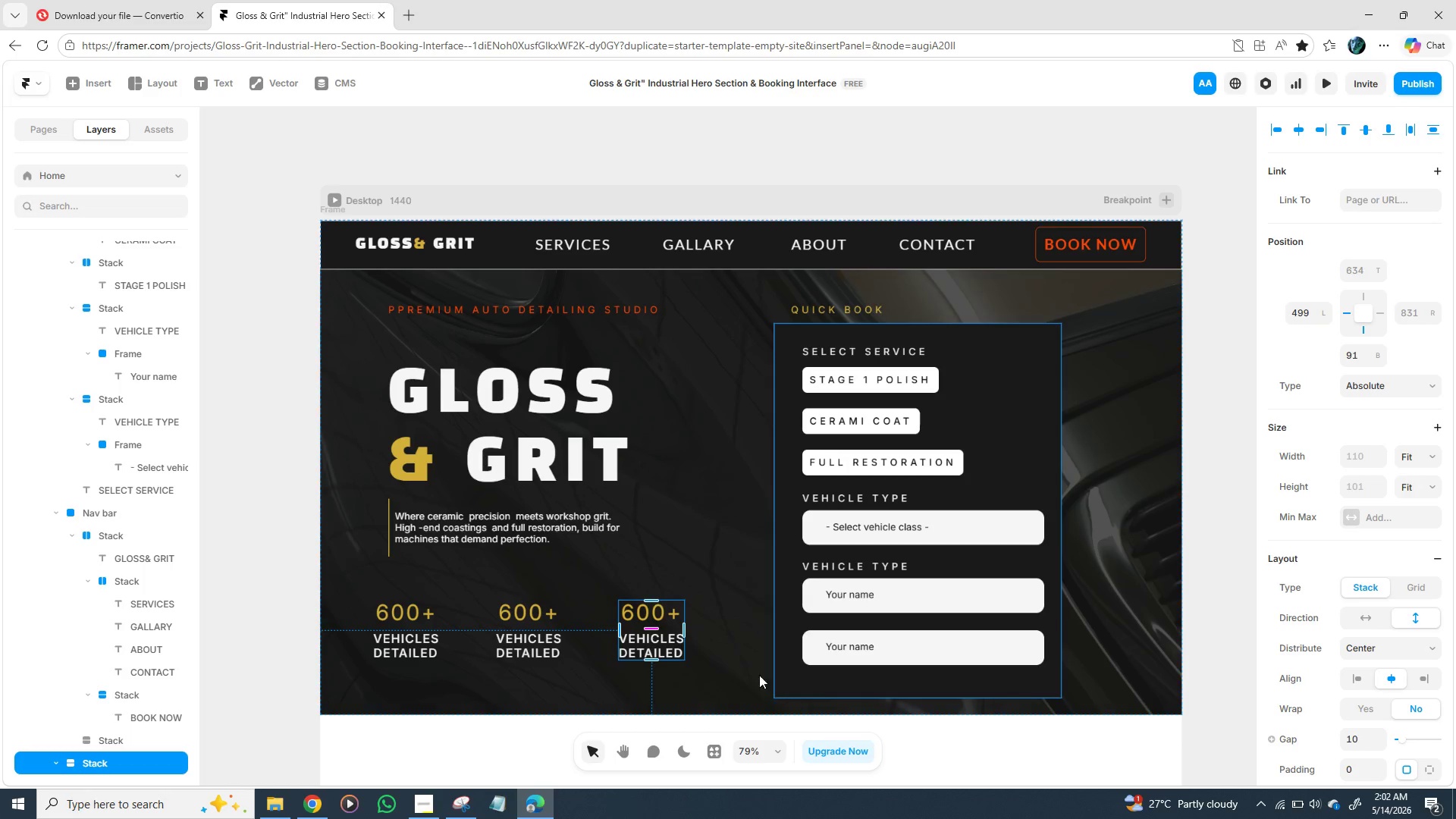 
wait(11.42)
 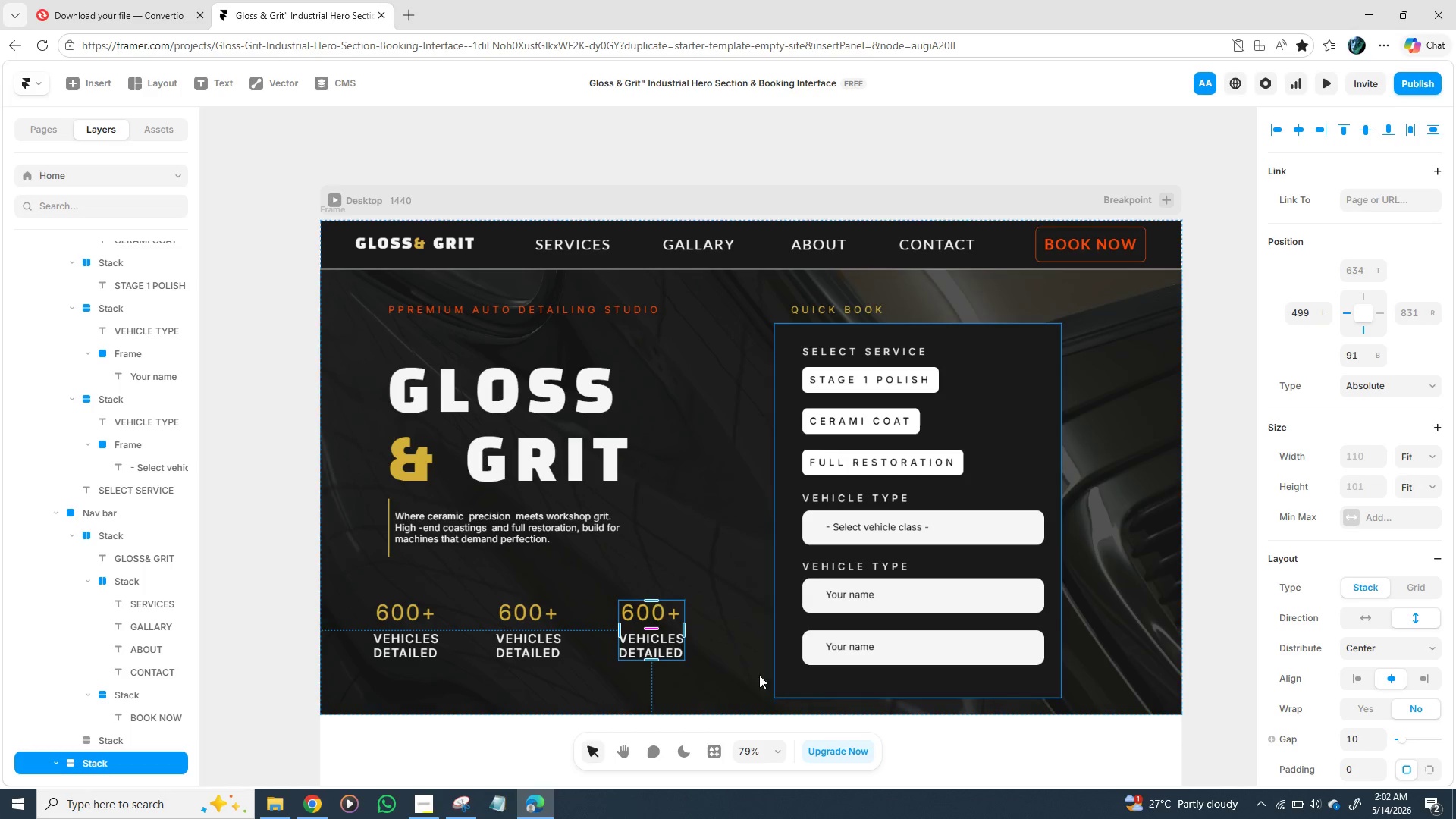 
left_click([416, 631])
 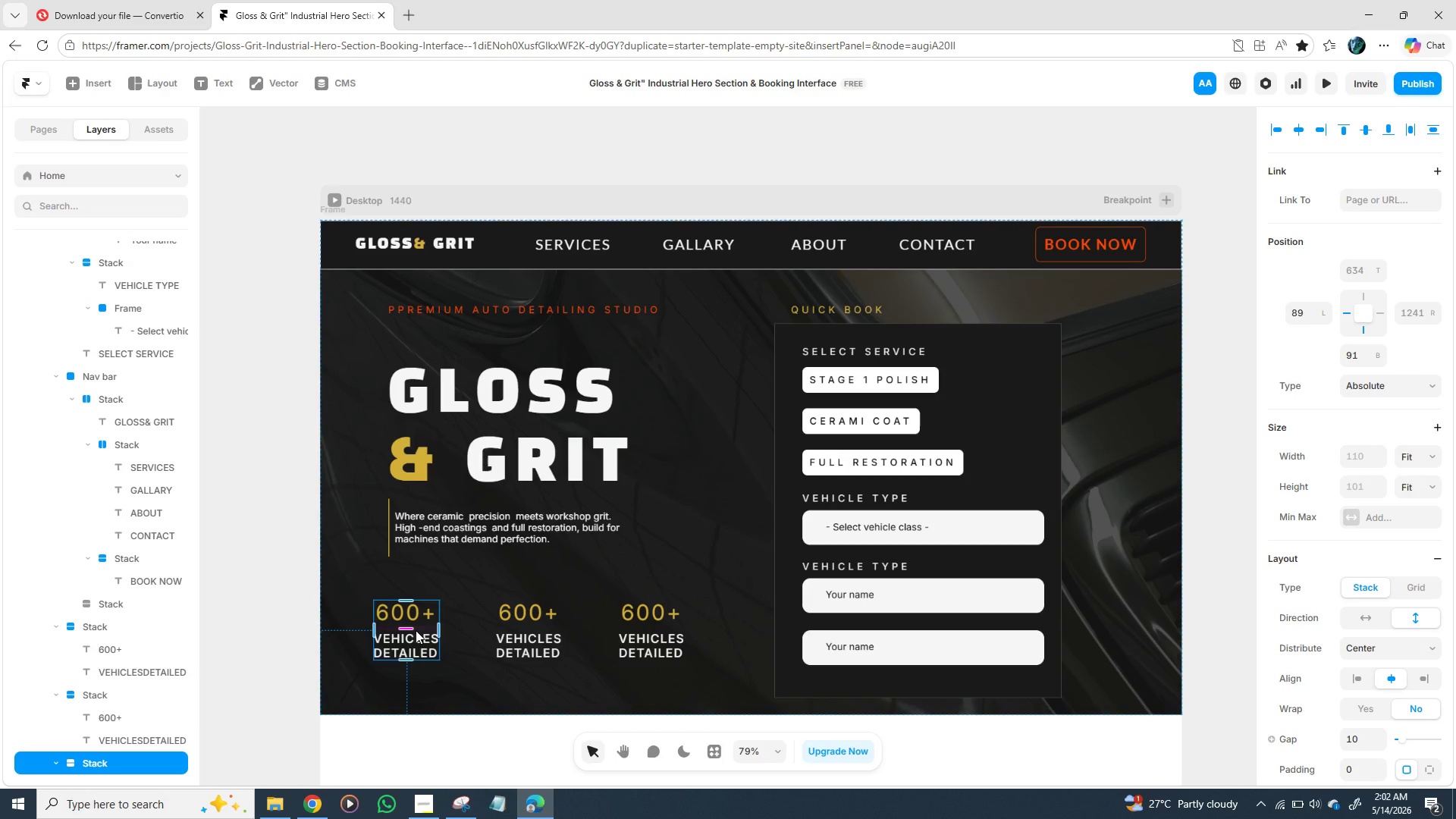 
hold_key(key=ShiftLeft, duration=1.51)
 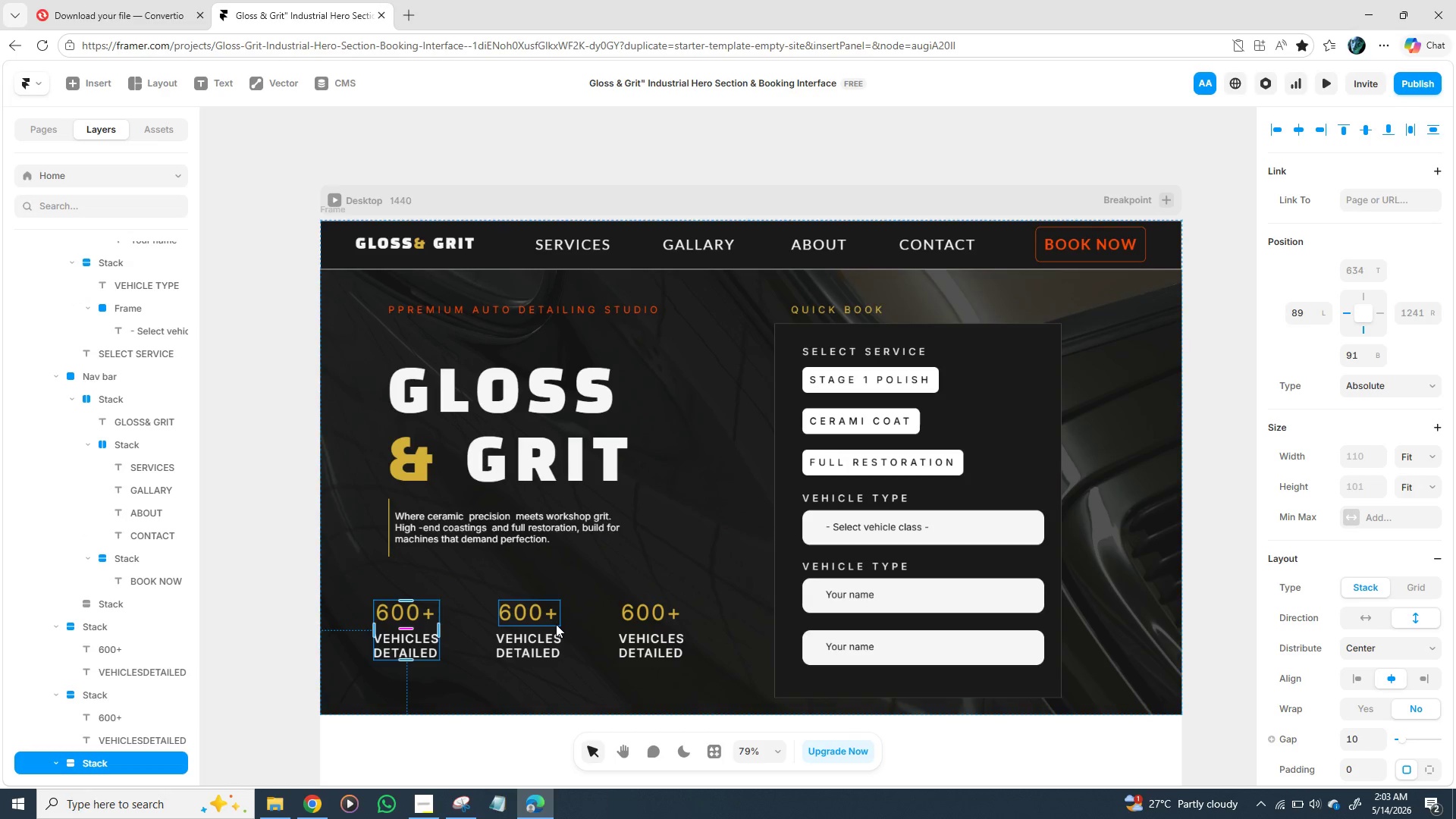 
hold_key(key=ShiftLeft, duration=1.5)
left_click([556, 629])
 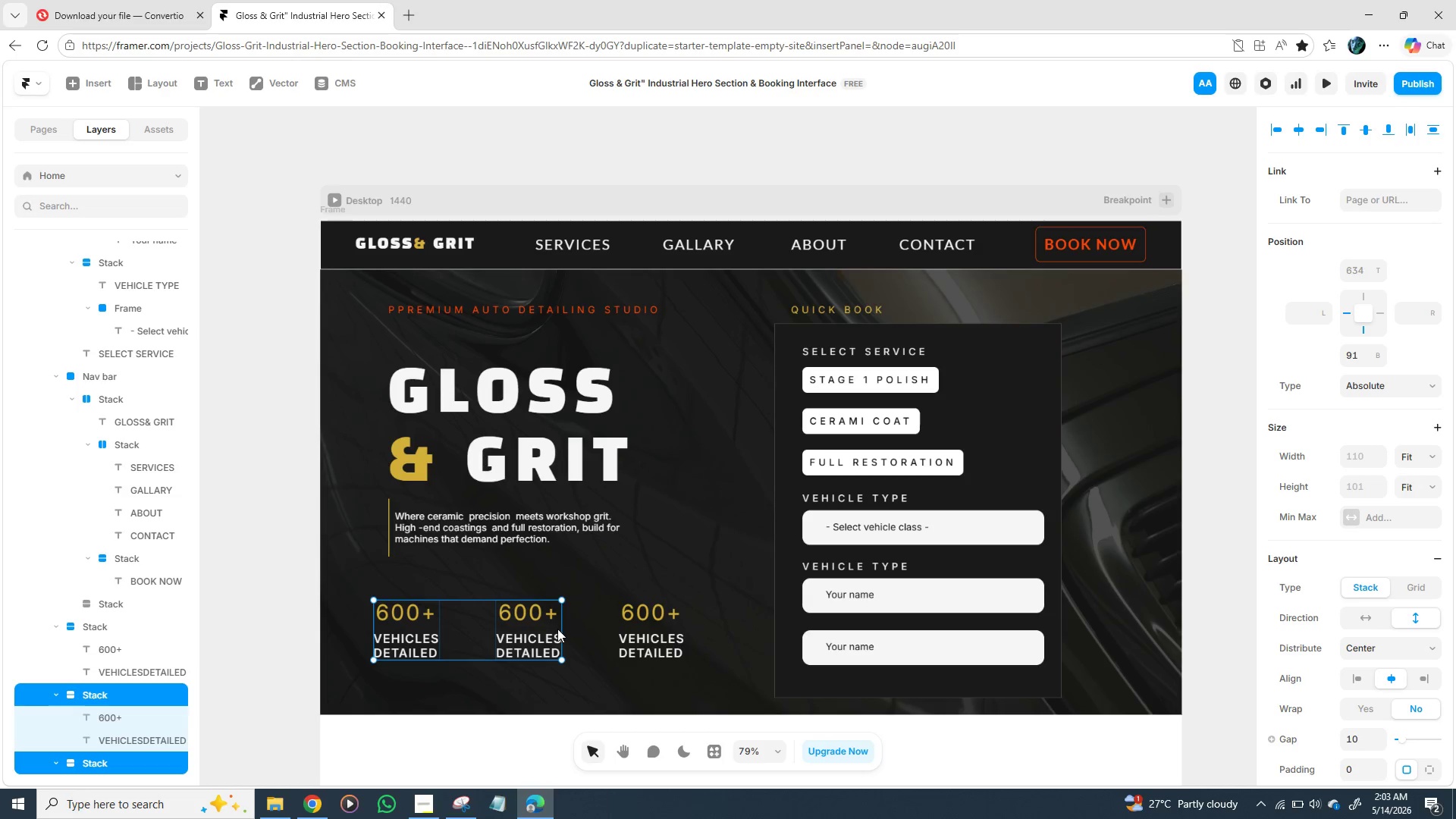 
hold_key(key=ShiftLeft, duration=1.52)
 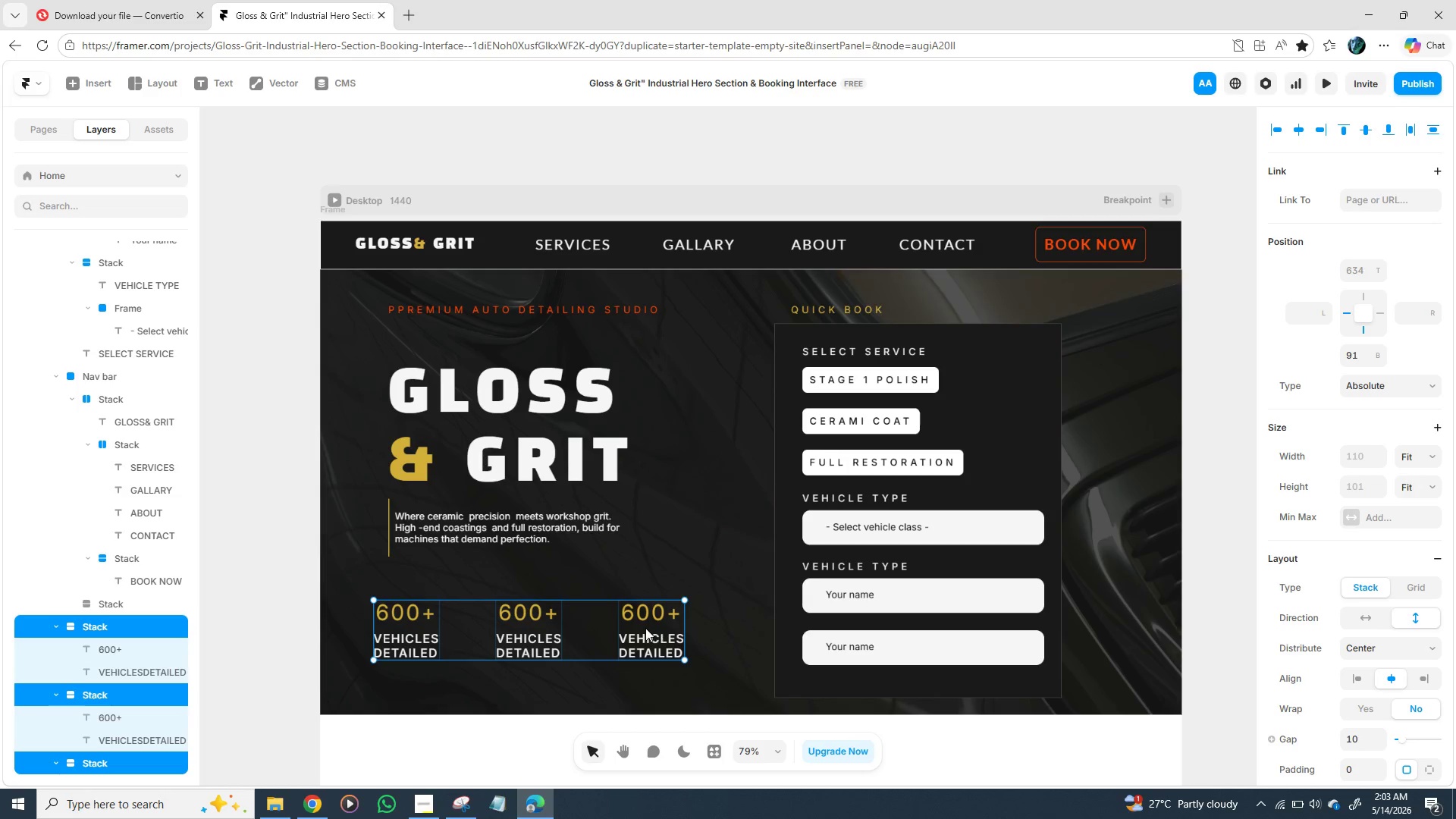 
key(Shift+ShiftLeft)
 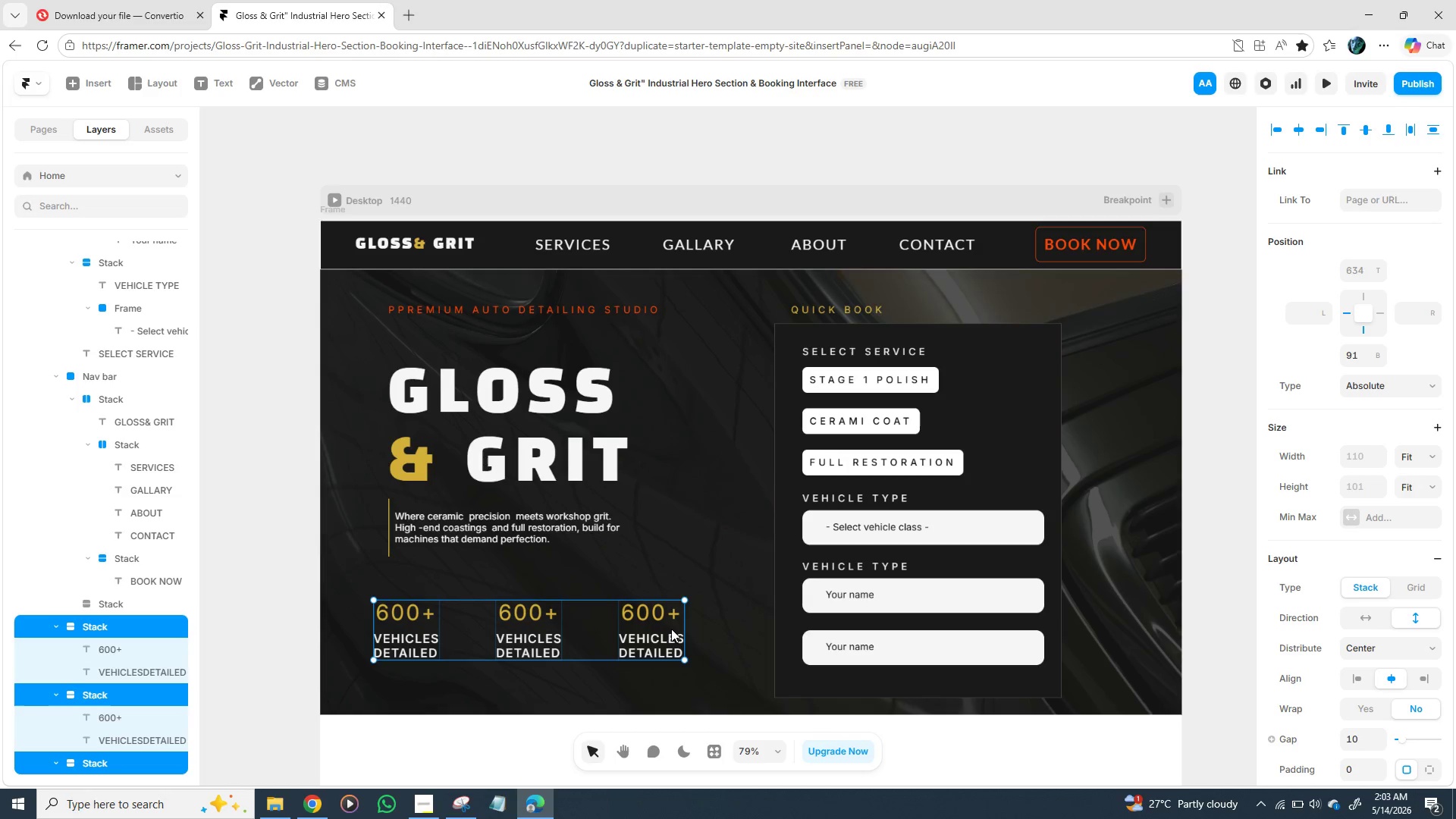 
key(Shift+ShiftLeft)
 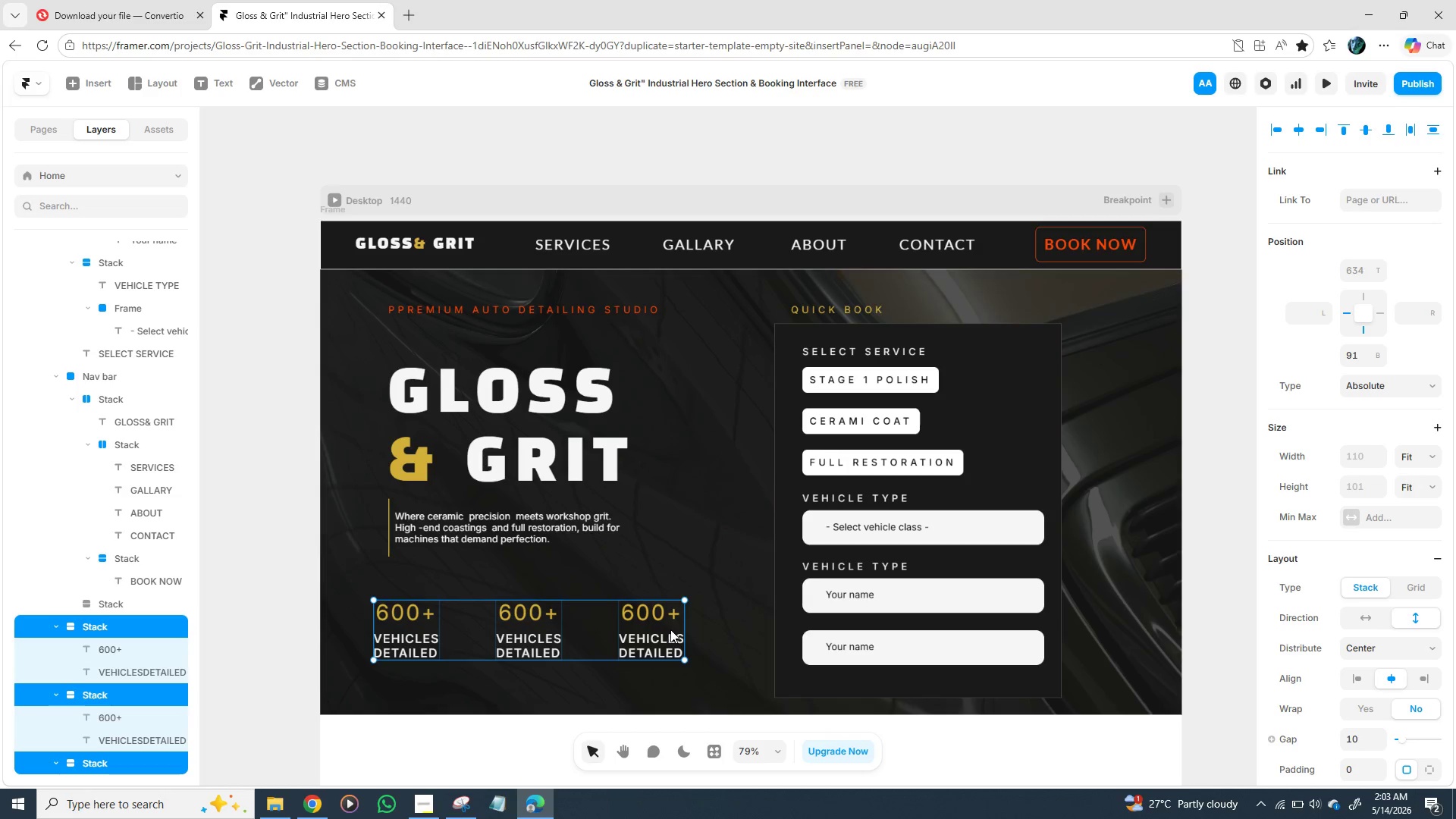 
key(Shift+ShiftLeft)
 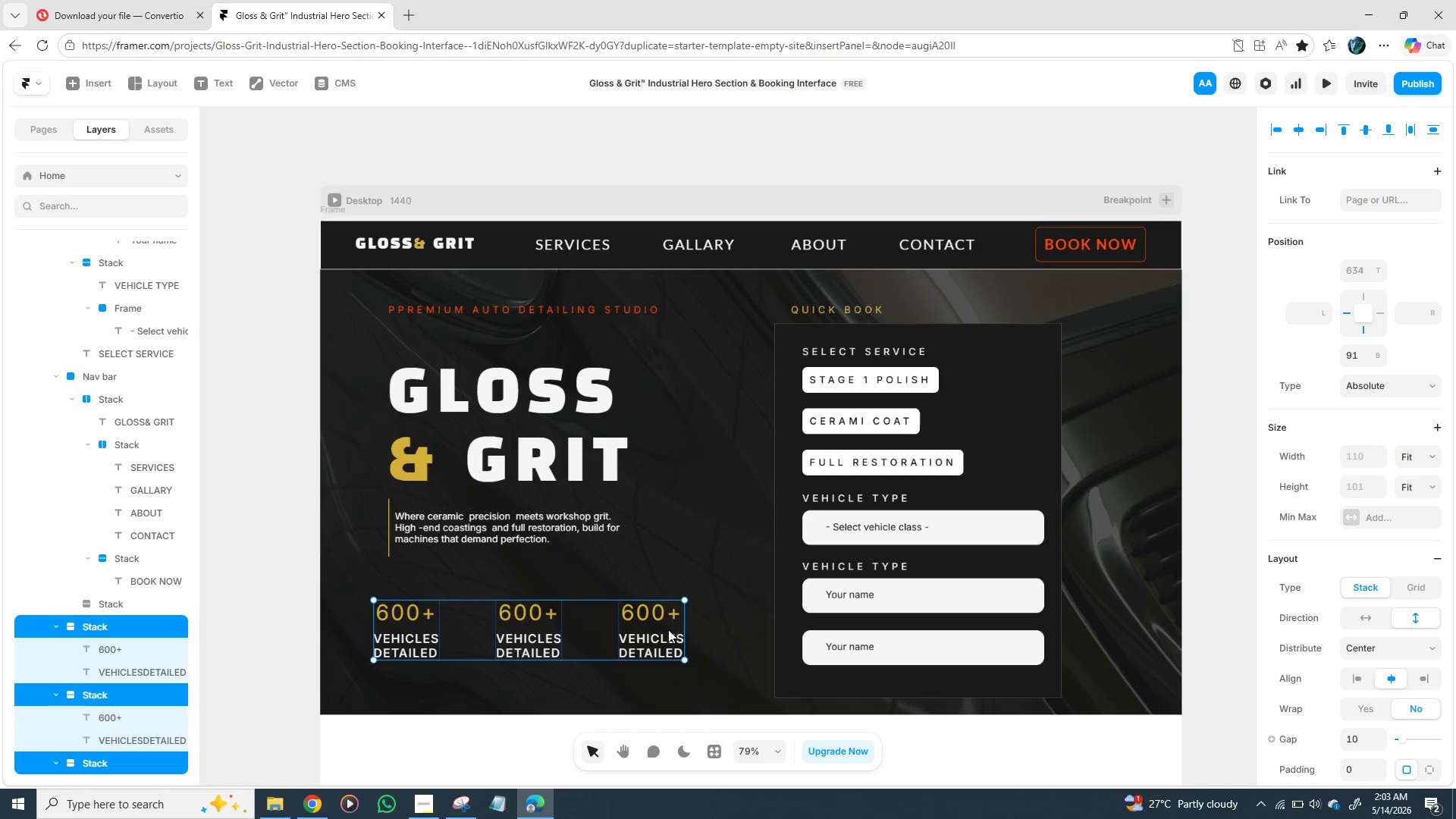 
key(Shift+ShiftLeft)
 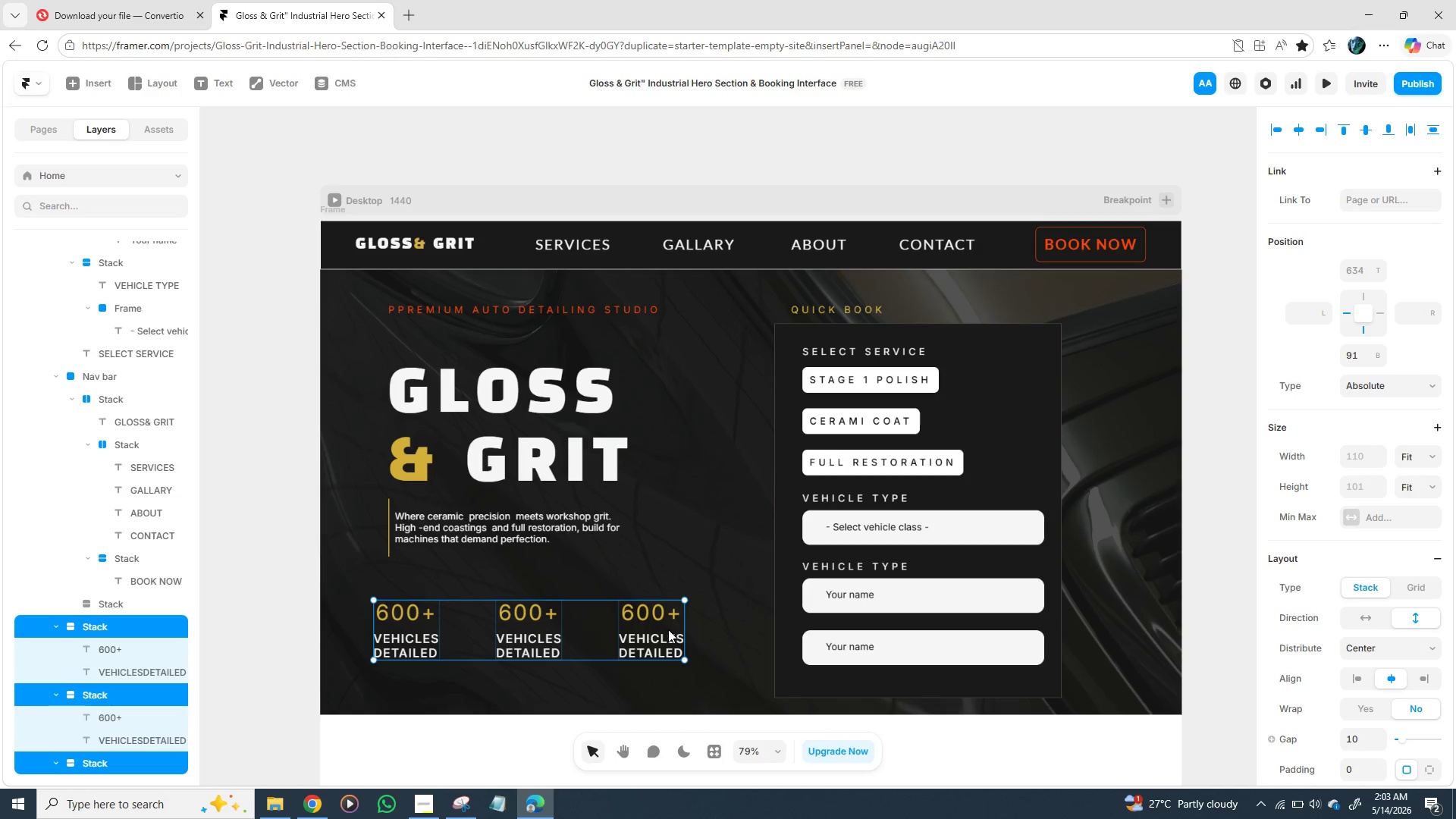 
key(Shift+ShiftLeft)
 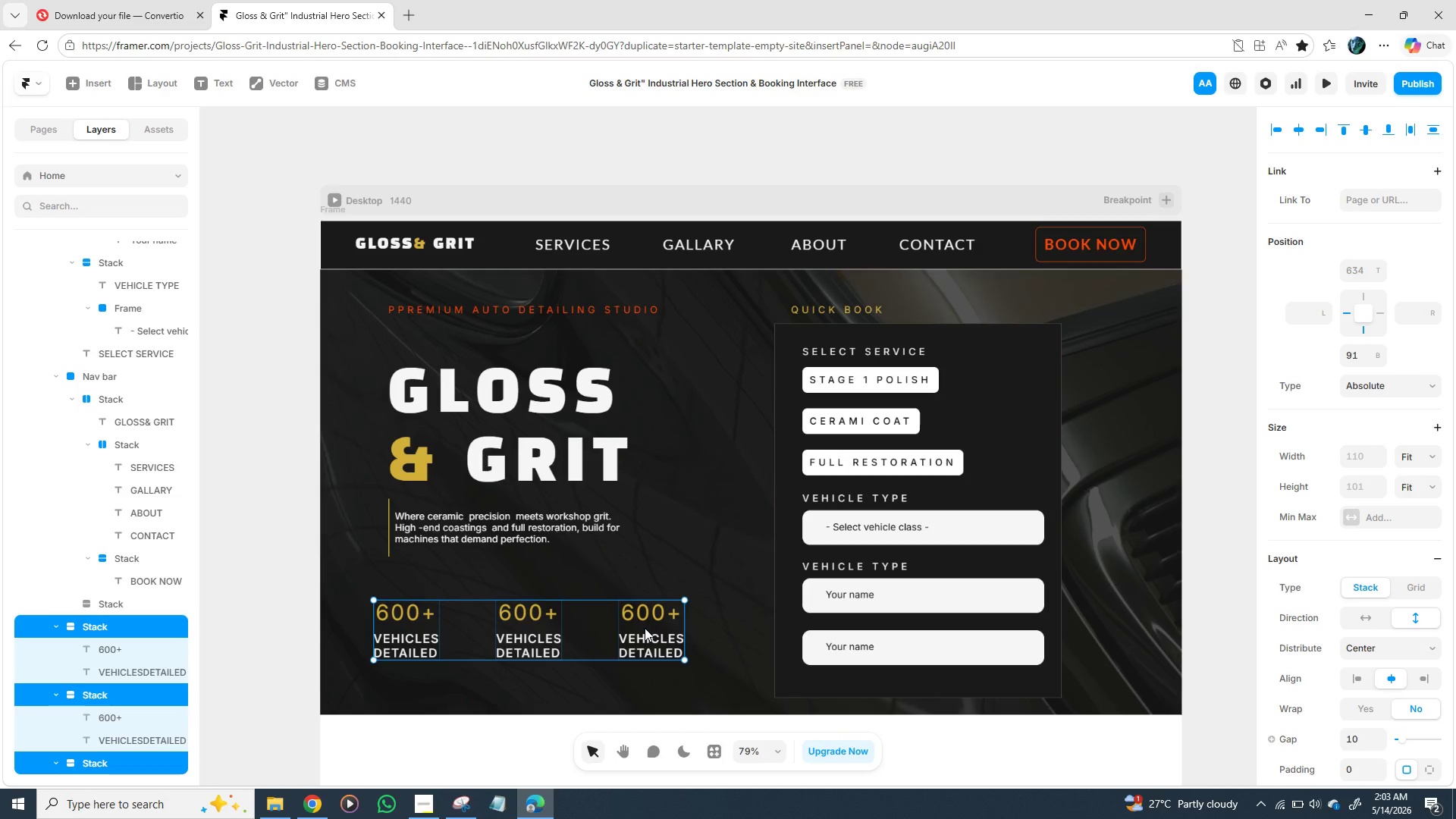 
right_click([645, 628])
 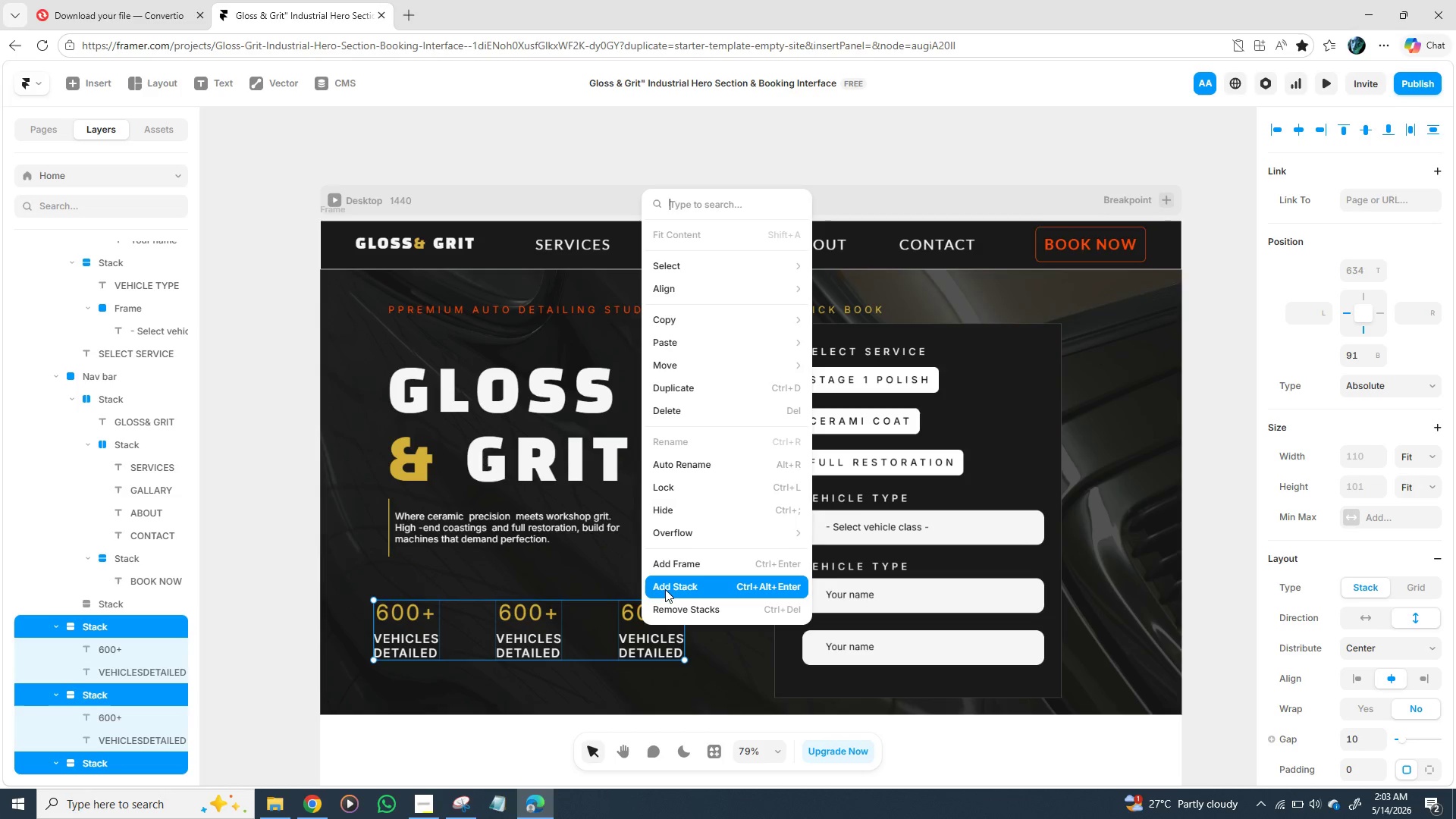 
left_click([668, 588])
 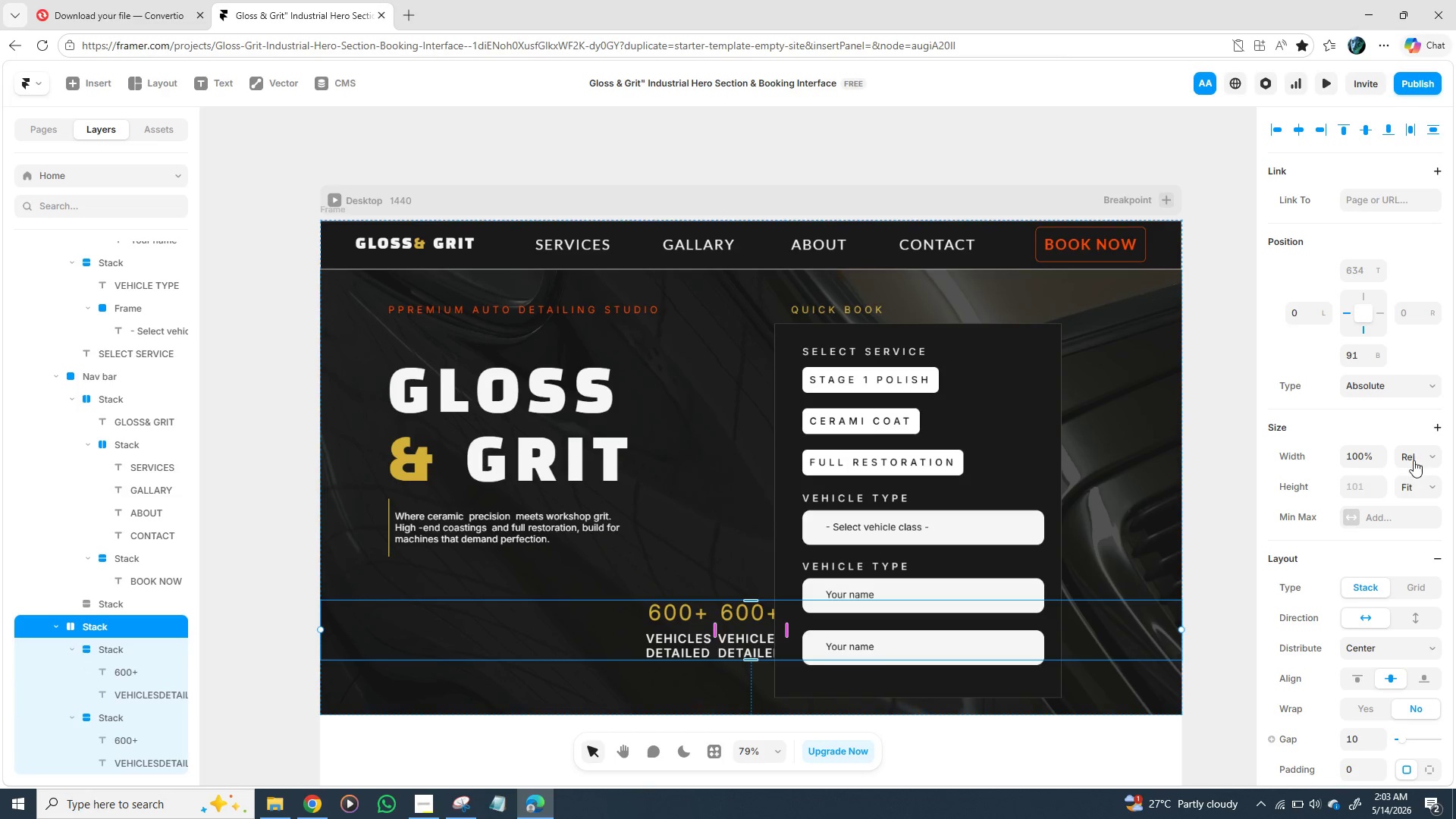 
left_click([1424, 457])
 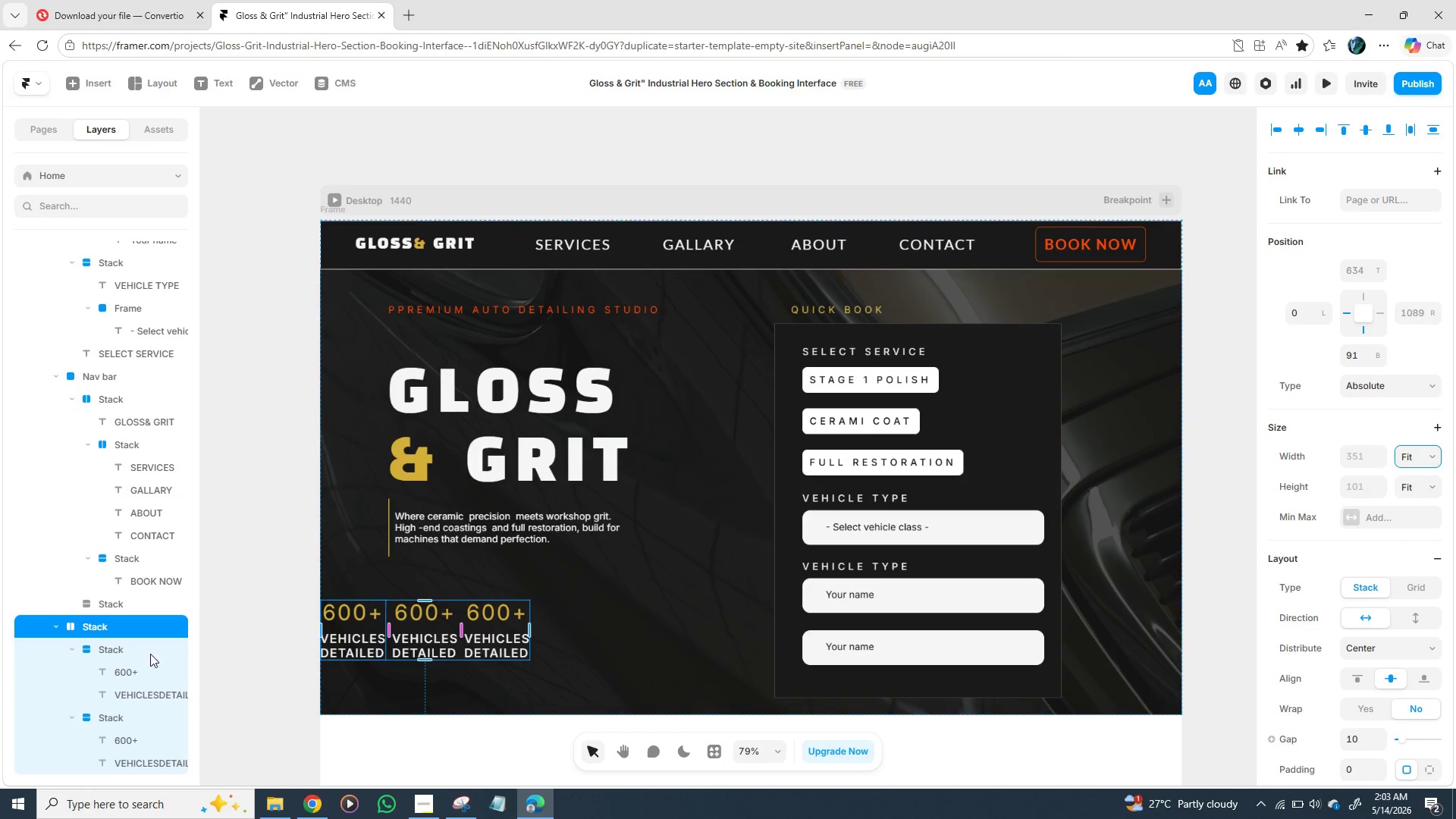 
left_click([155, 627])
 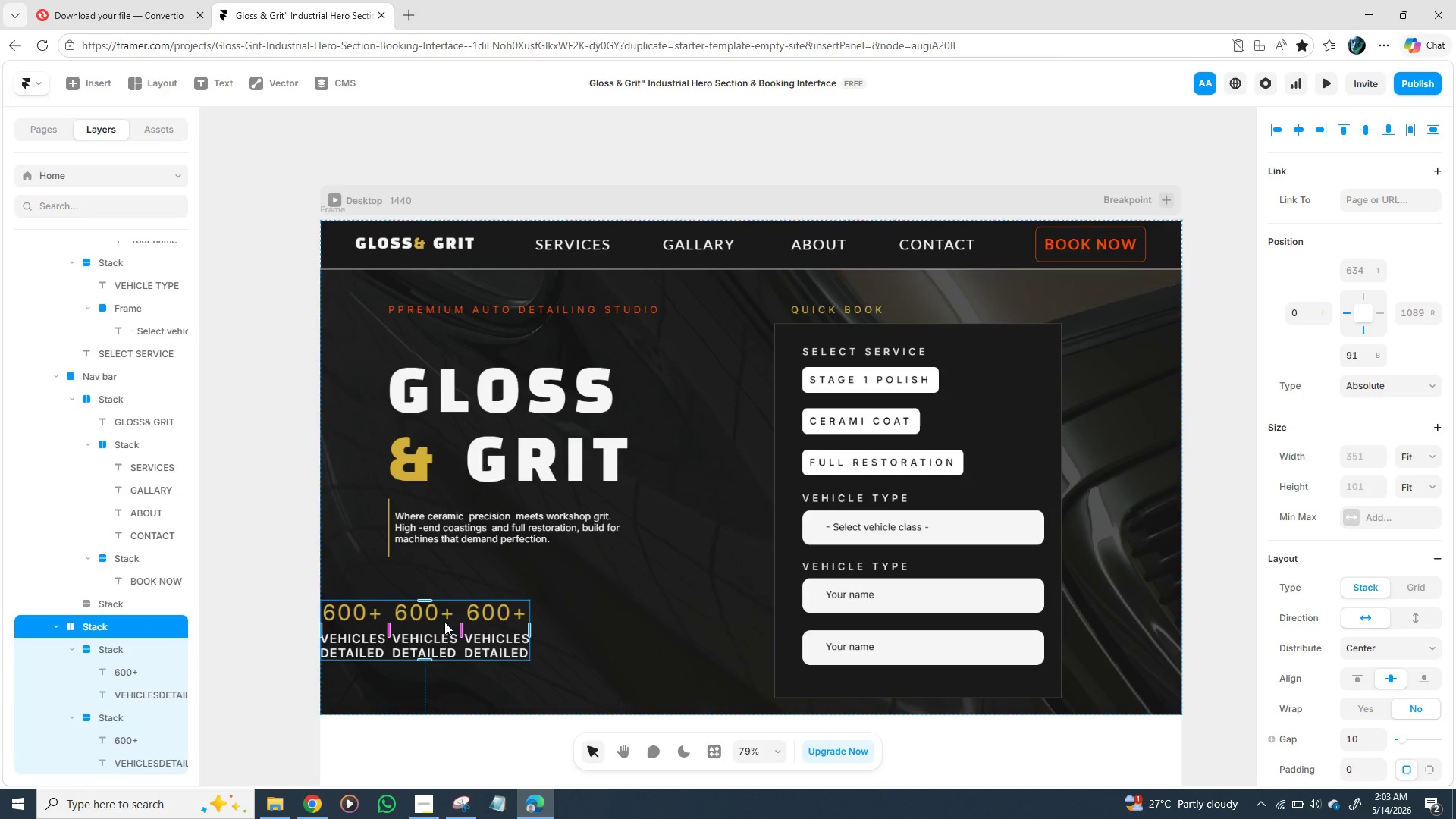 
left_click_drag(start_coordinate=[457, 617], to_coordinate=[523, 615])
 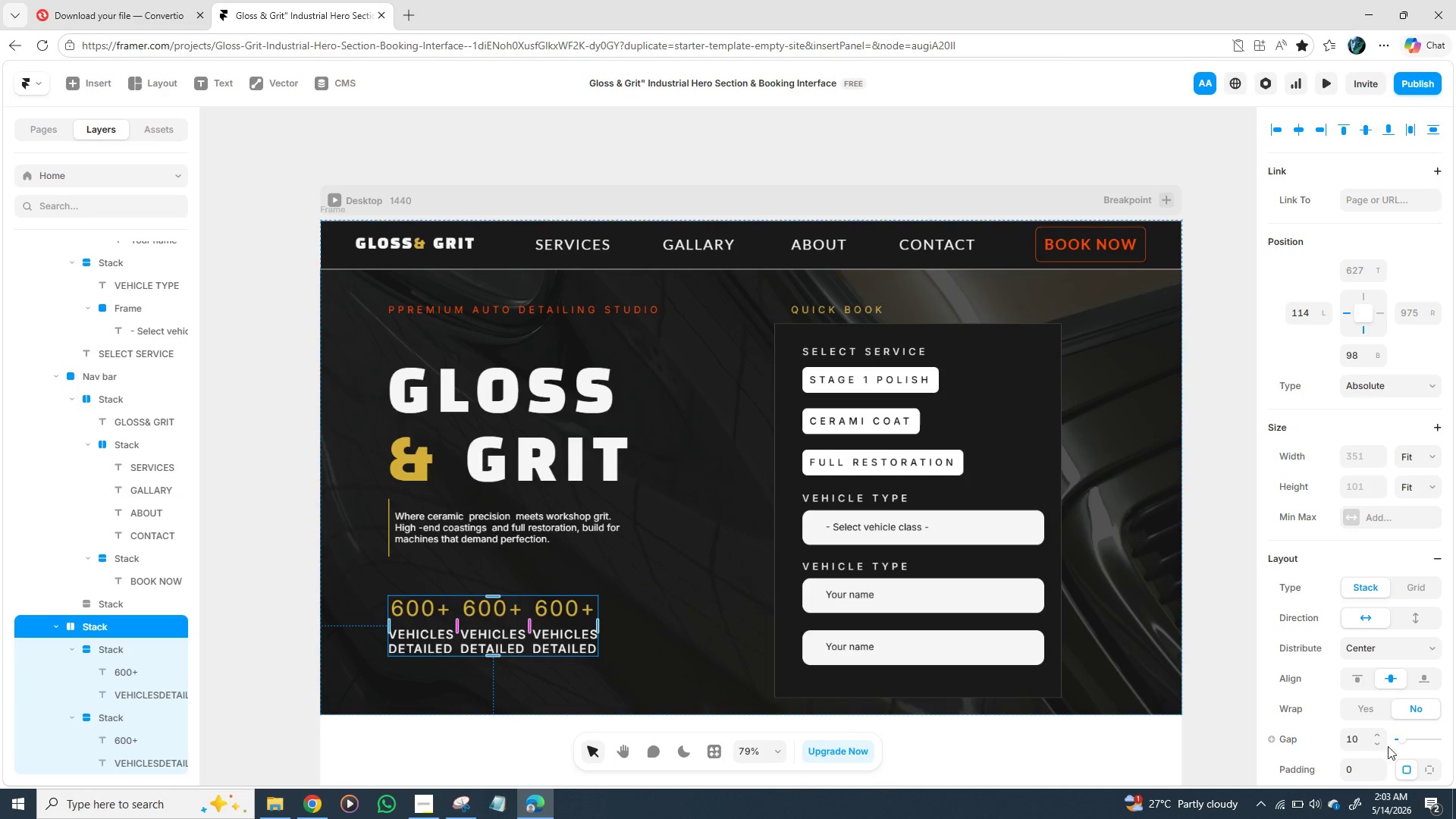 
left_click_drag(start_coordinate=[1398, 739], to_coordinate=[1436, 738])
 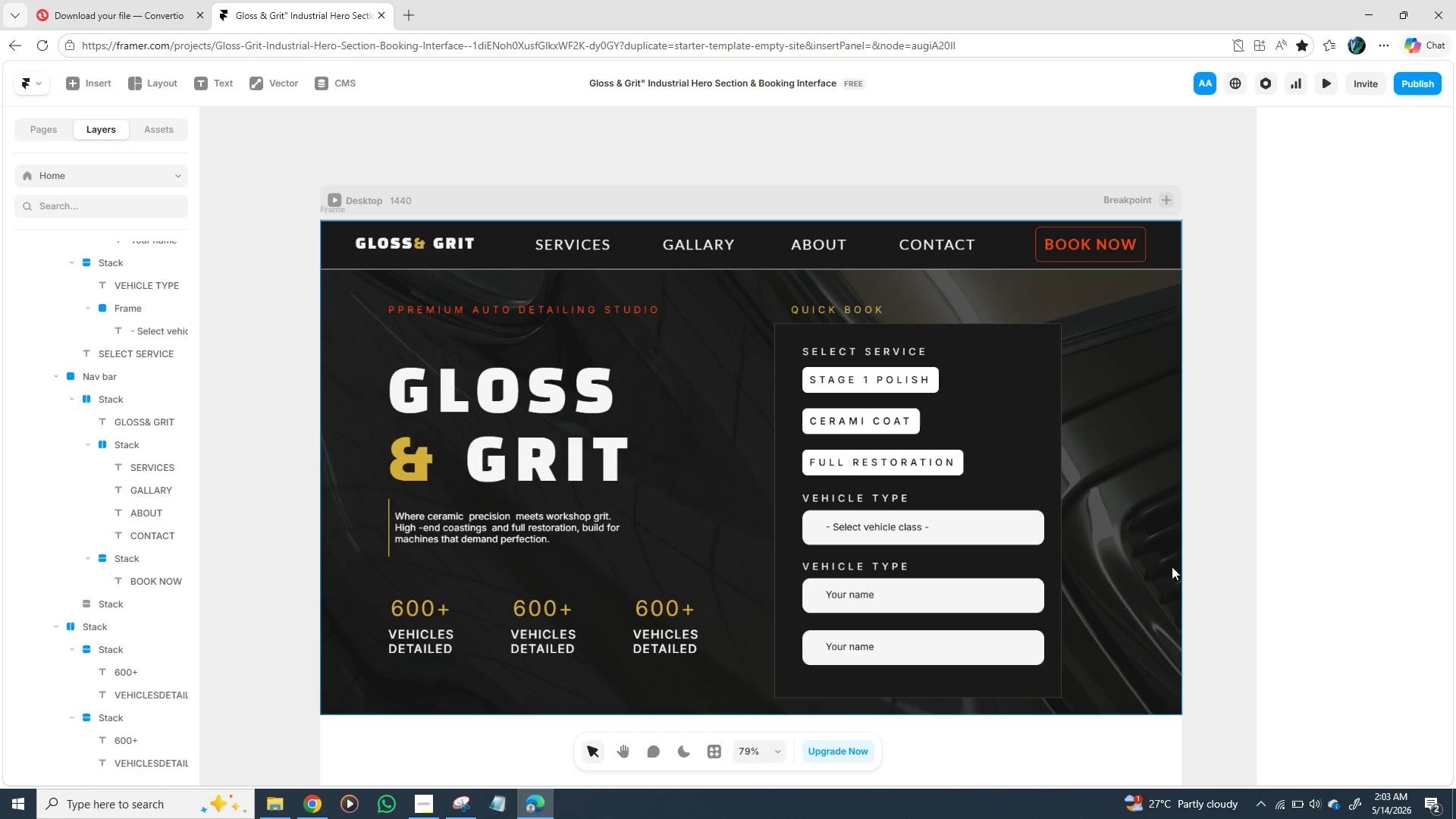 
wait(6.48)
 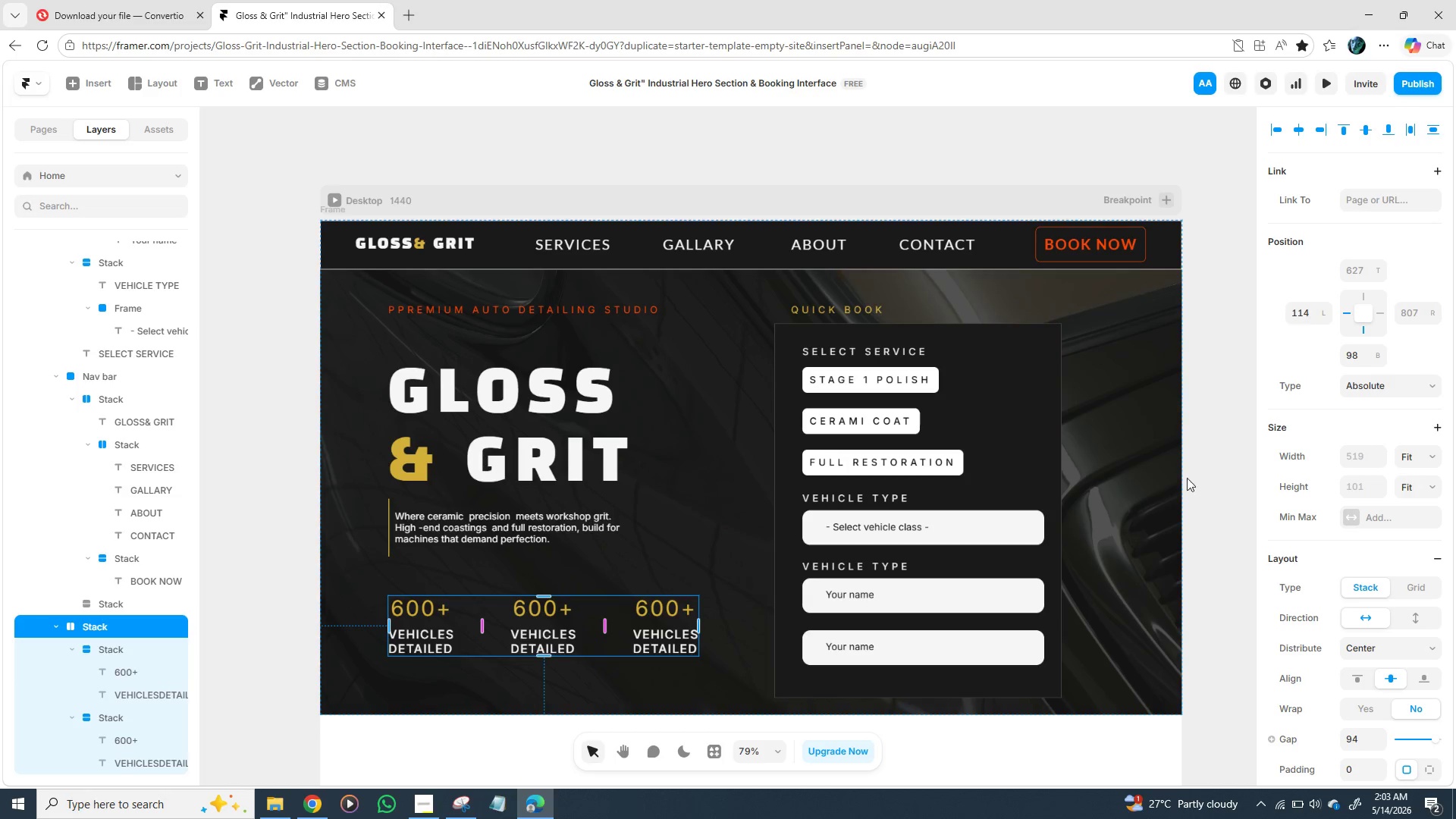 
left_click_drag(start_coordinate=[549, 609], to_coordinate=[554, 607])
 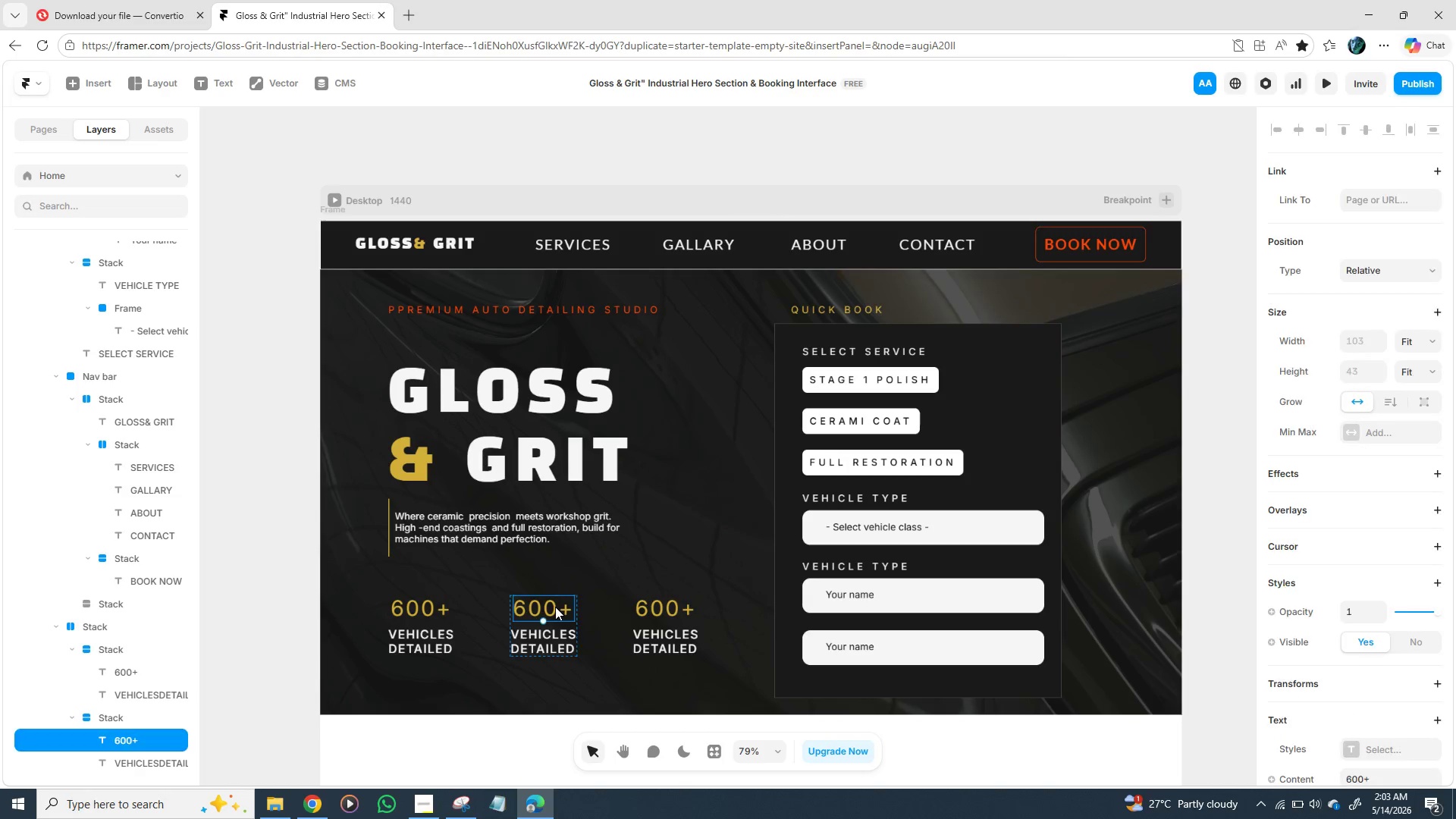 
double_click([555, 607])
 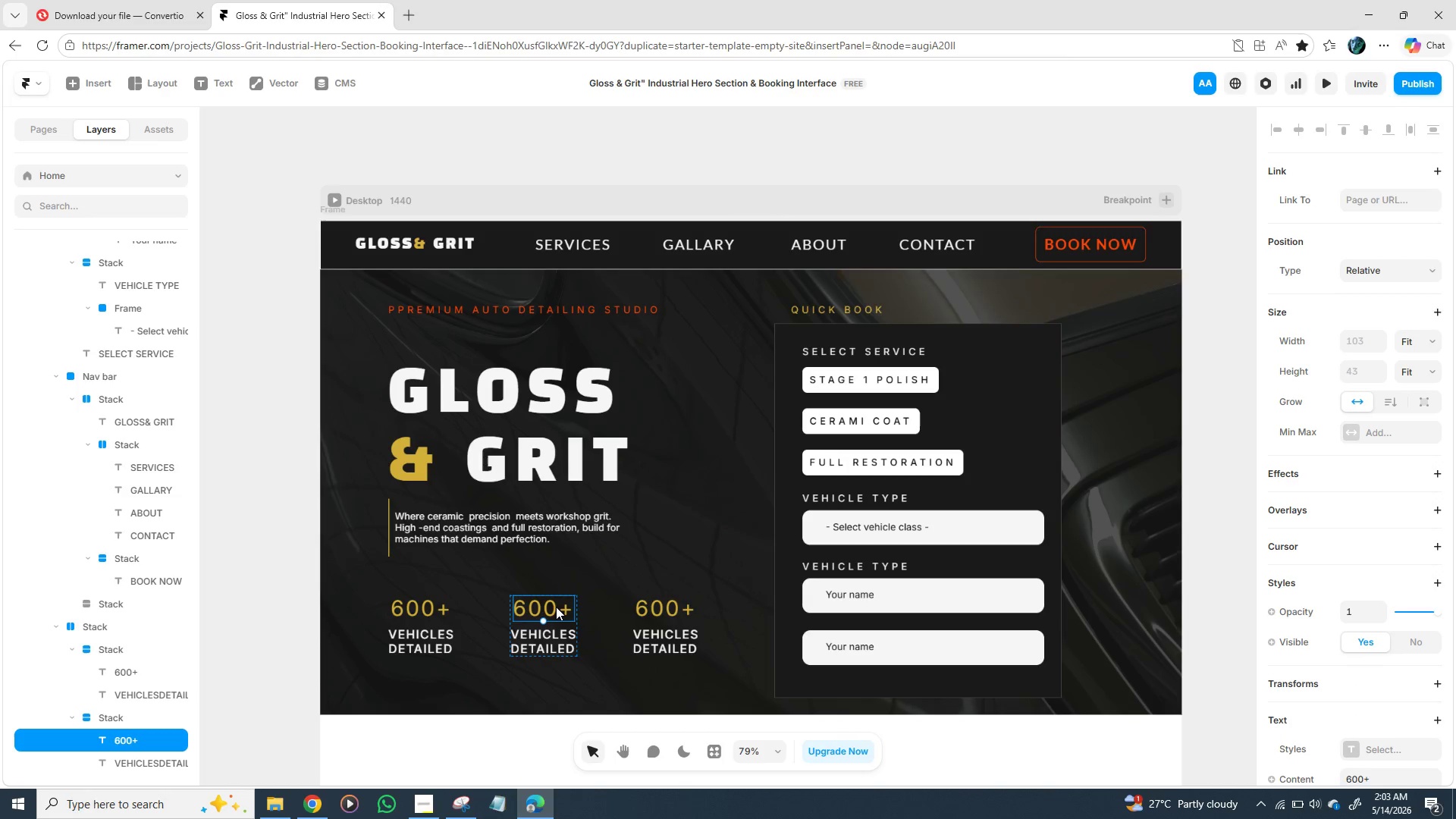 
triple_click([556, 607])
 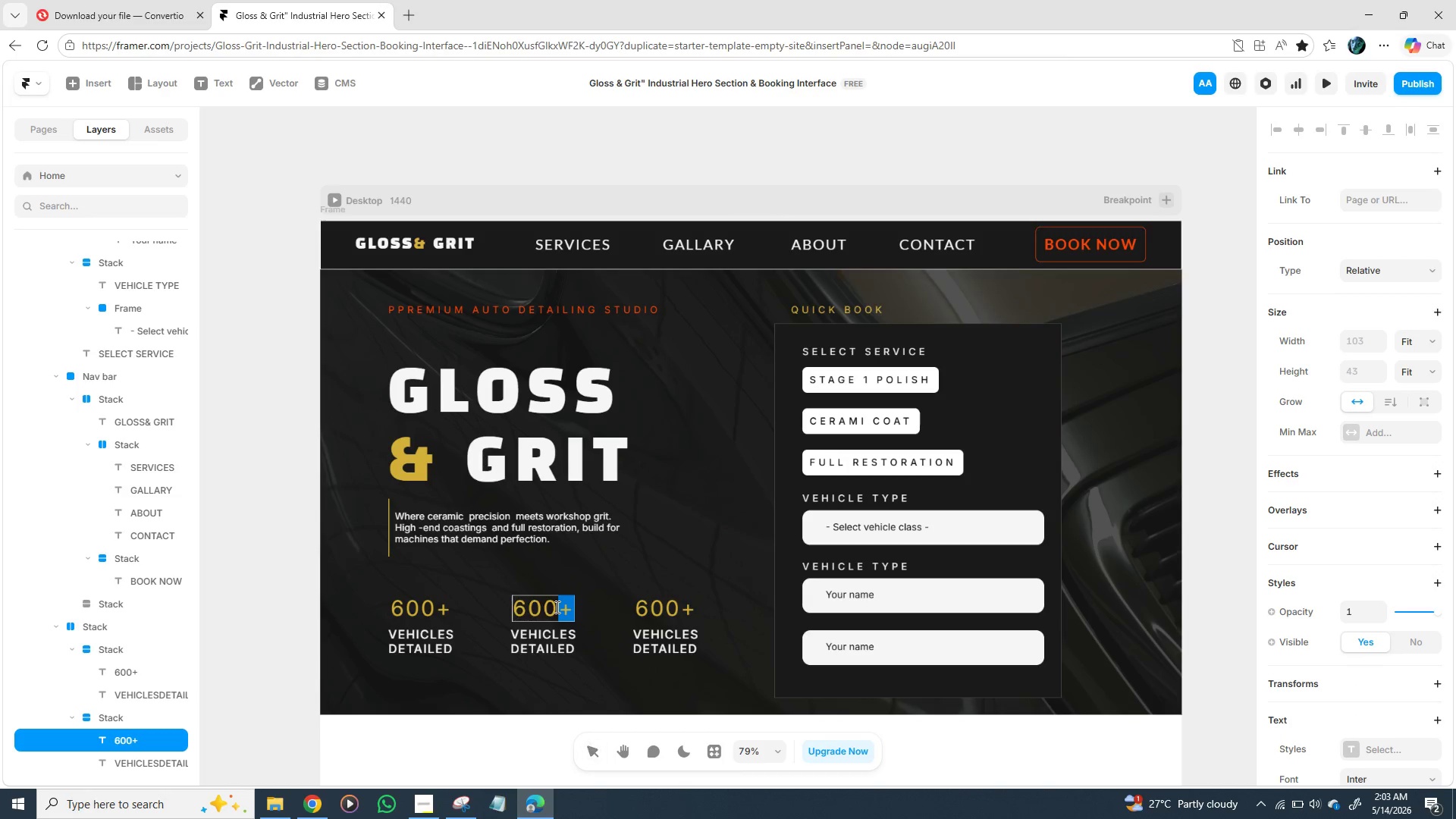 
triple_click([556, 607])
 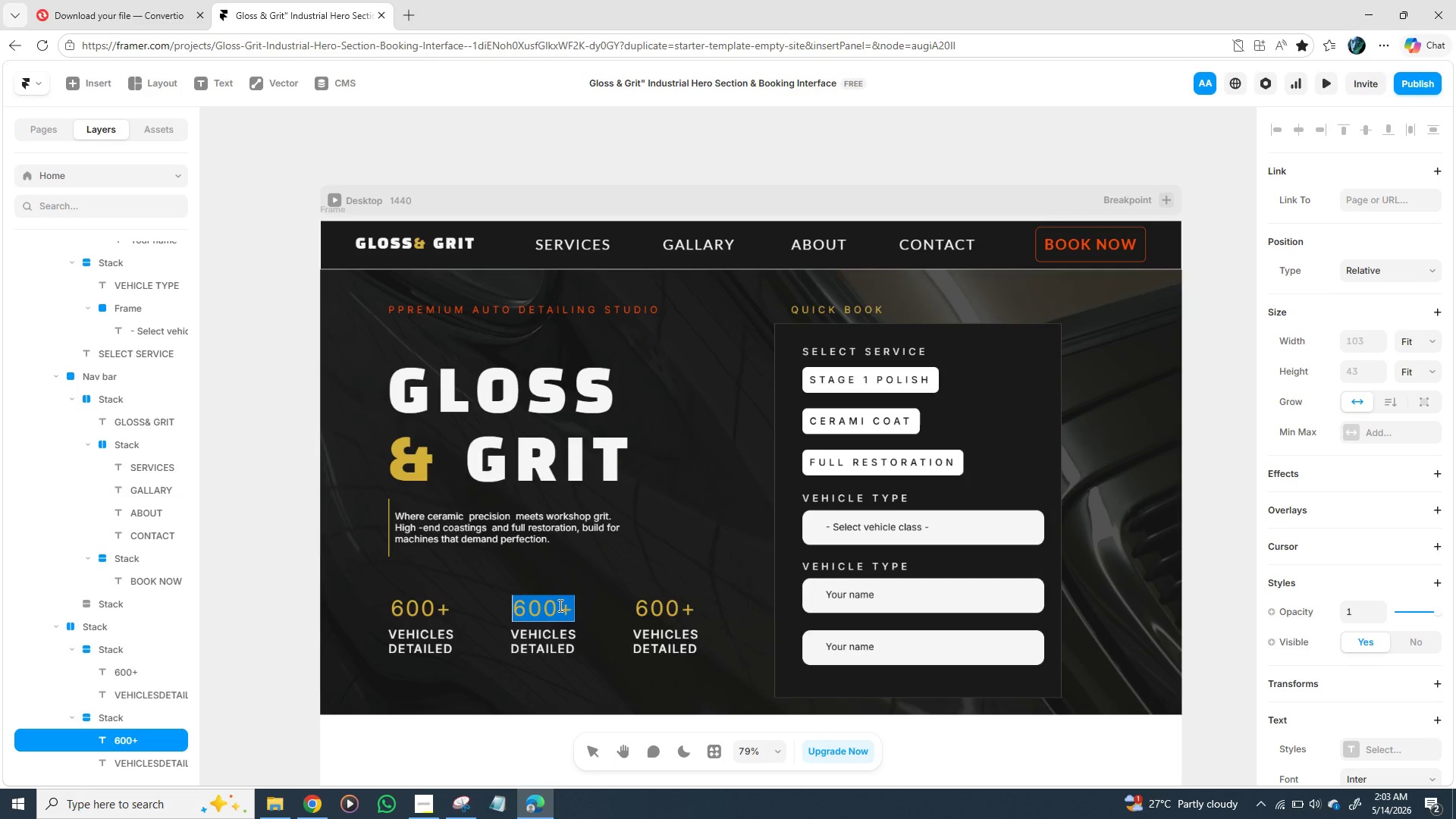 
key(CapsLock)
 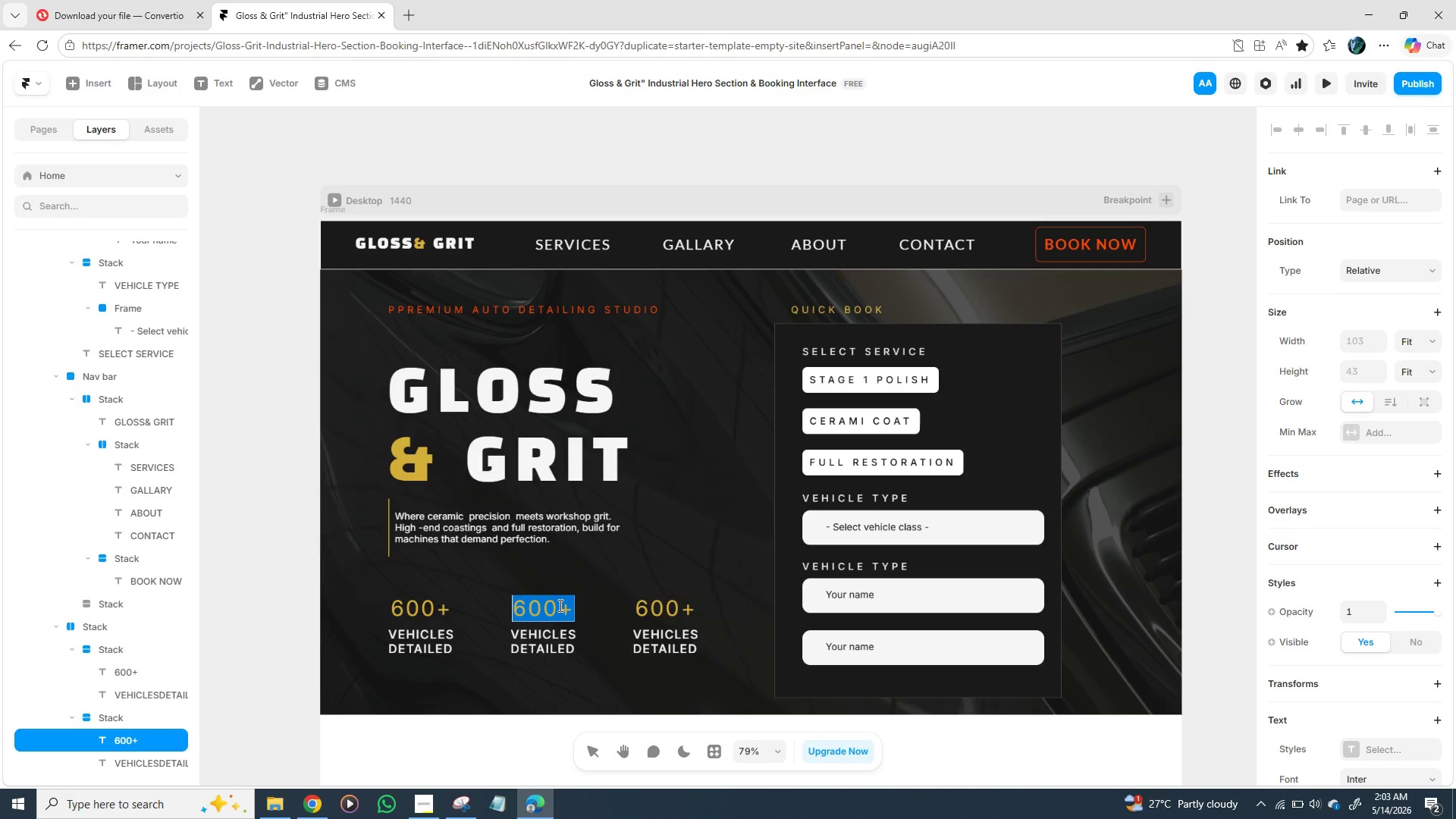 
key(CapsLock)
 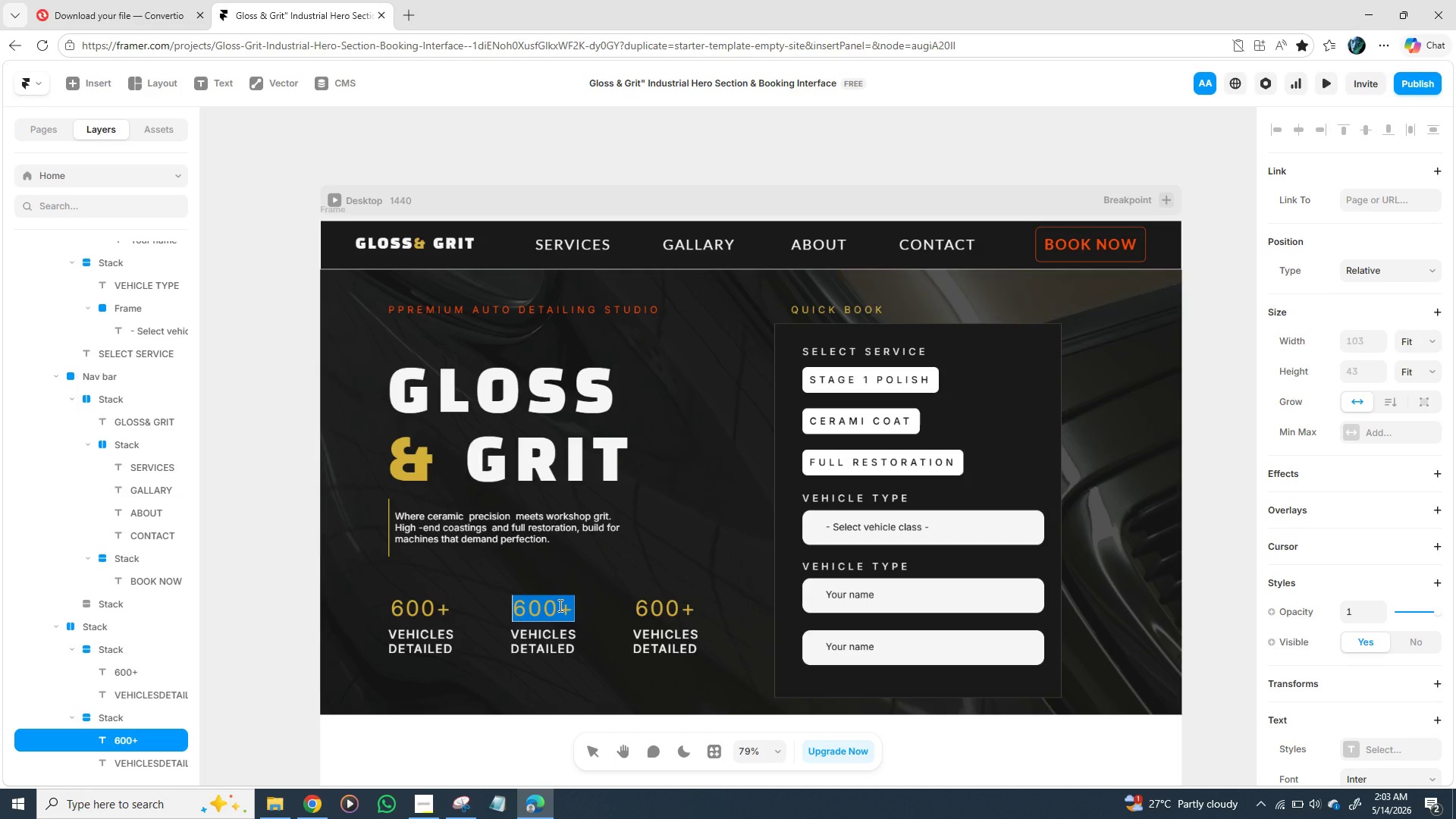 
type(9H)
 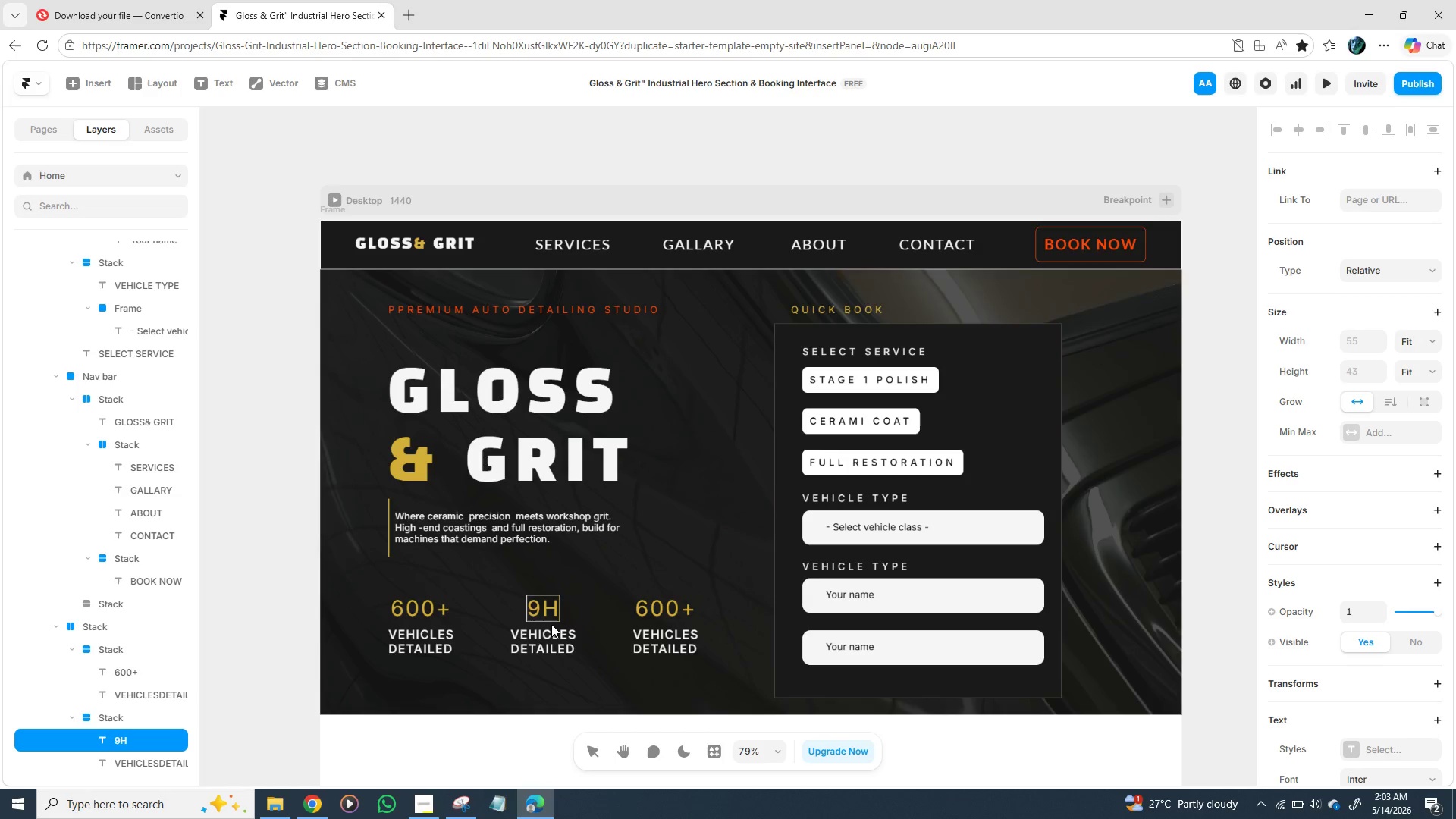 
double_click([544, 632])
 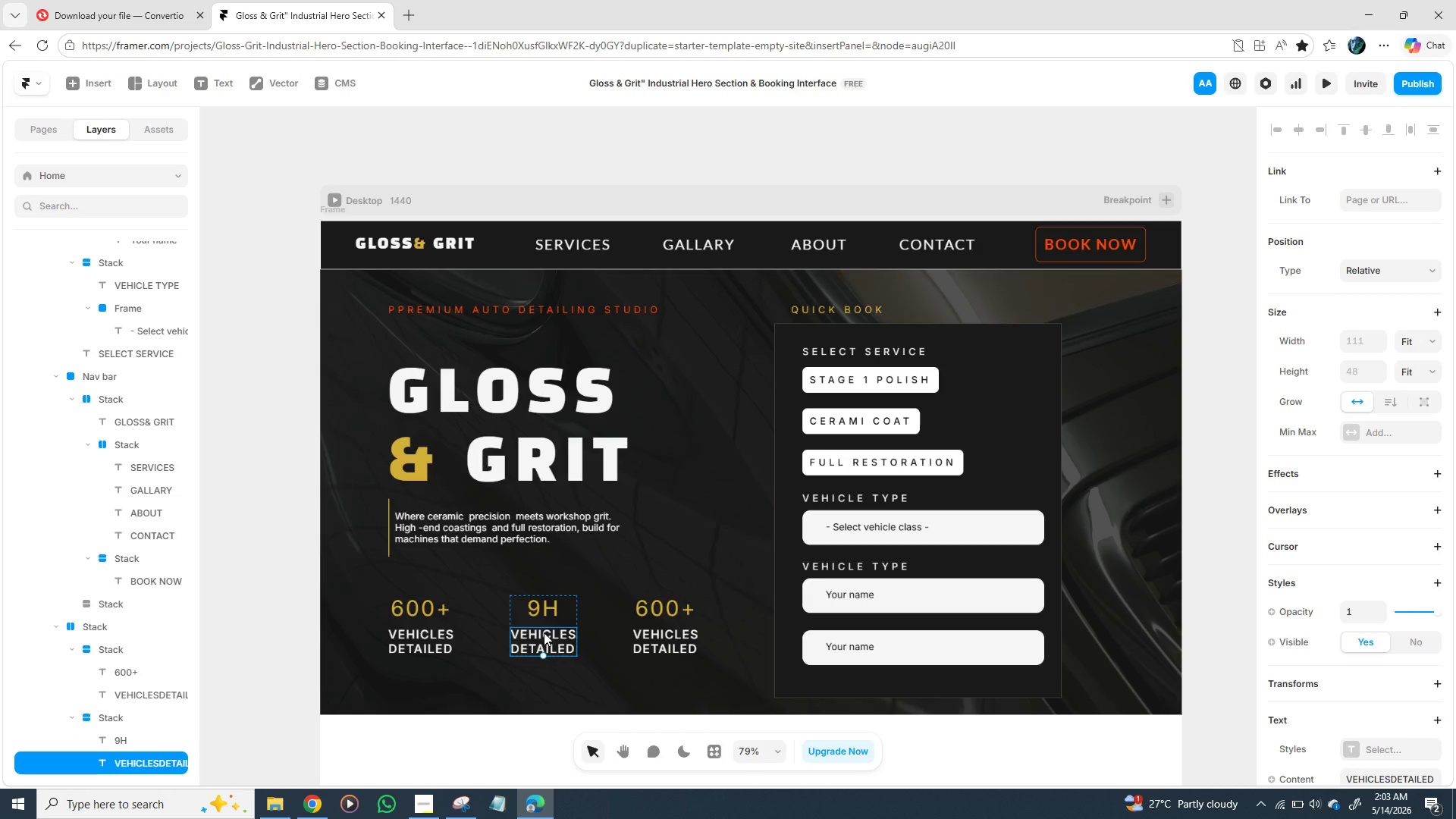 
triple_click([544, 632])
 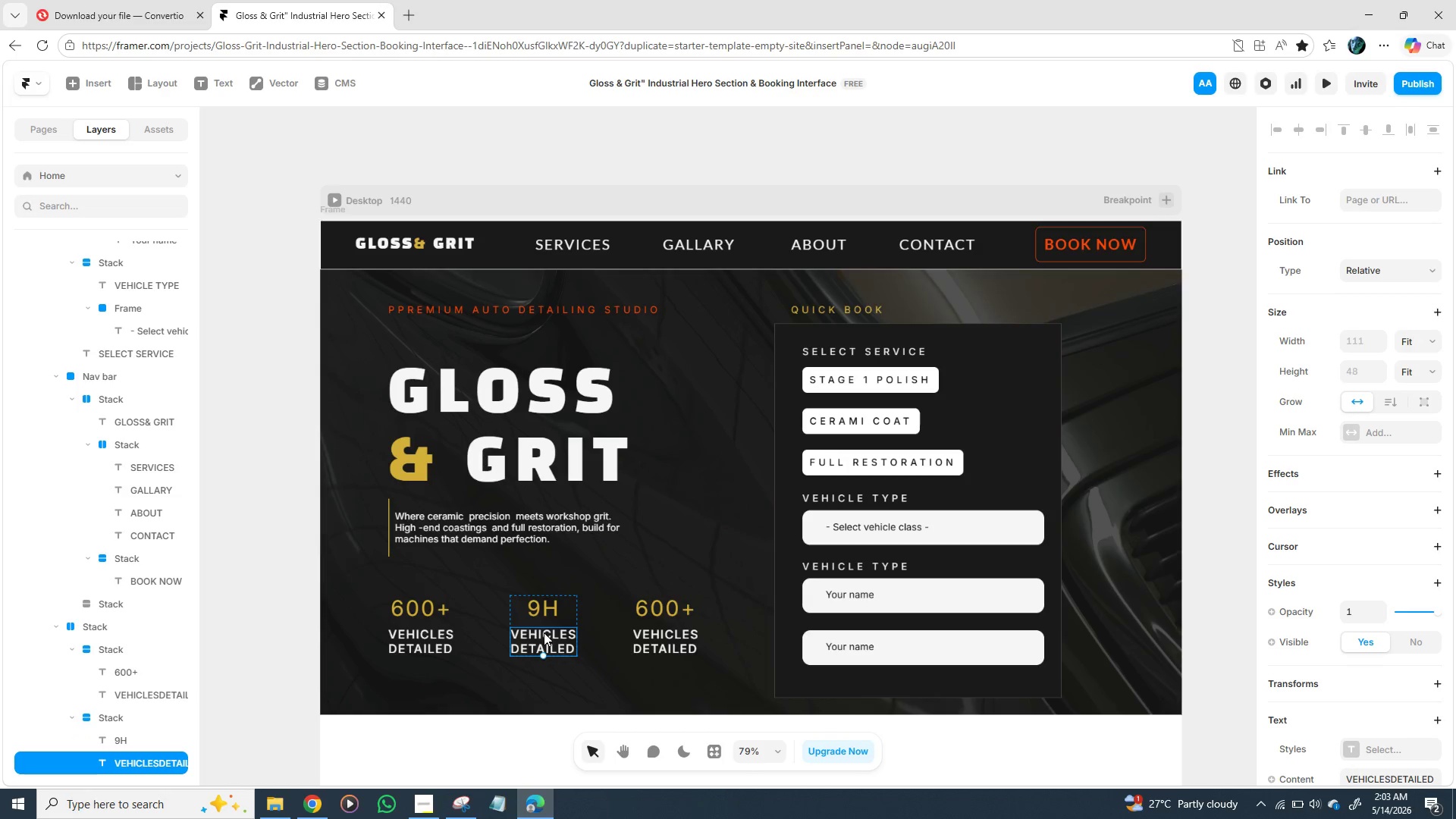 
triple_click([544, 632])
 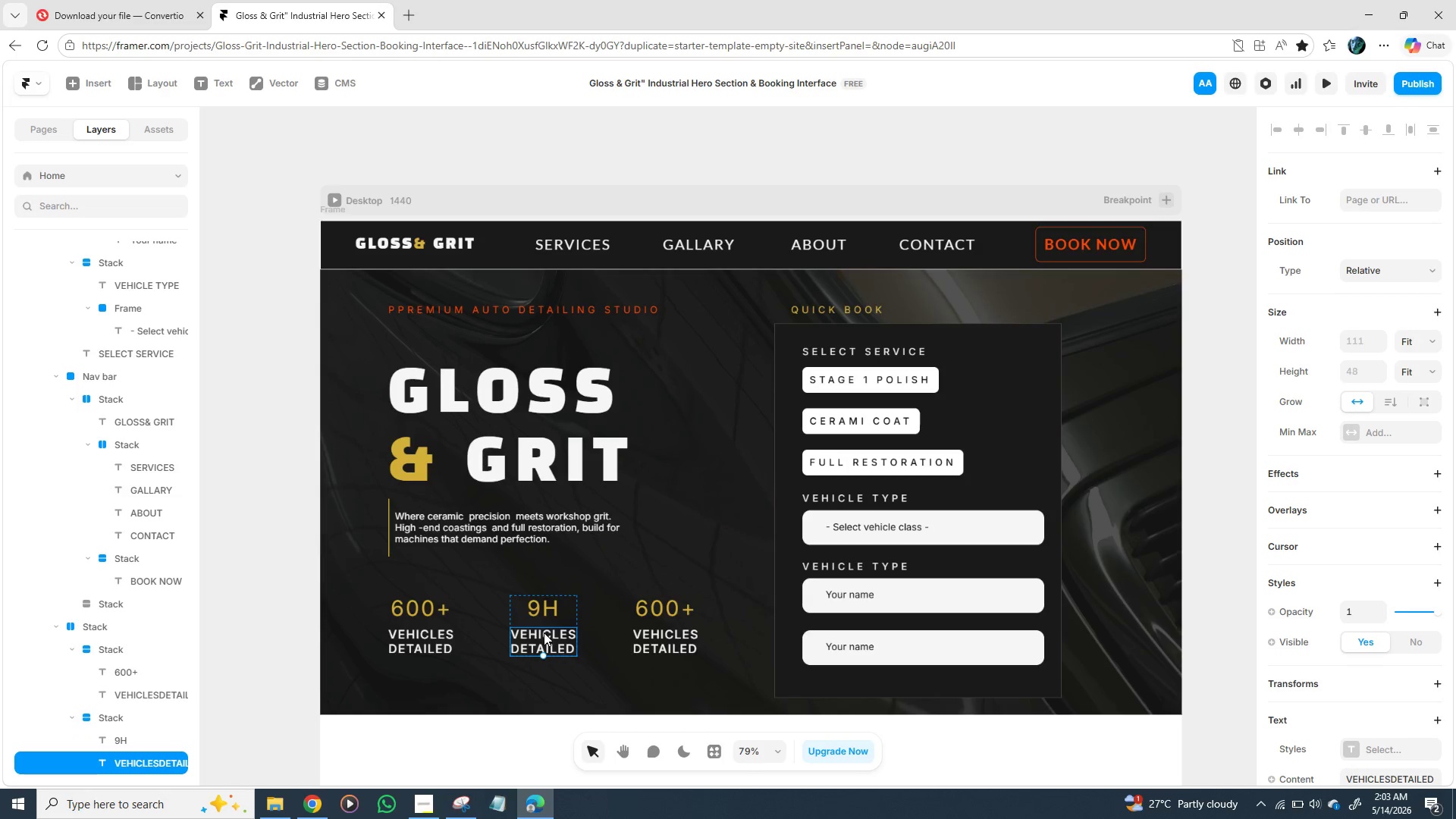 
triple_click([544, 632])
 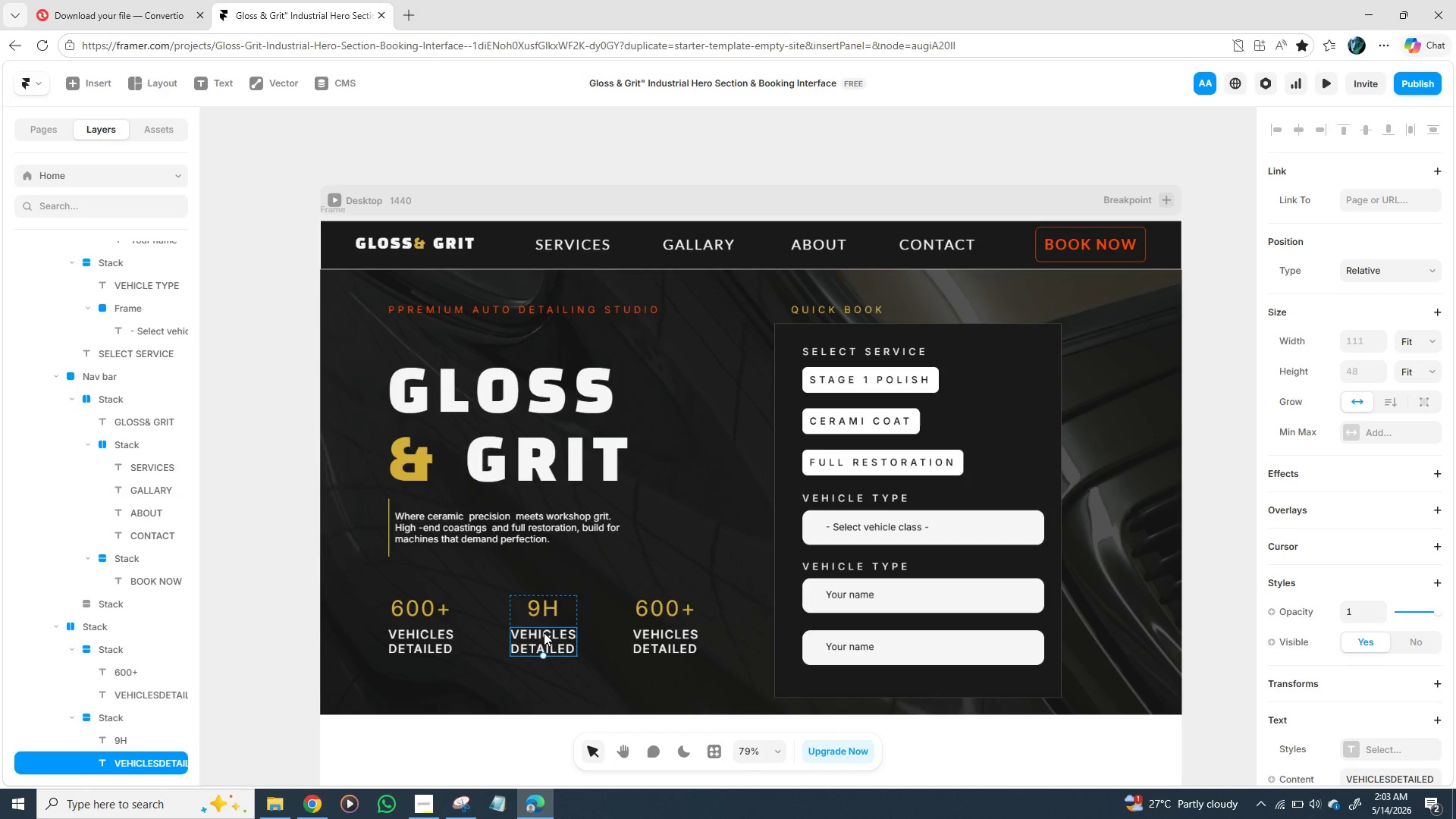 
triple_click([544, 632])
 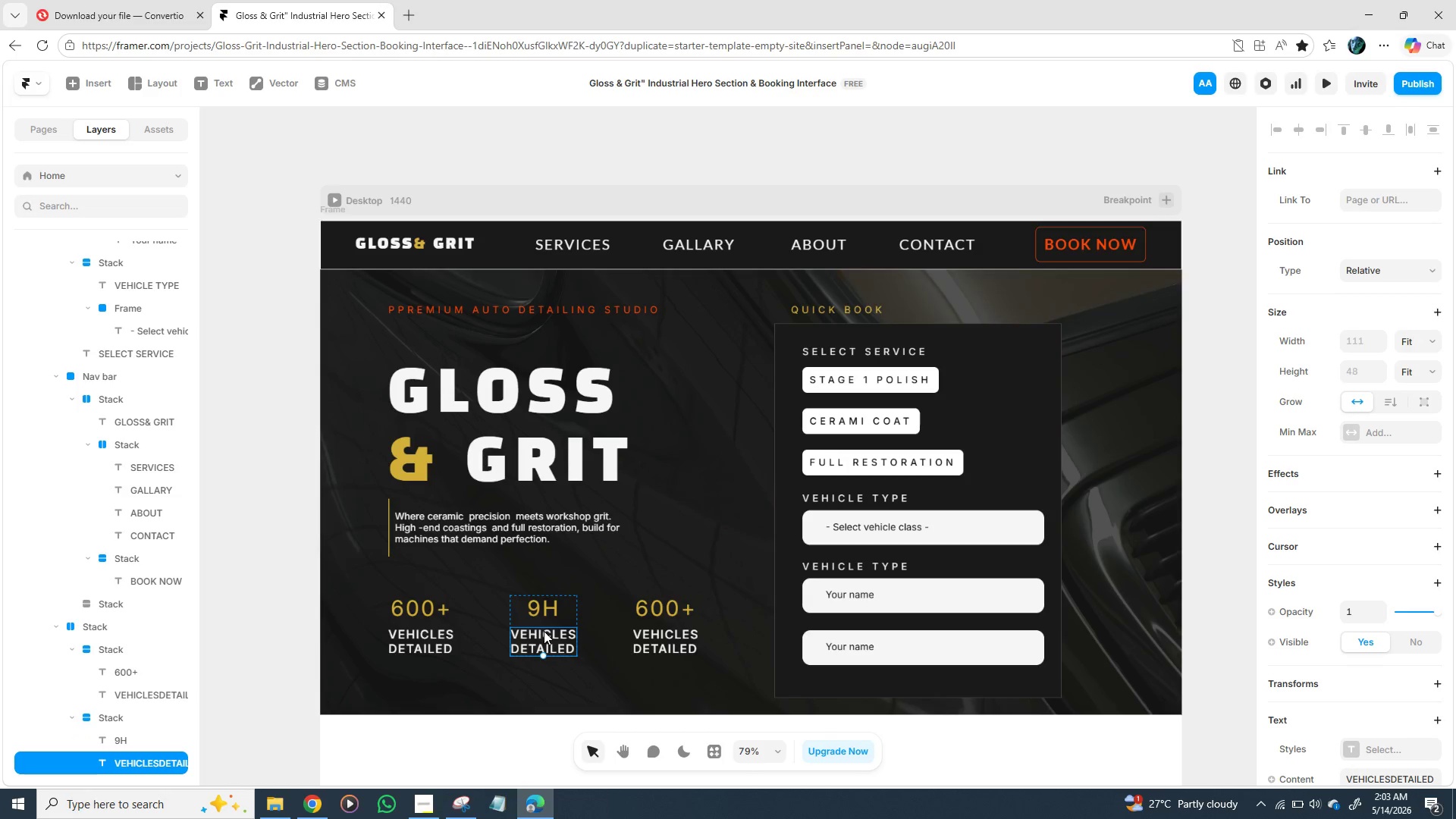 
triple_click([544, 631])
 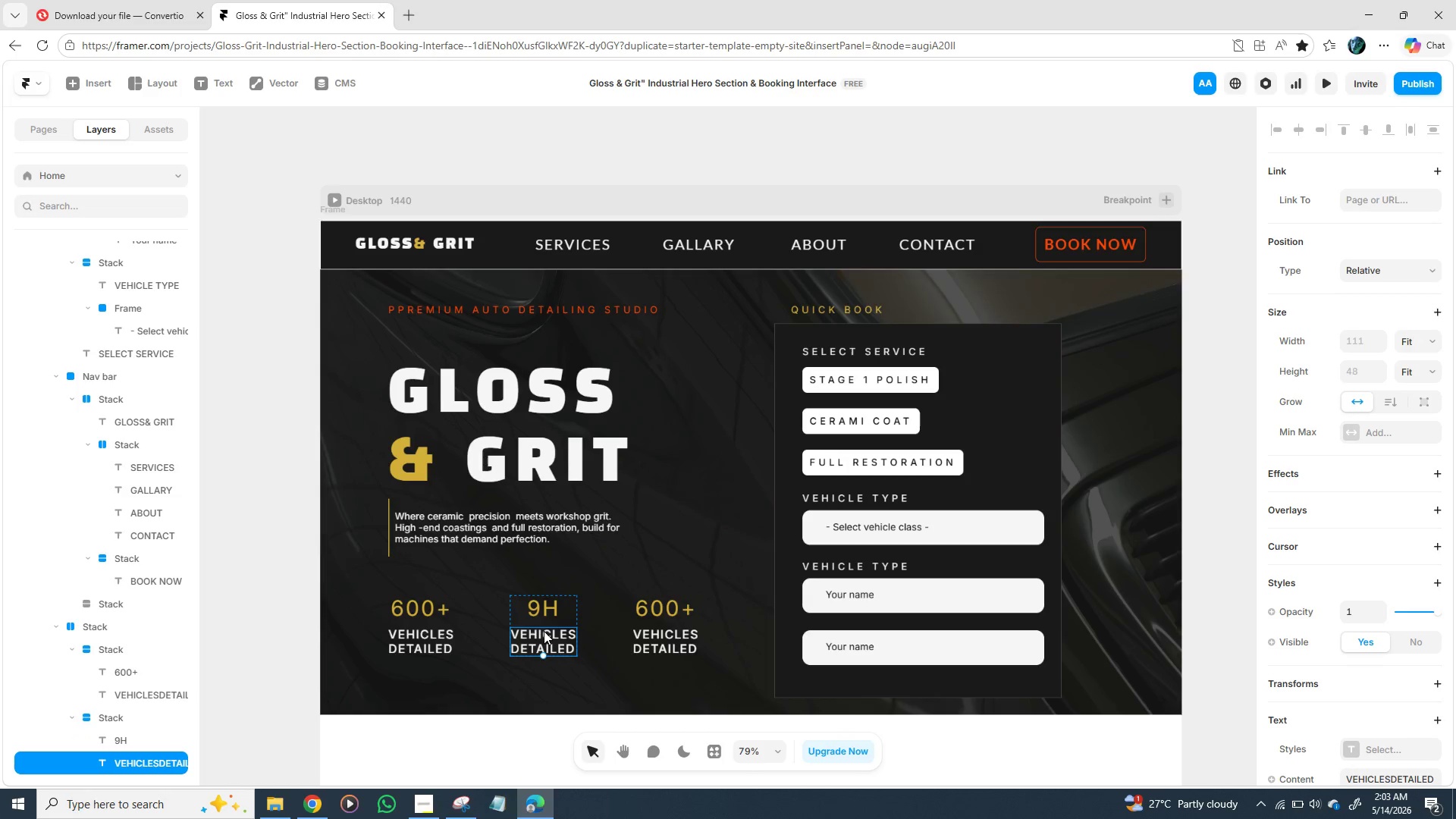 
triple_click([544, 631])
 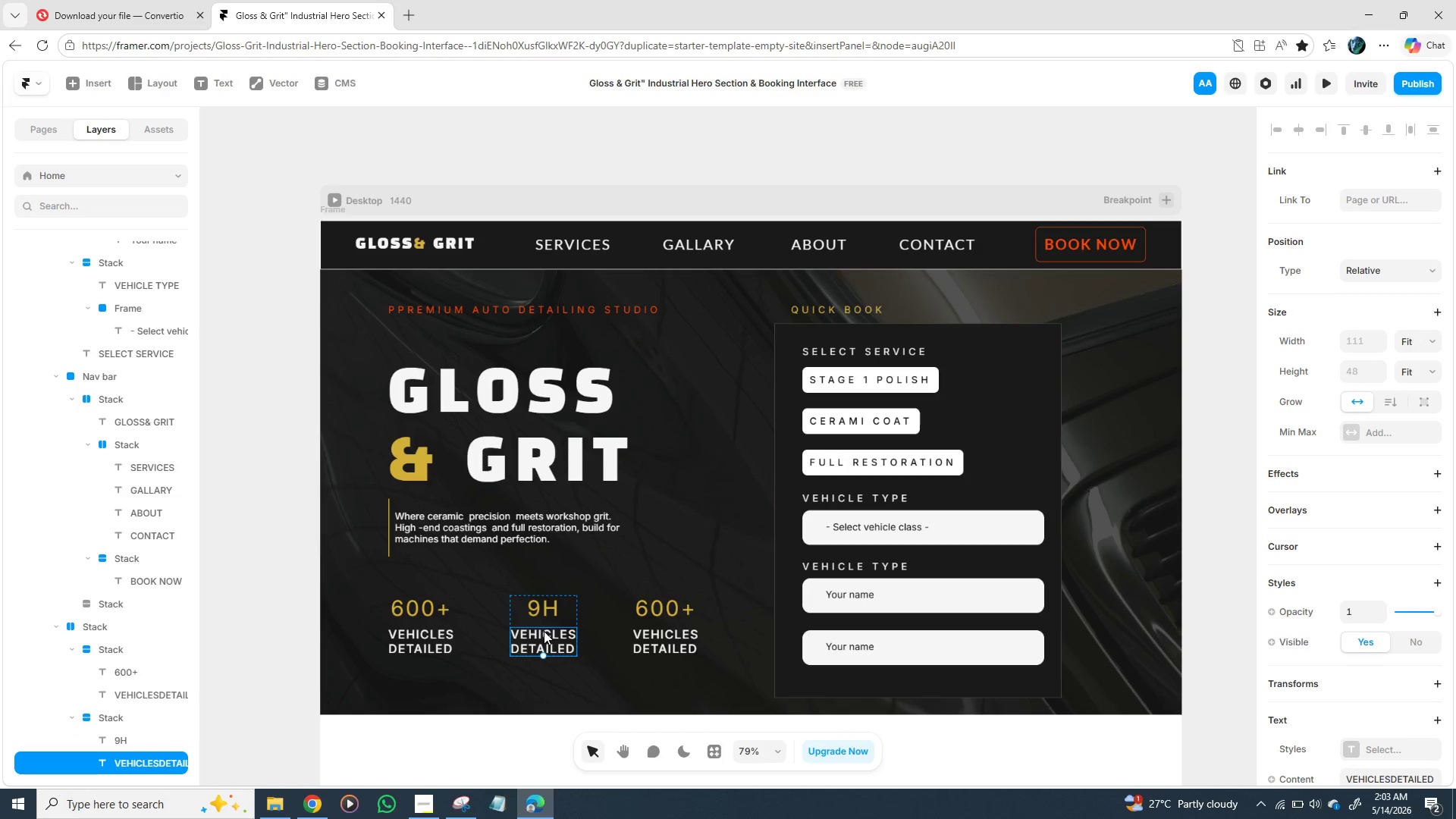 
triple_click([544, 631])
 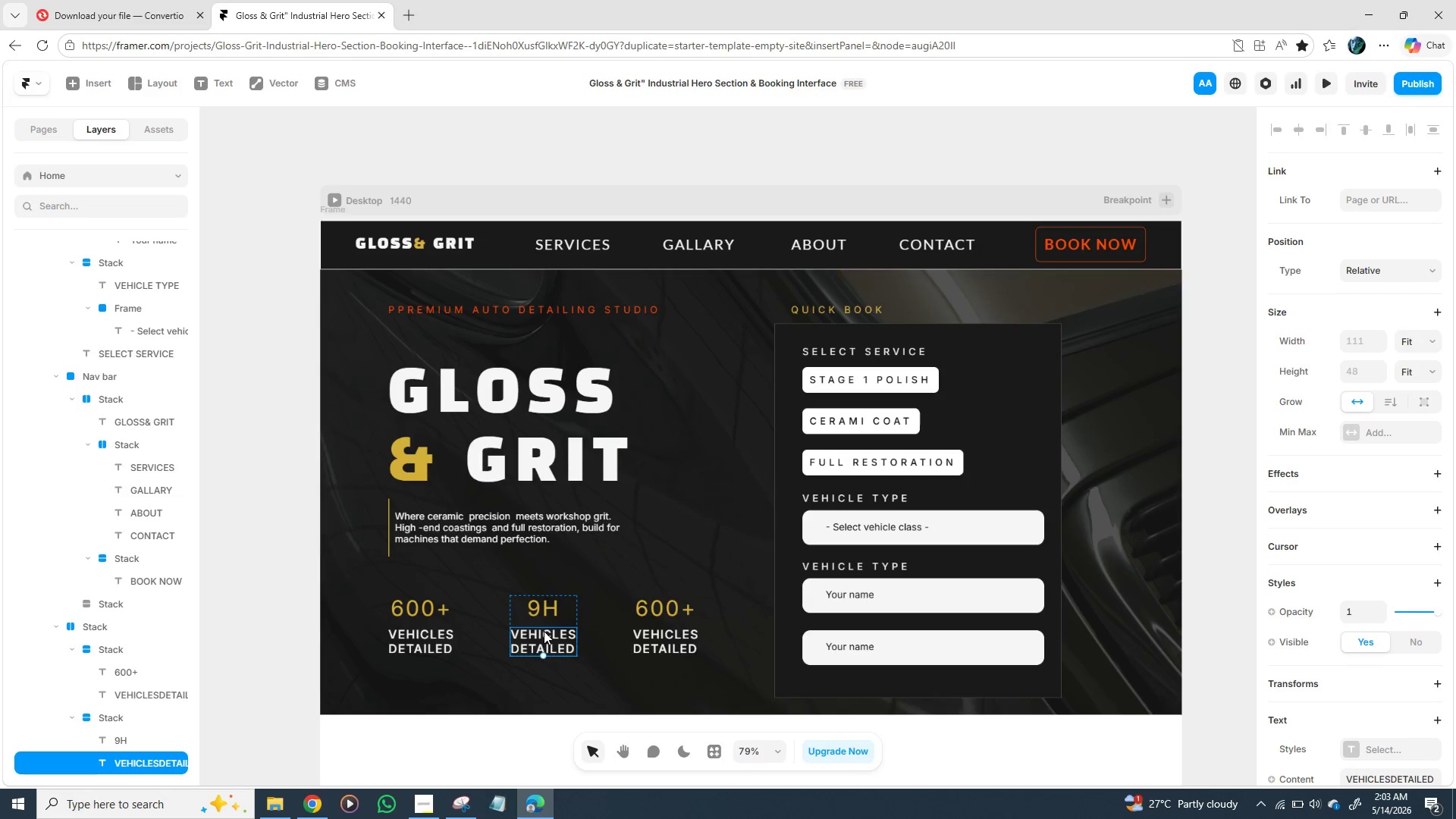 
triple_click([544, 631])
 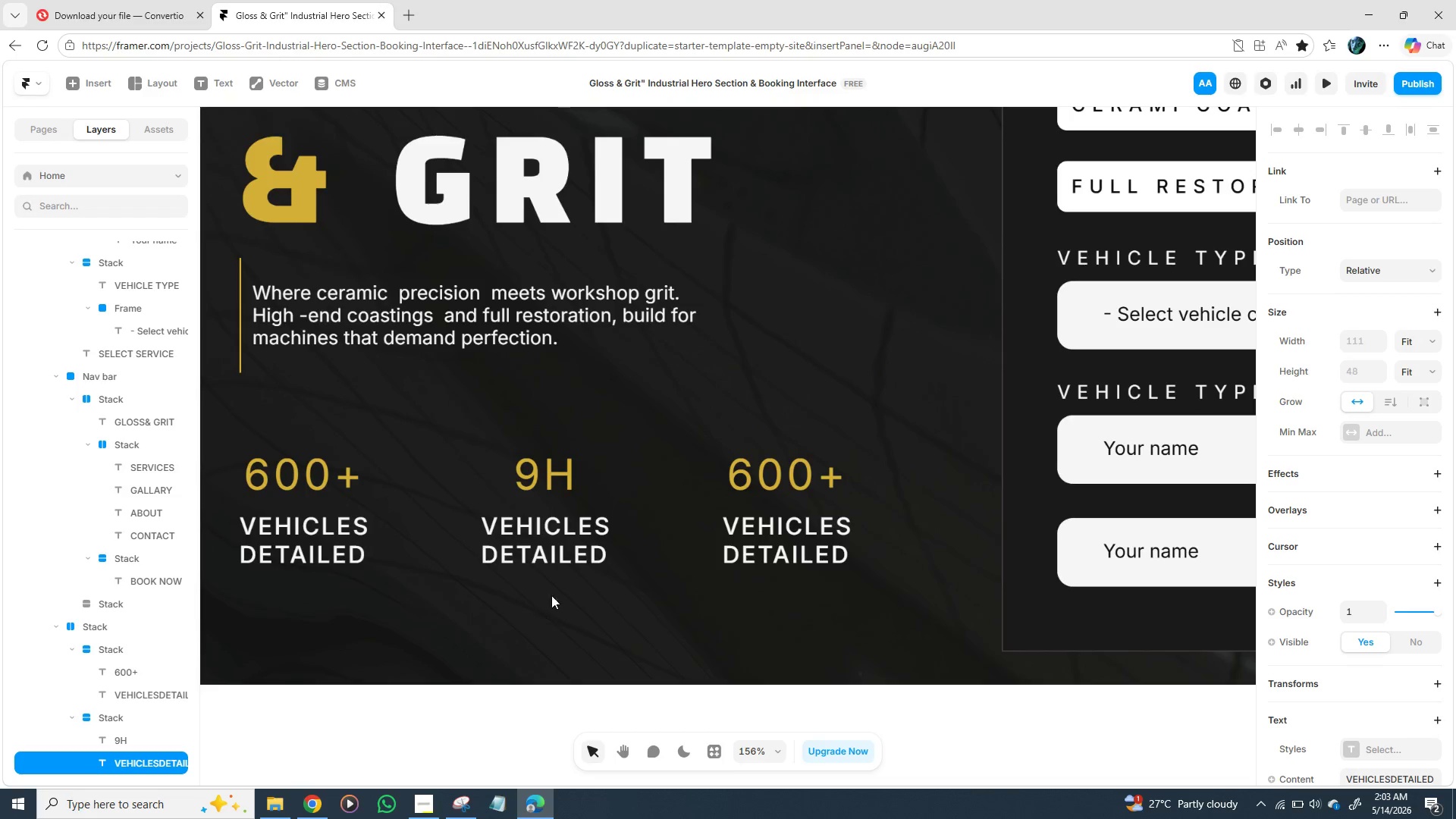 
double_click([535, 517])
 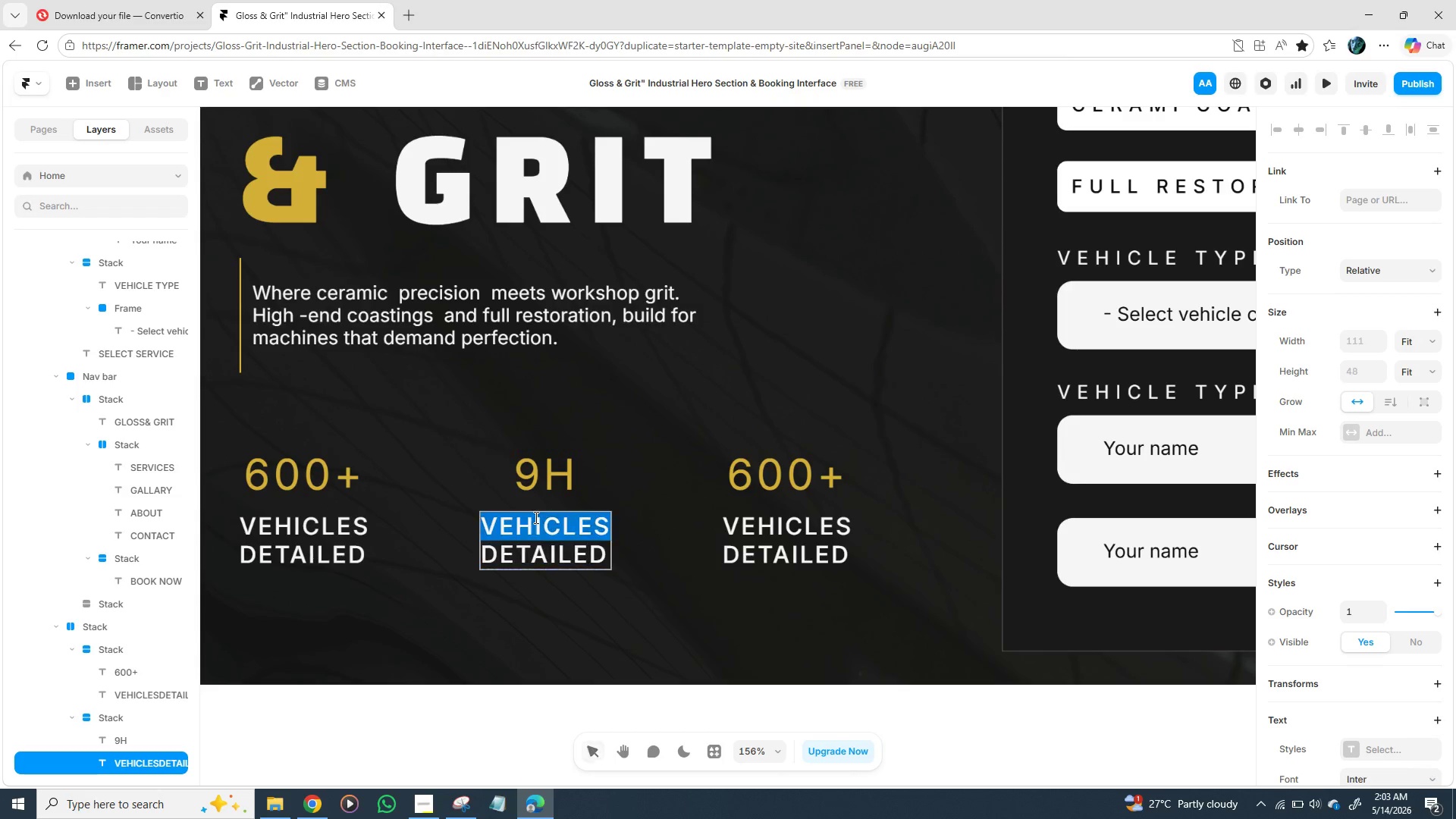 
triple_click([535, 517])
 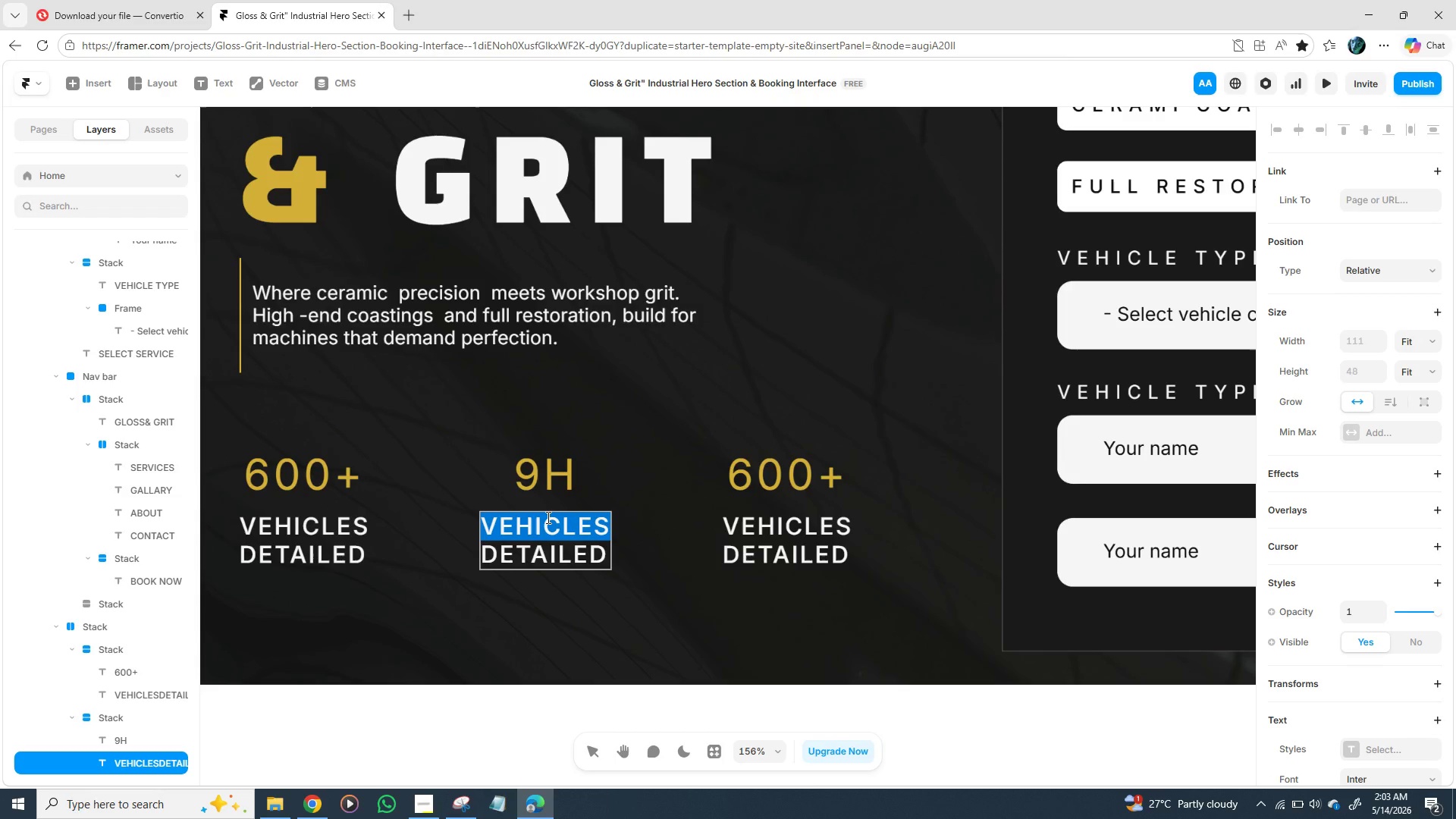 
type(CER)
 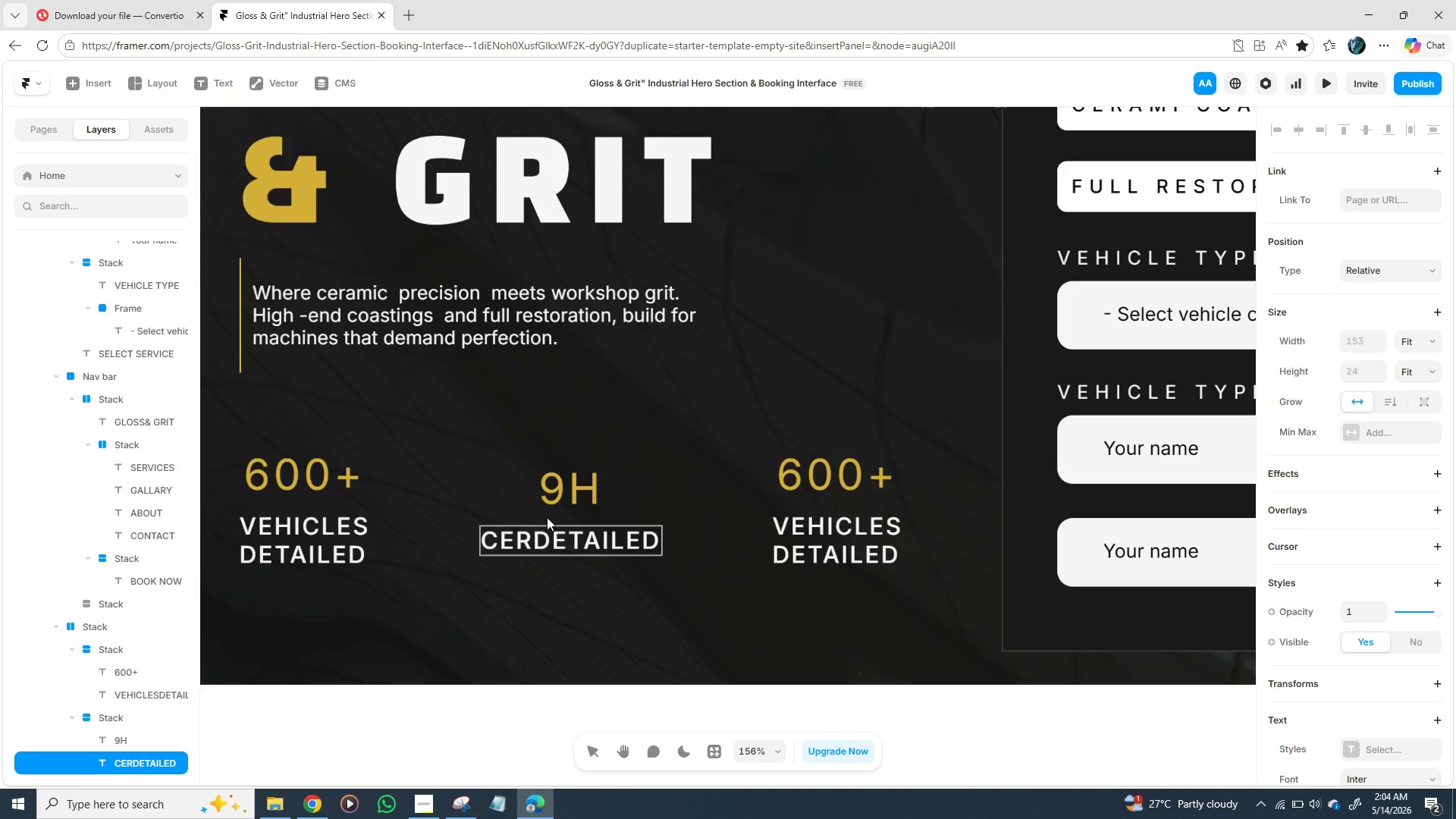 
wait(7.81)
 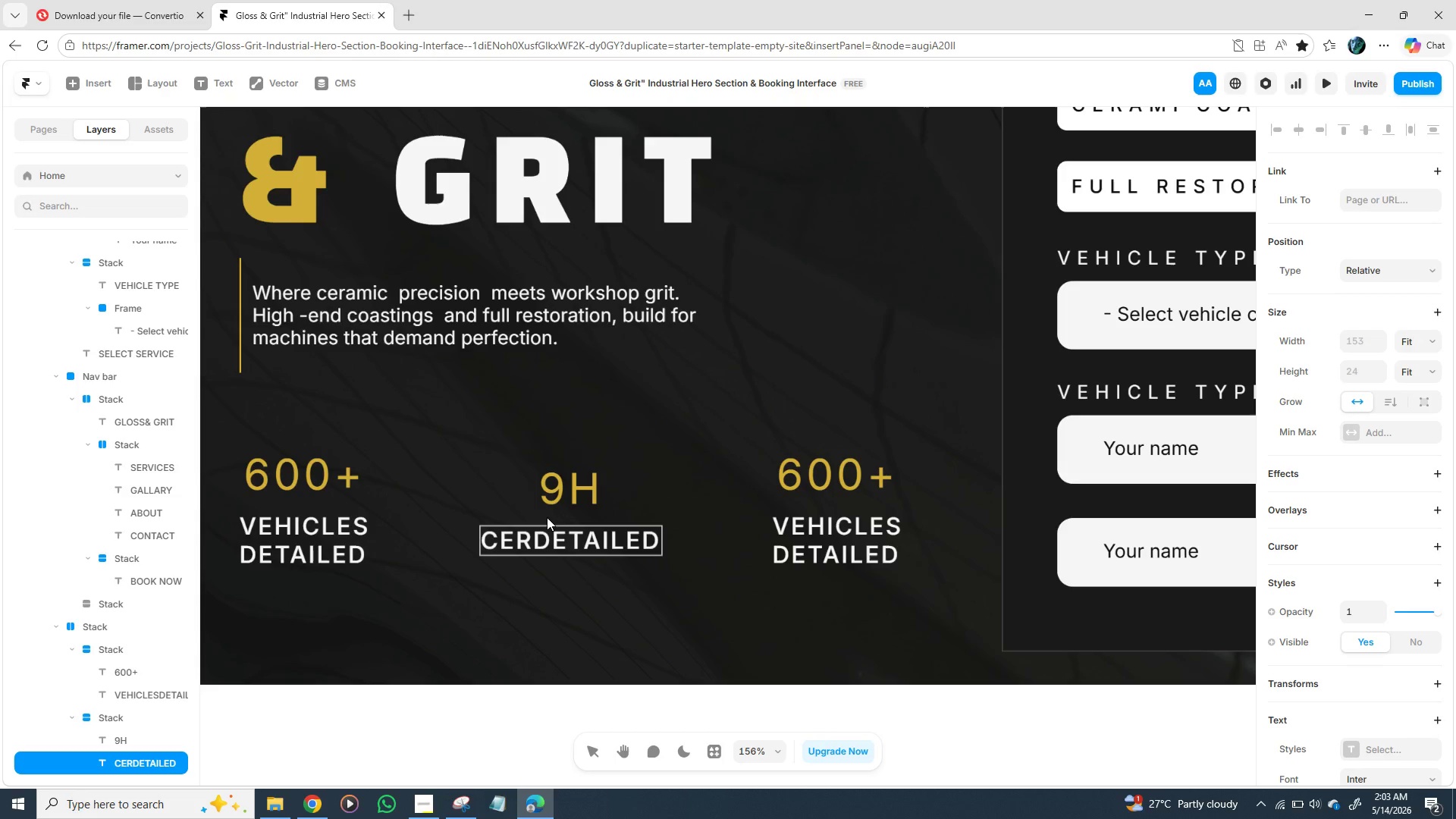 
type(EMIC )
 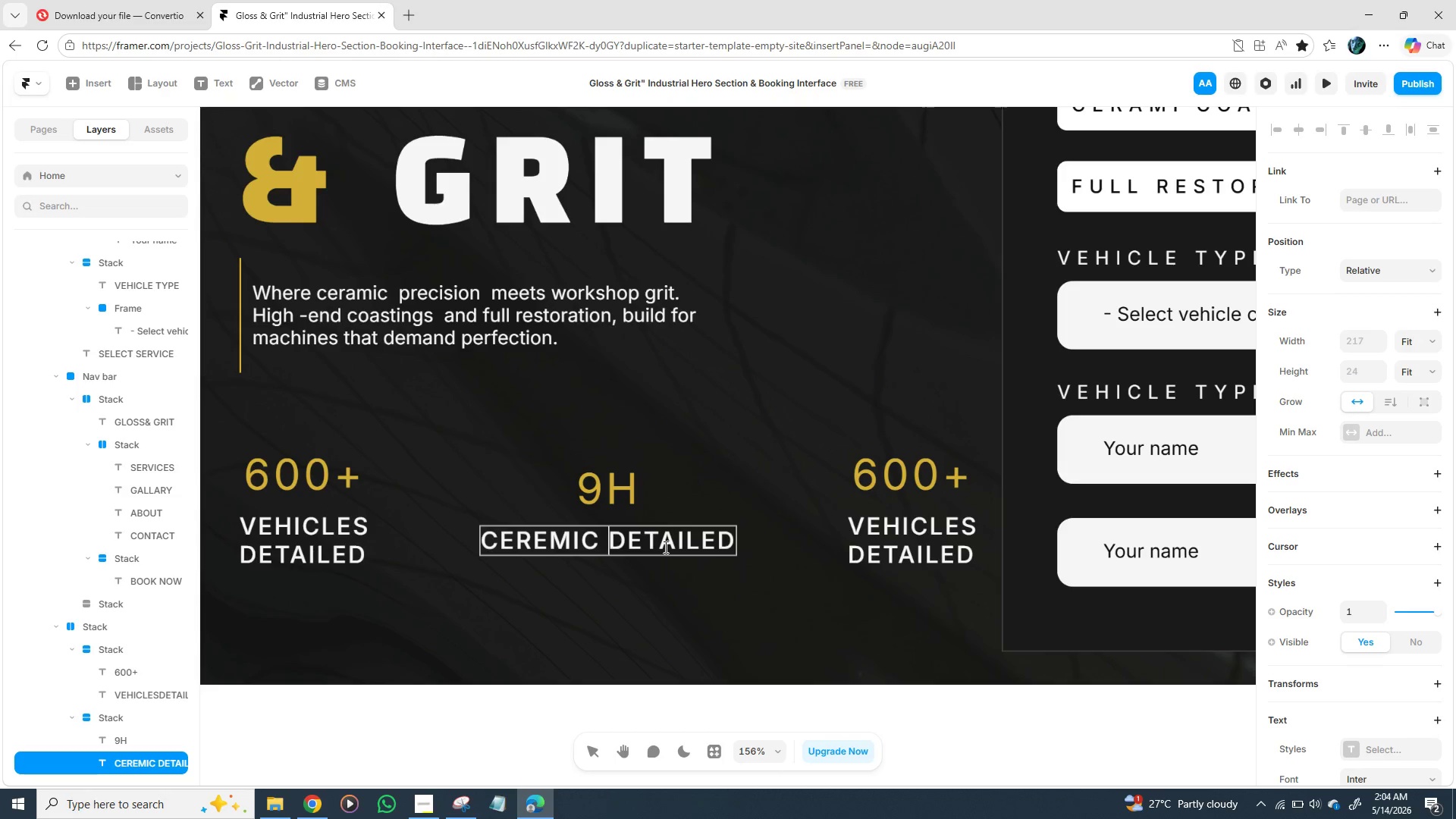 
wait(5.52)
 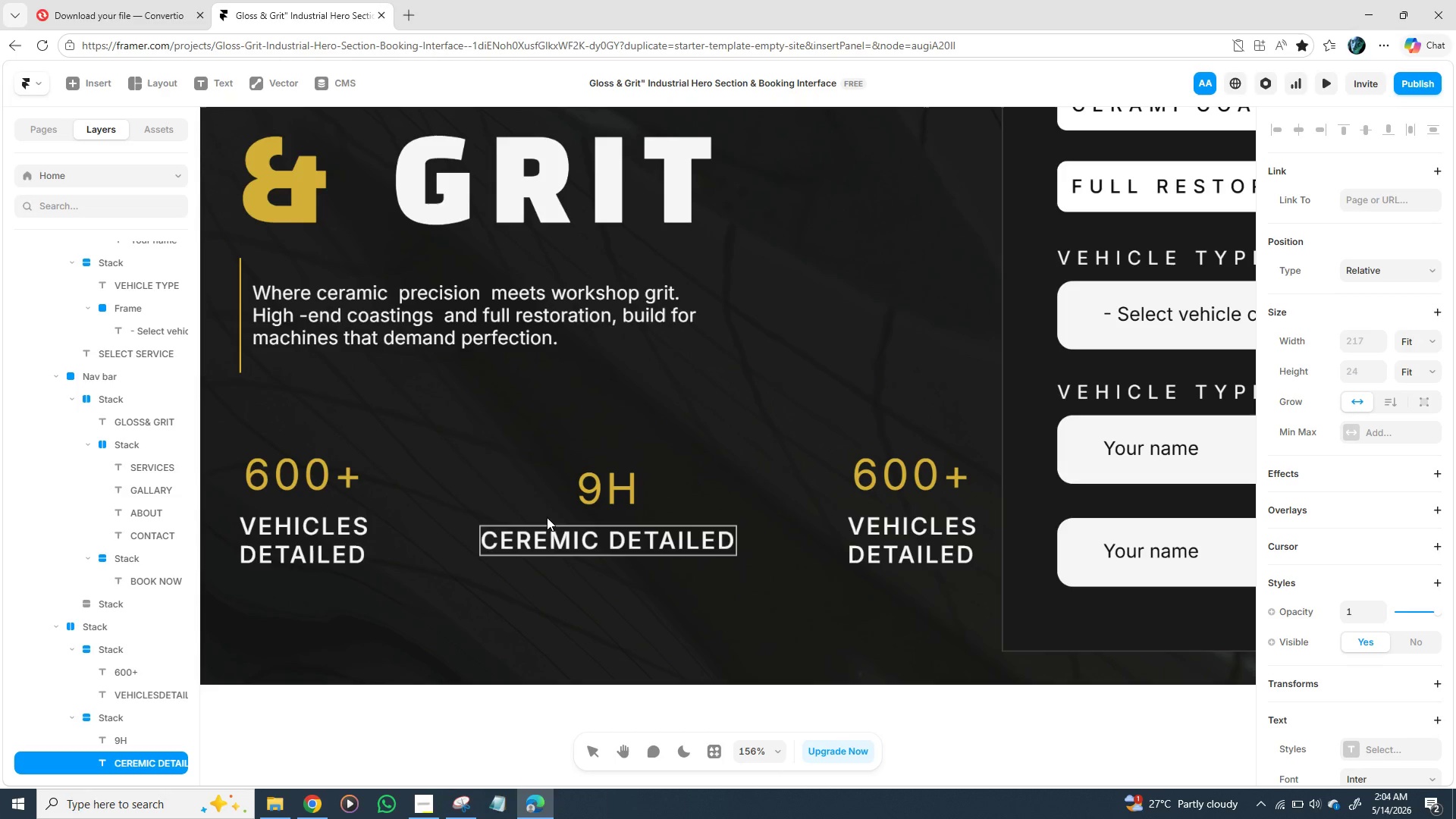 
triple_click([667, 544])
 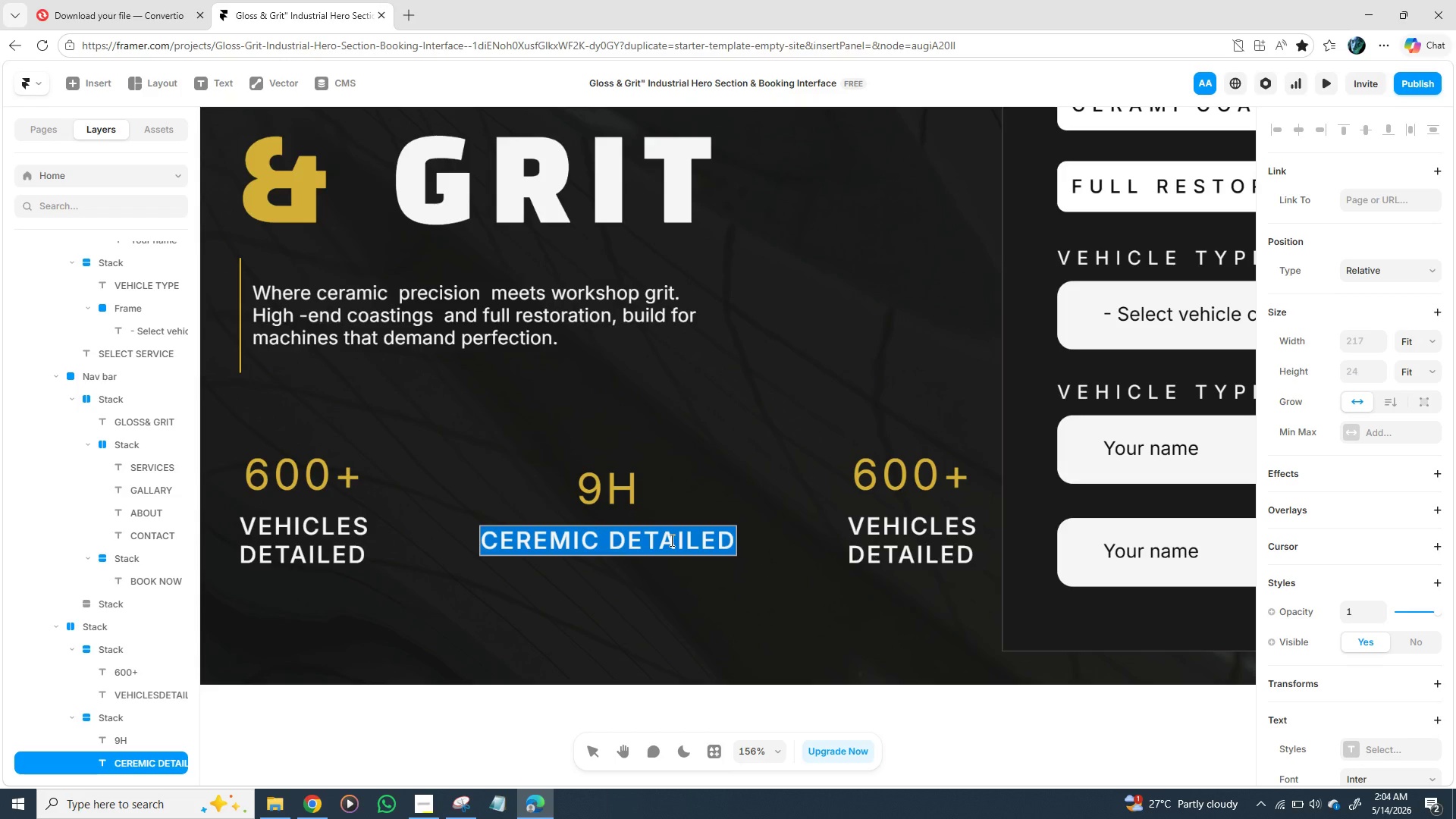 
left_click([672, 540])
 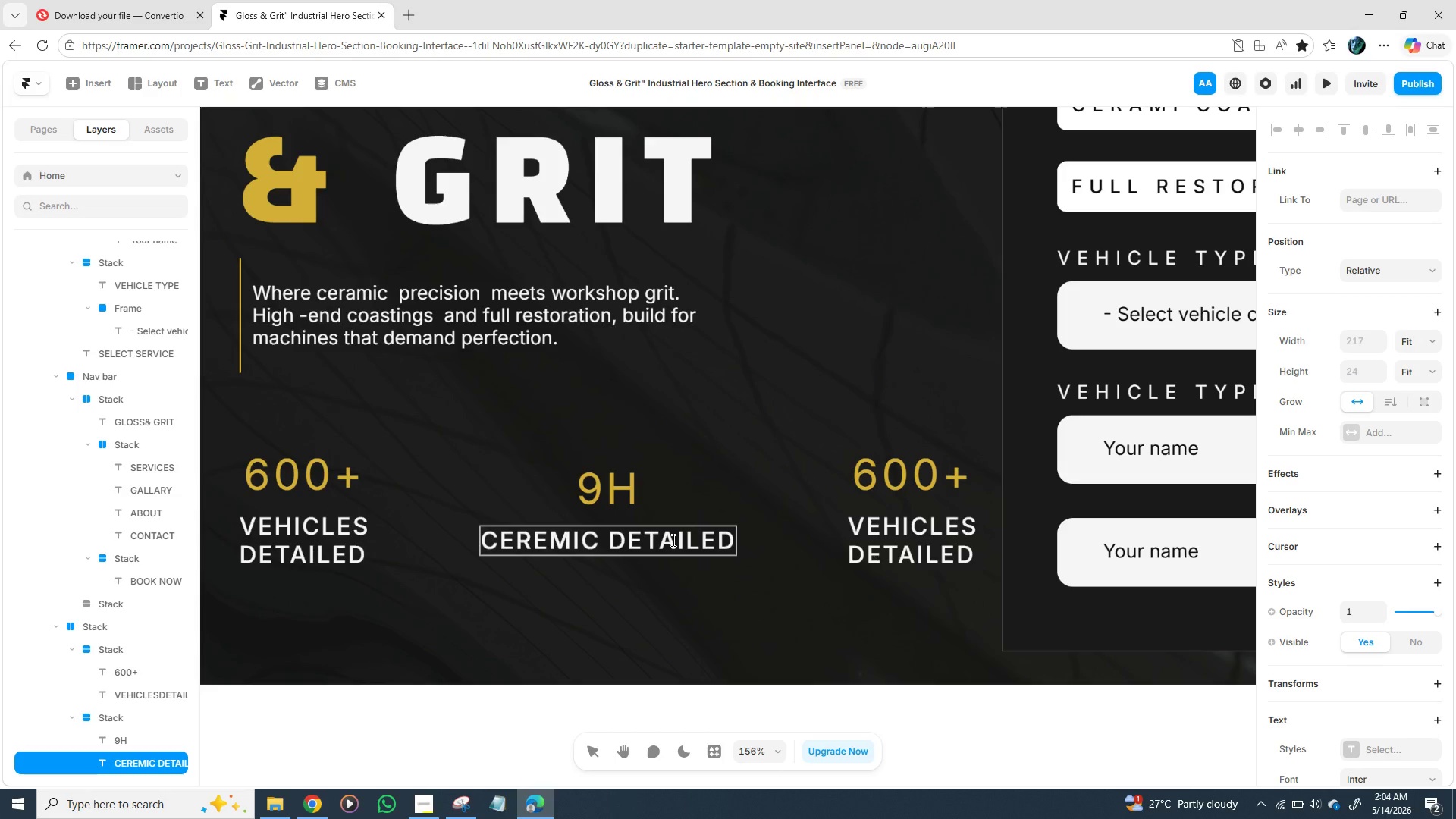 
double_click([672, 540])
 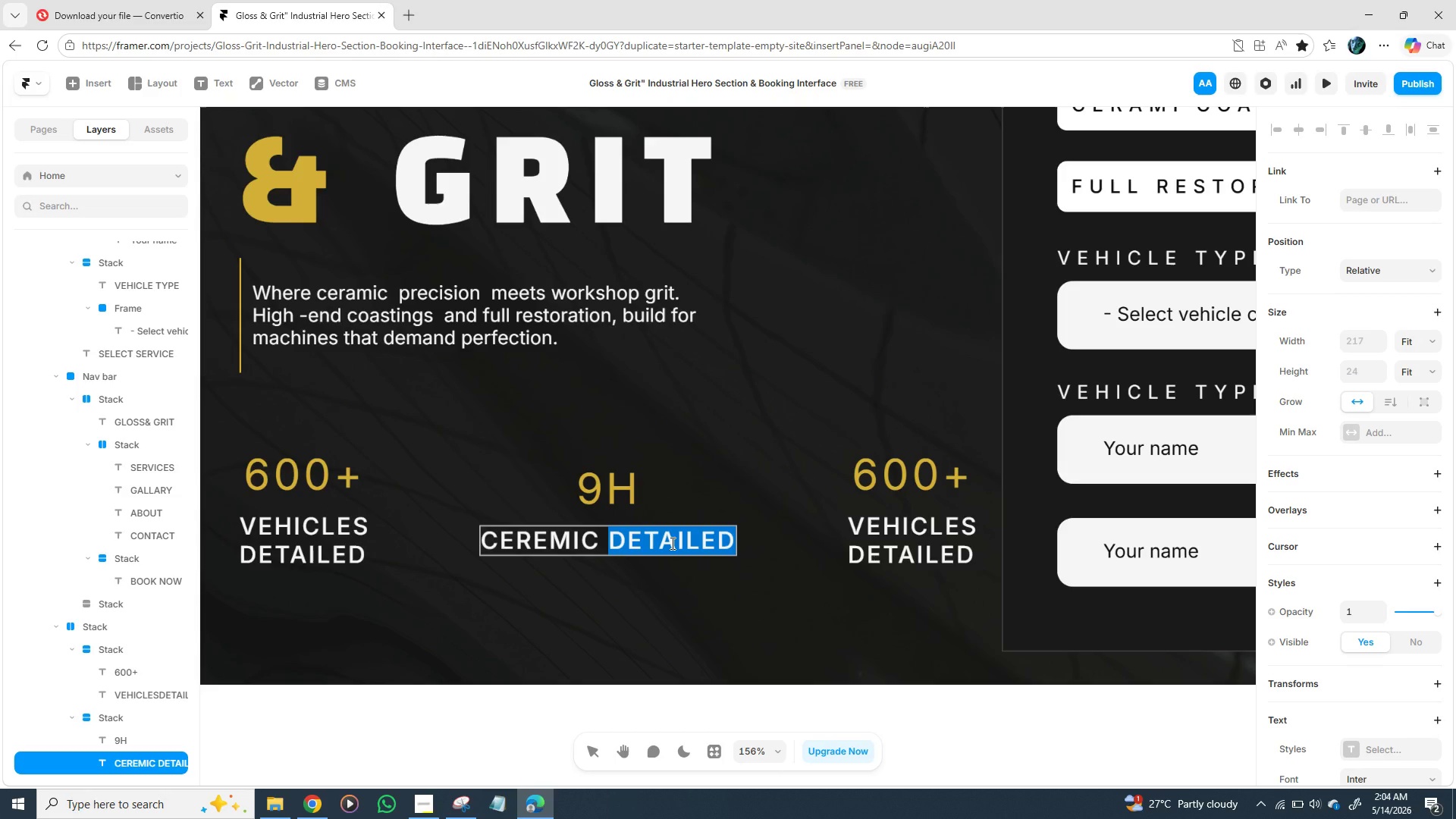 
type(HR)
 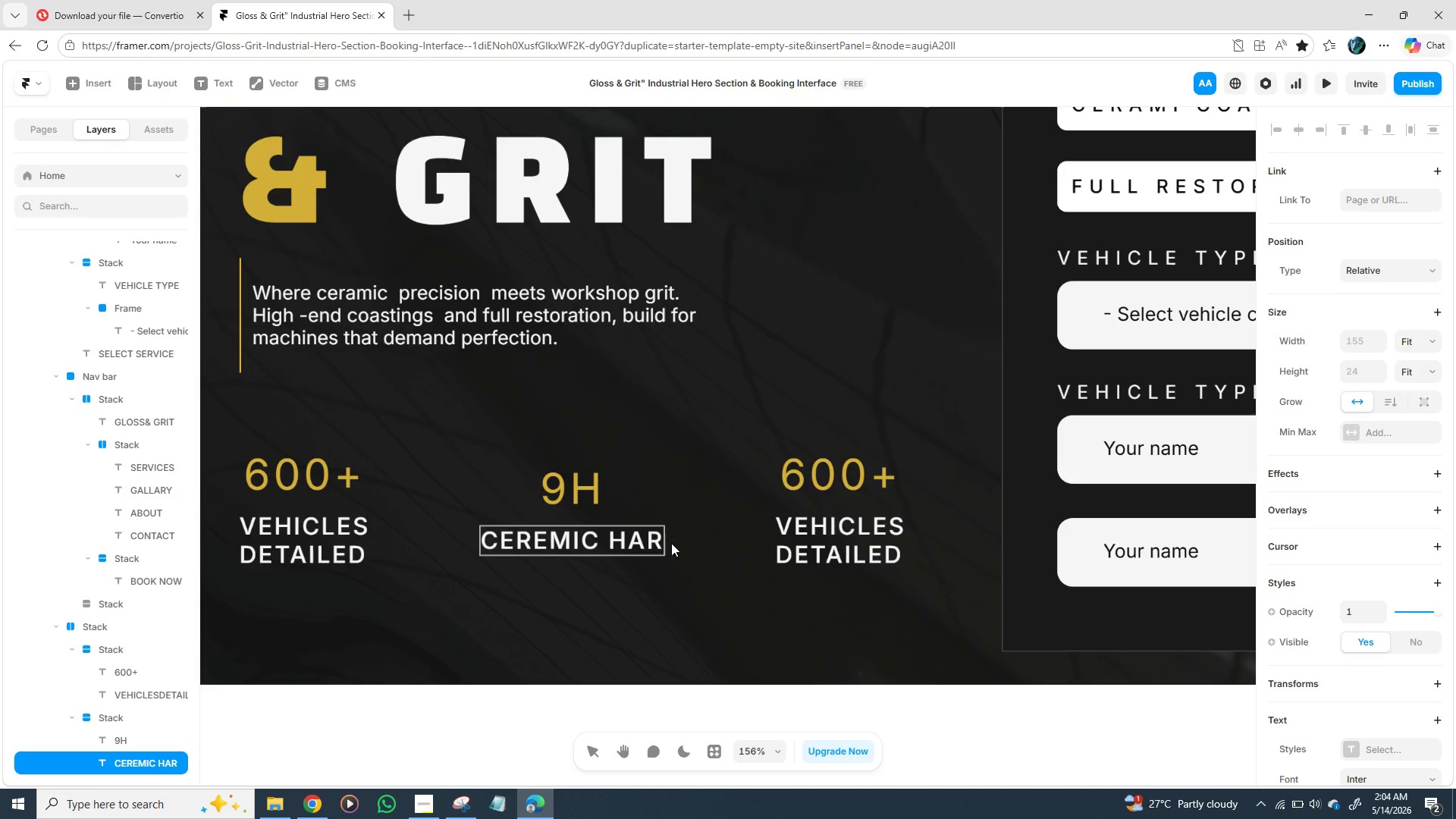 
type(DNESS)
 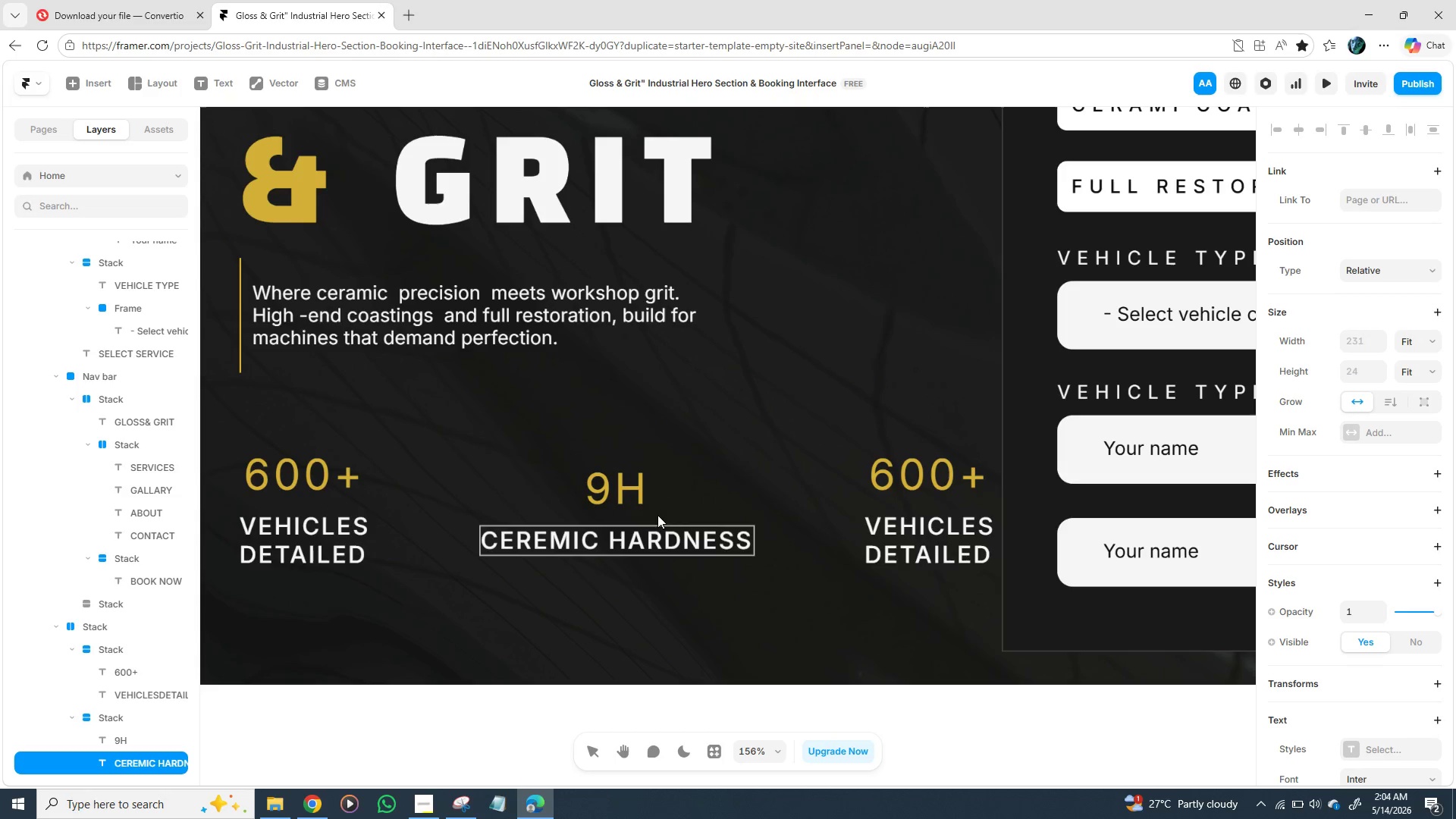 
wait(5.53)
 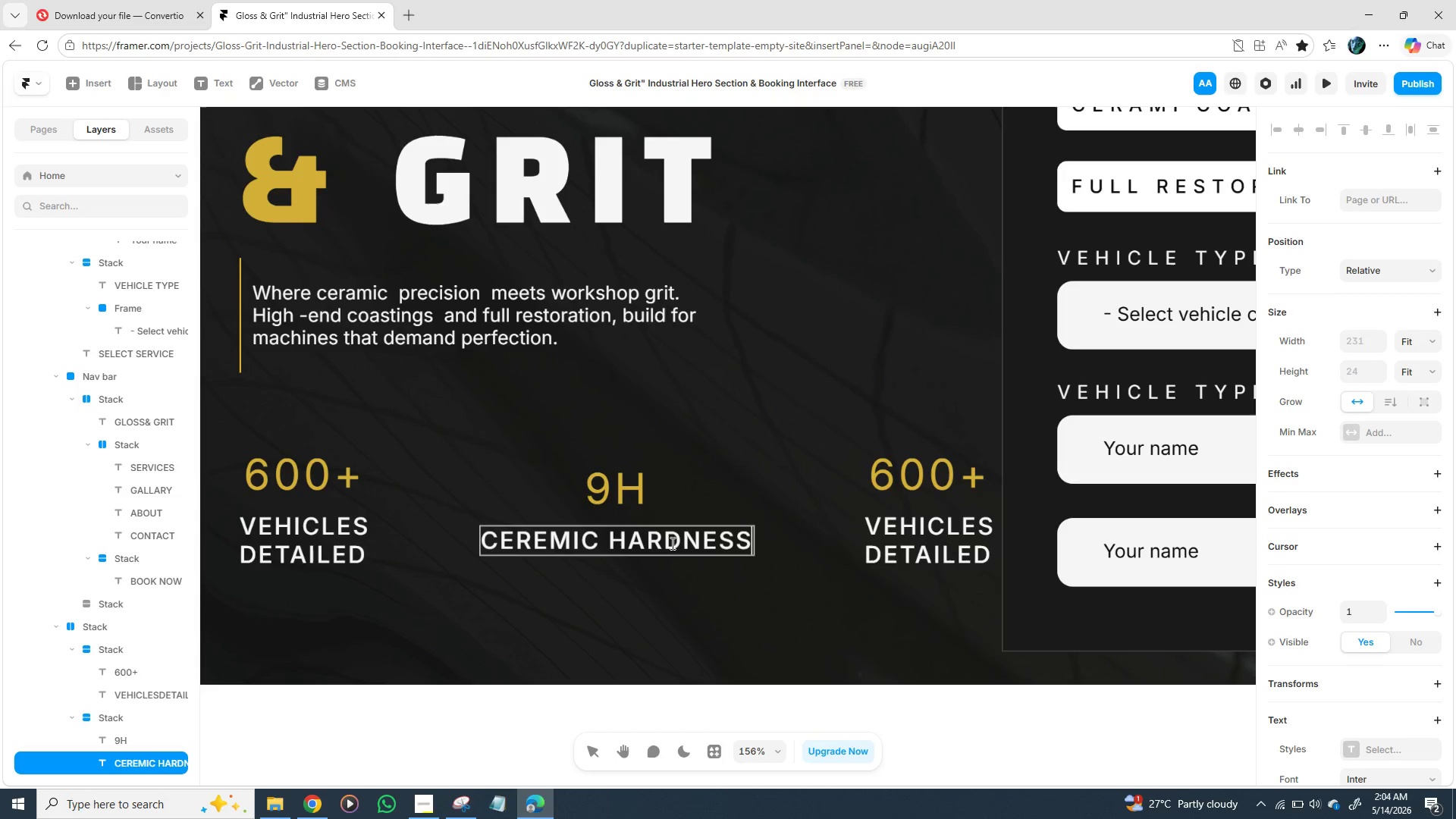 
key(Enter)
 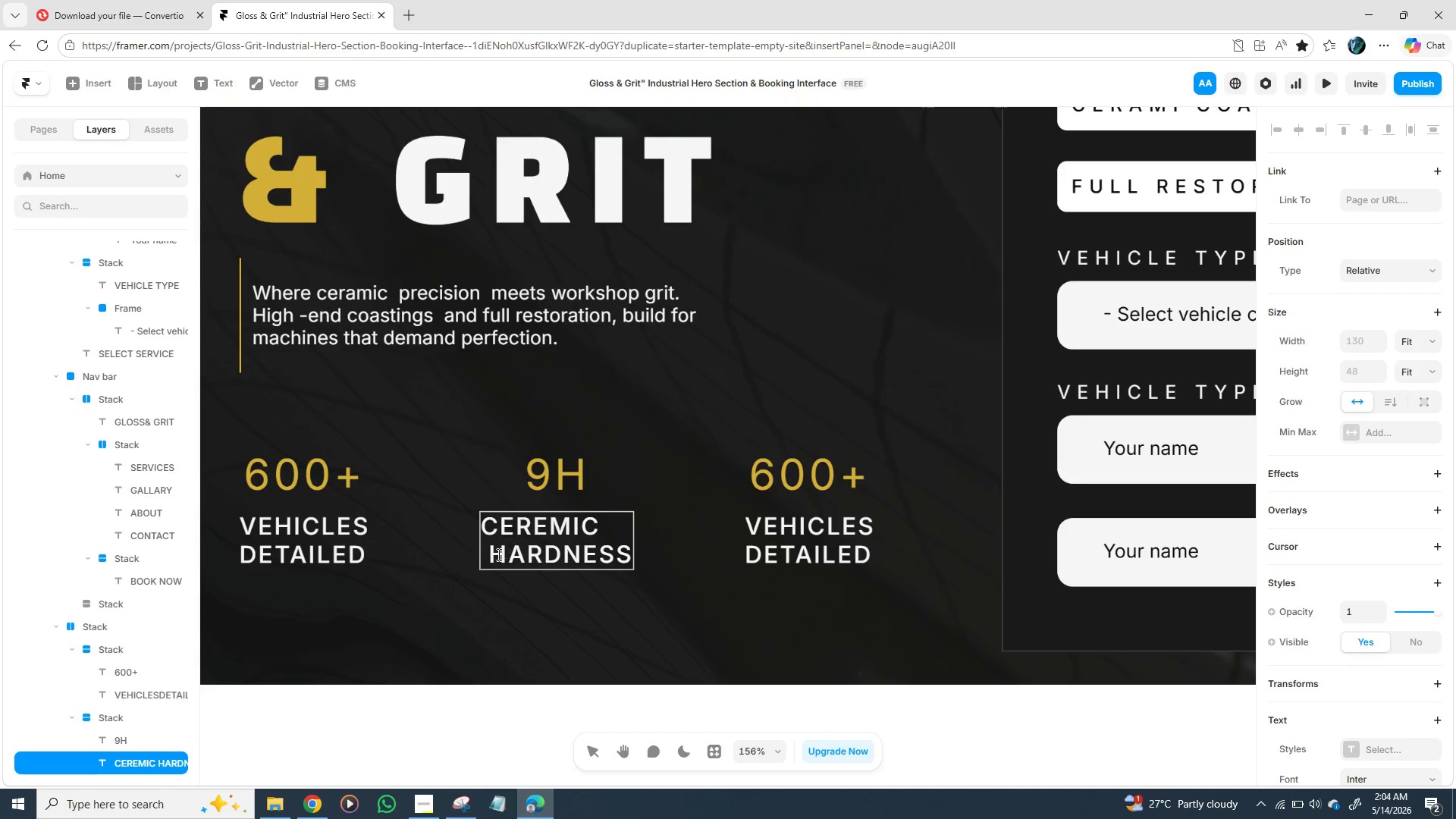 
wait(5.59)
 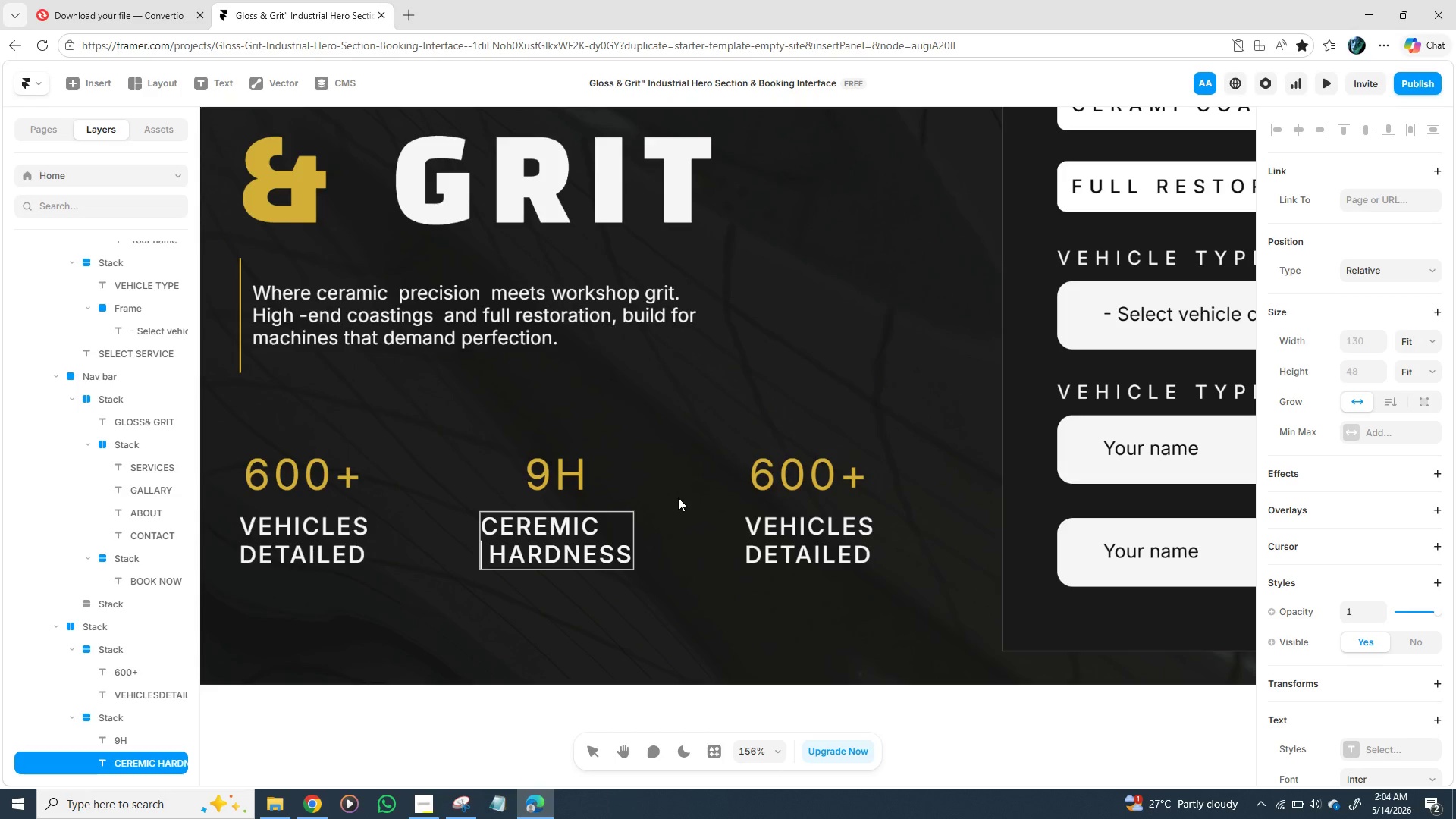 
left_click([492, 560])
 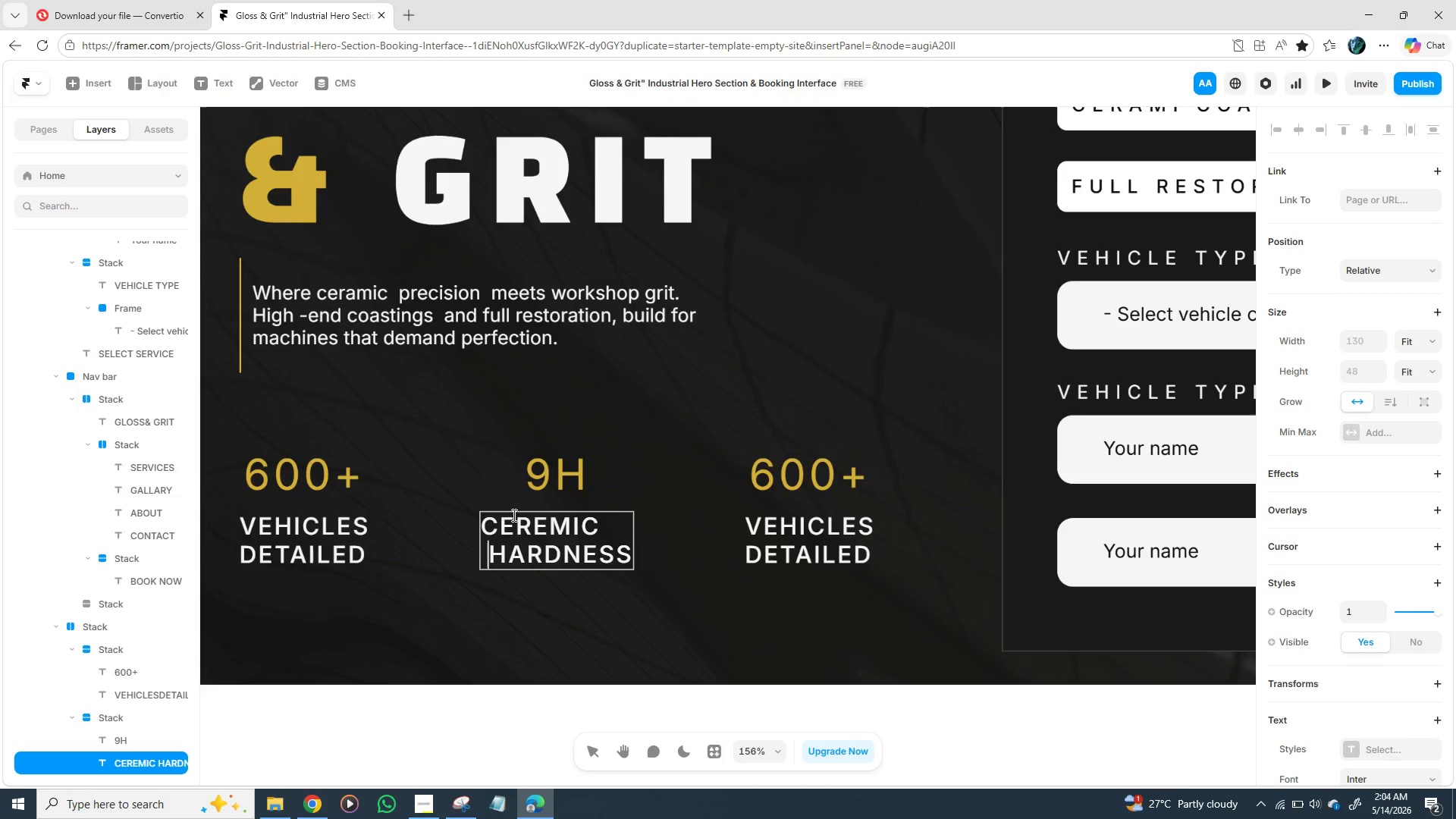 
key(Backspace)
 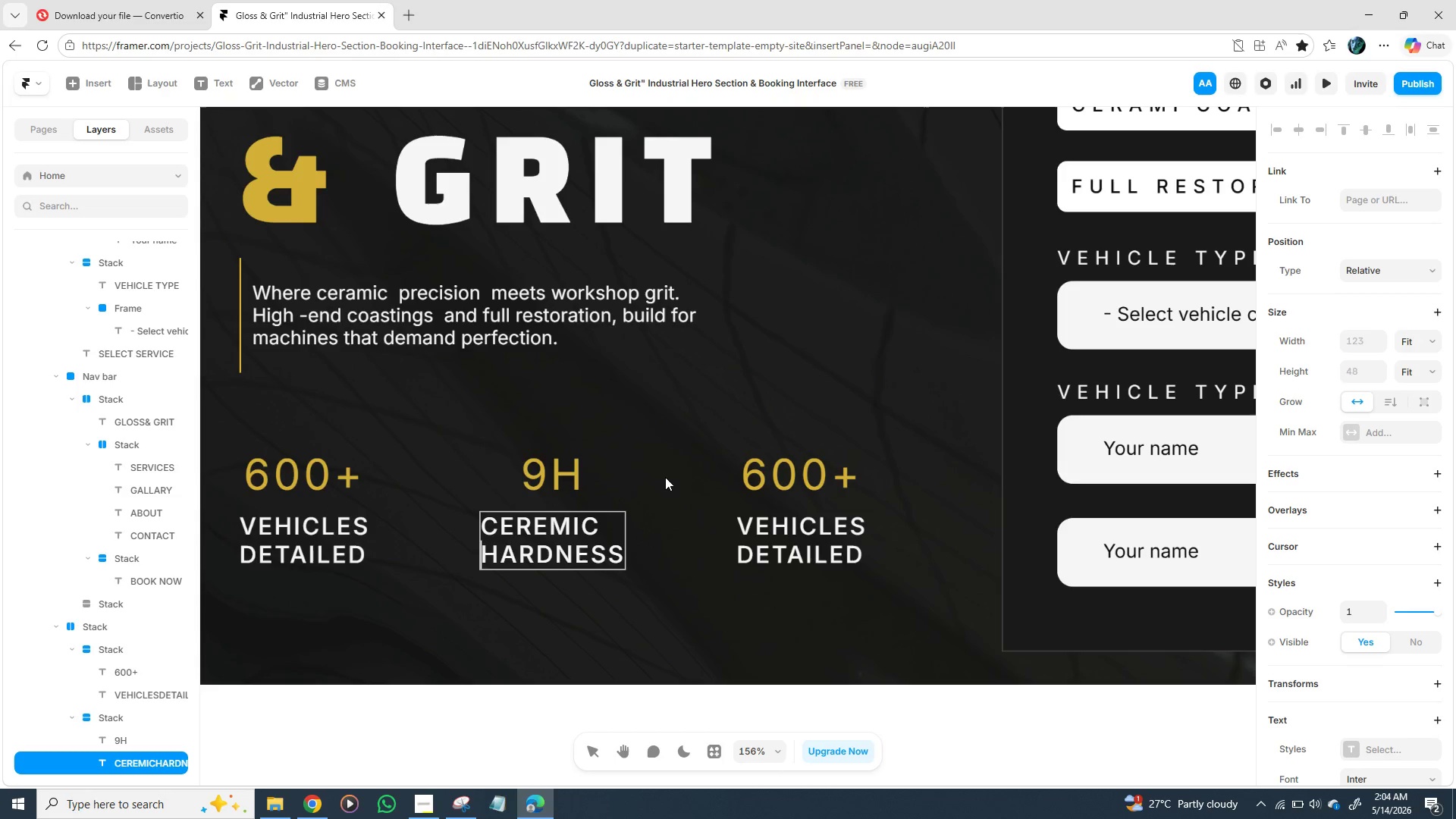 
left_click_drag(start_coordinate=[673, 469], to_coordinate=[683, 452])
 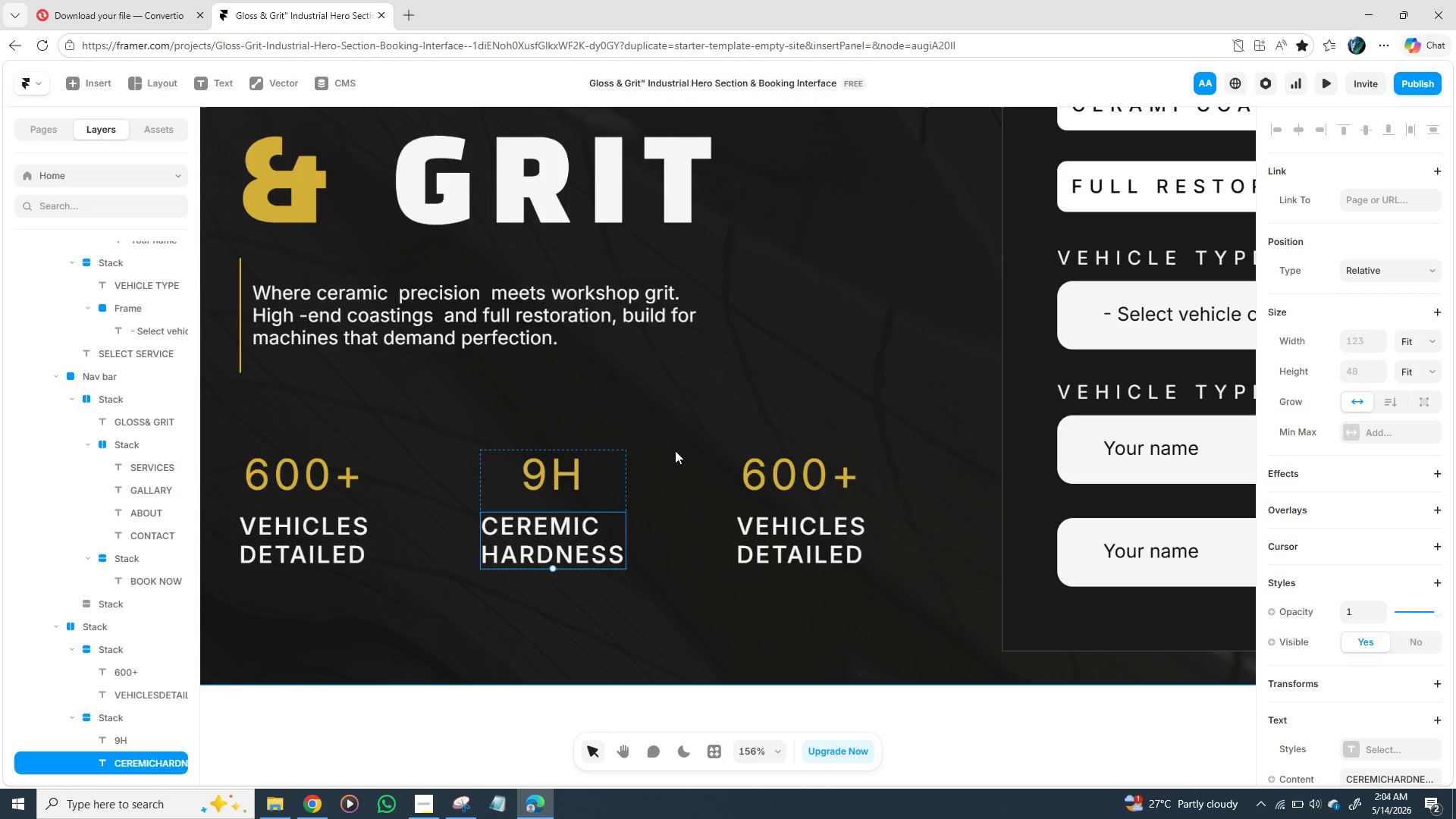 
left_click([675, 450])
 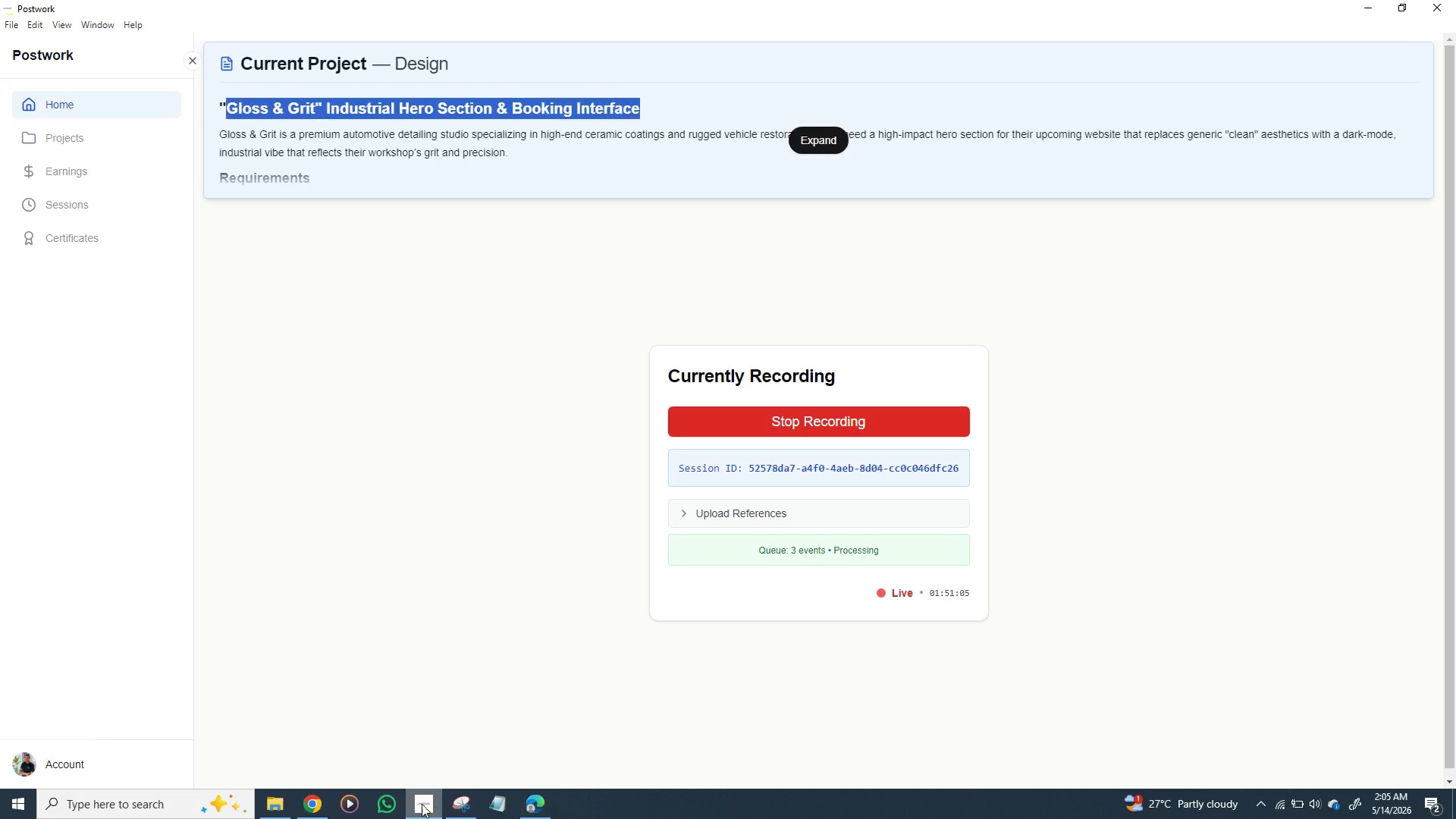 
wait(30.92)
 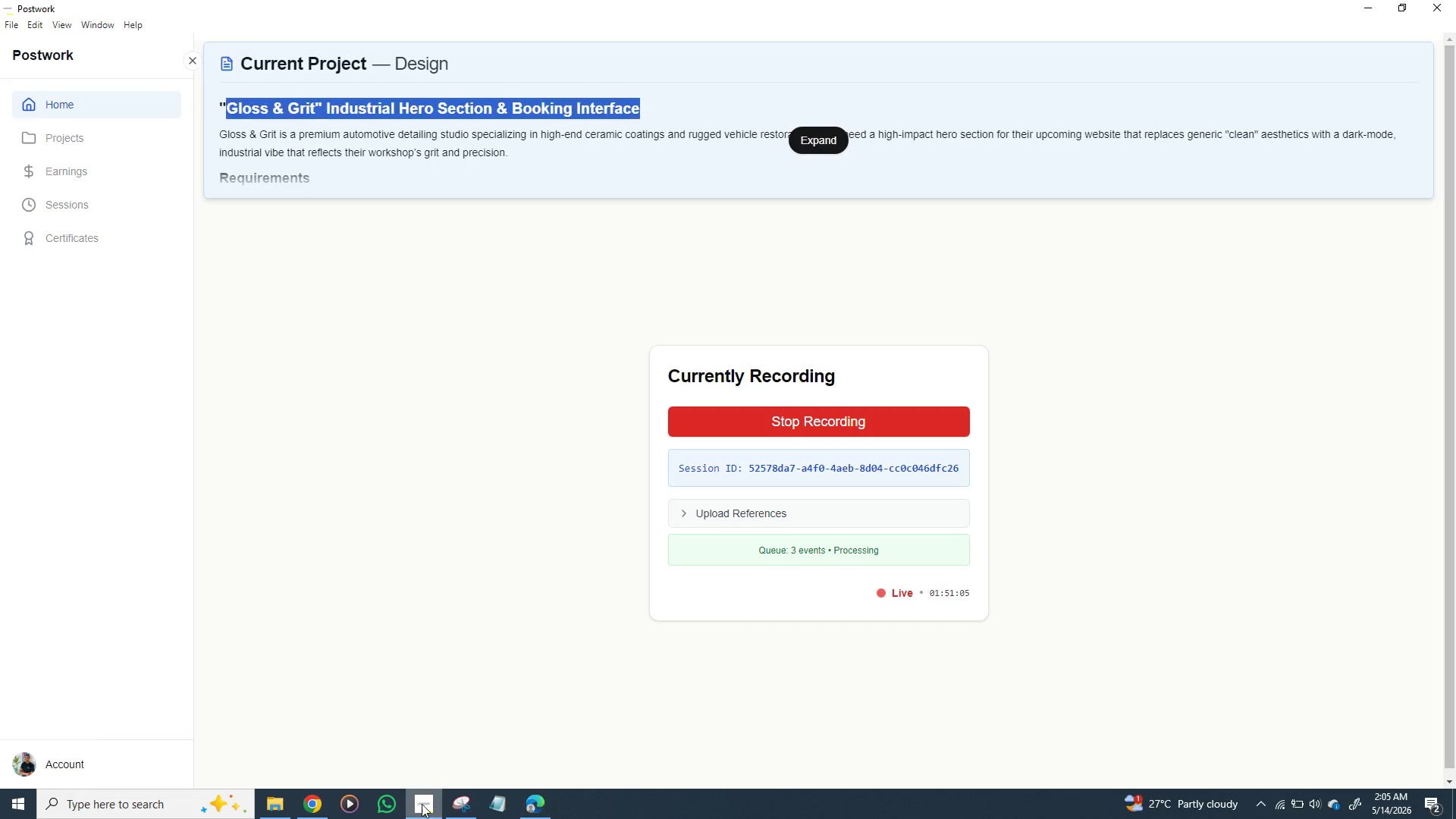 
left_click([535, 807])
 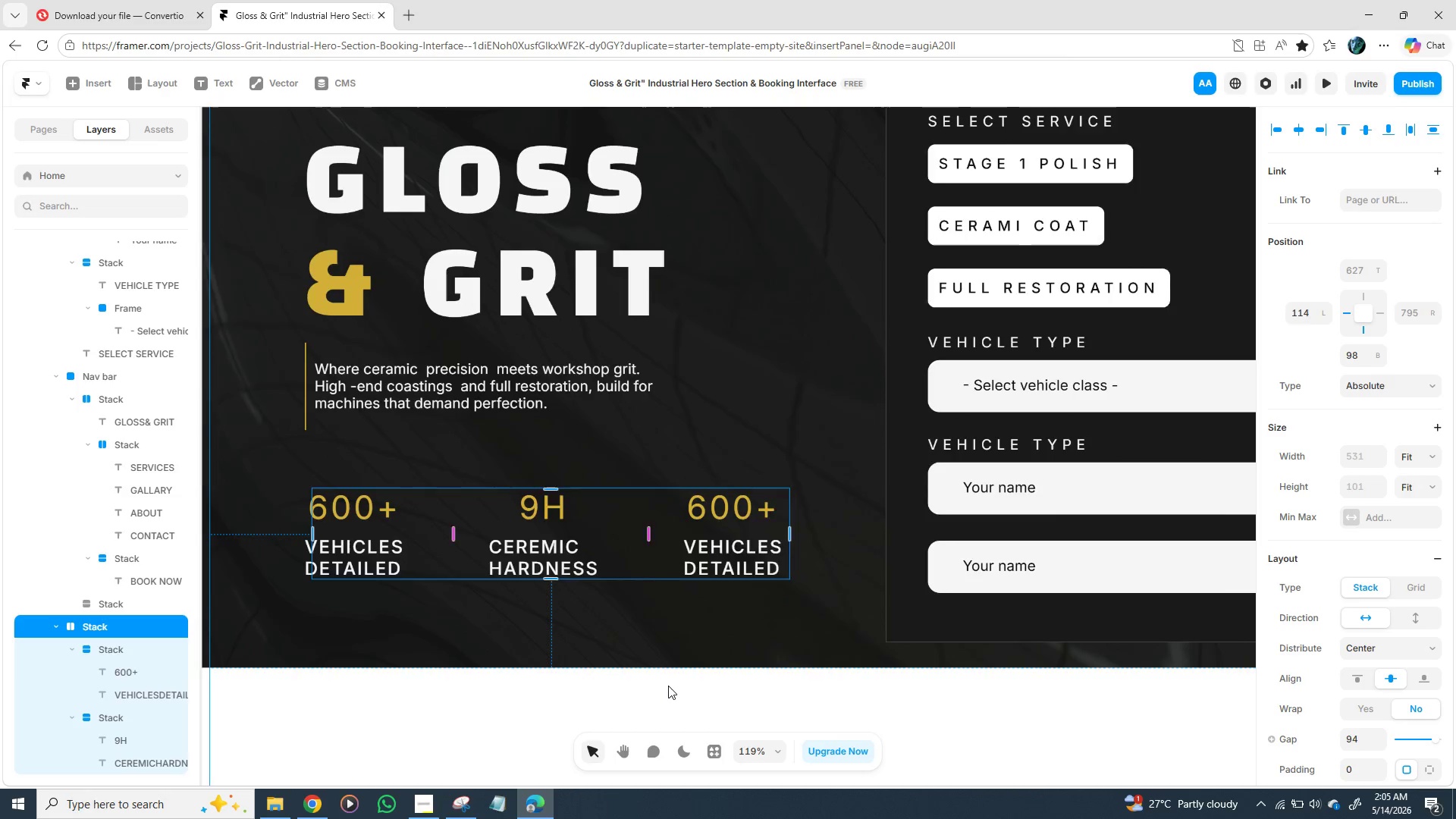 
wait(9.45)
 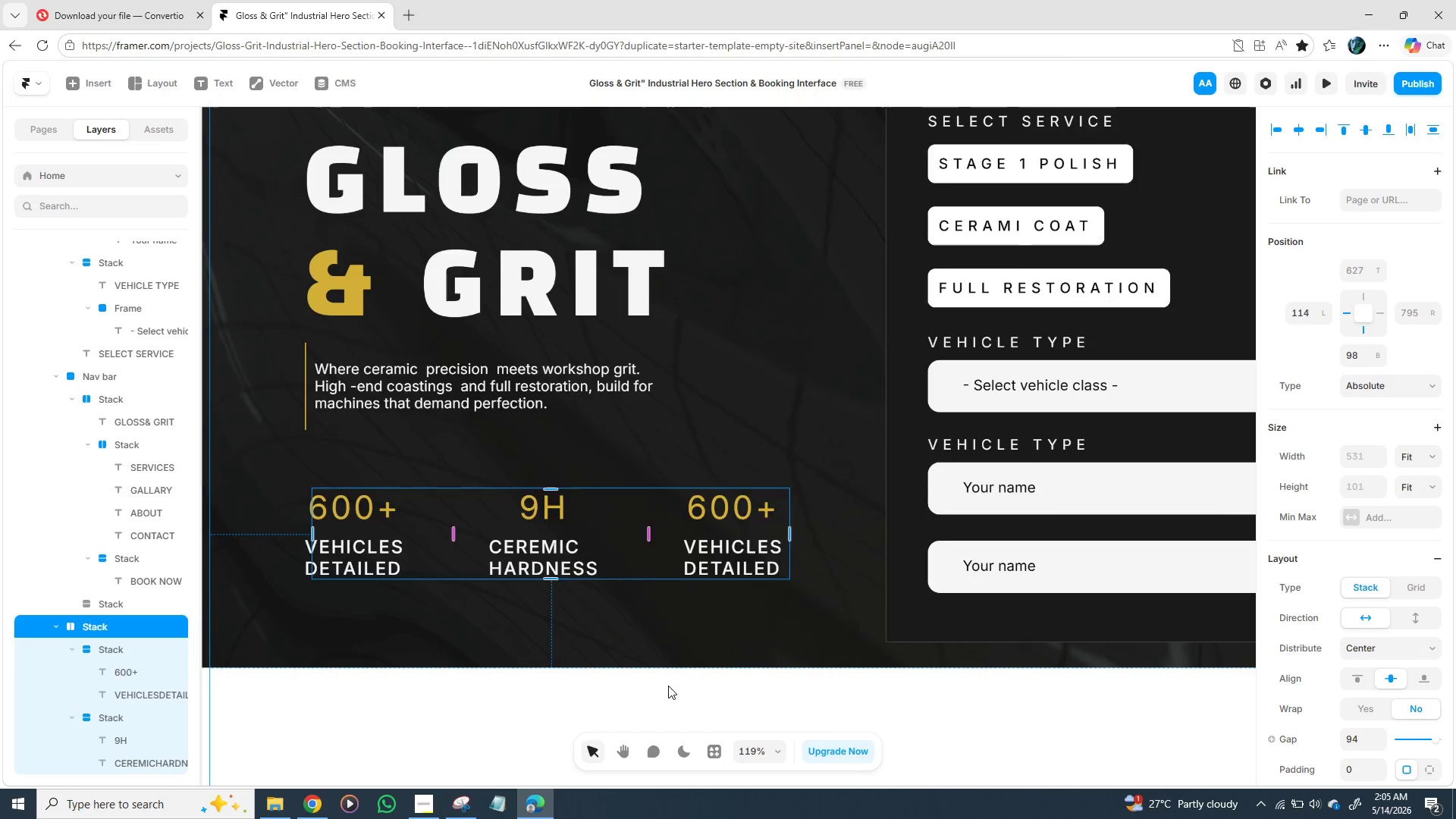 
double_click([711, 498])
 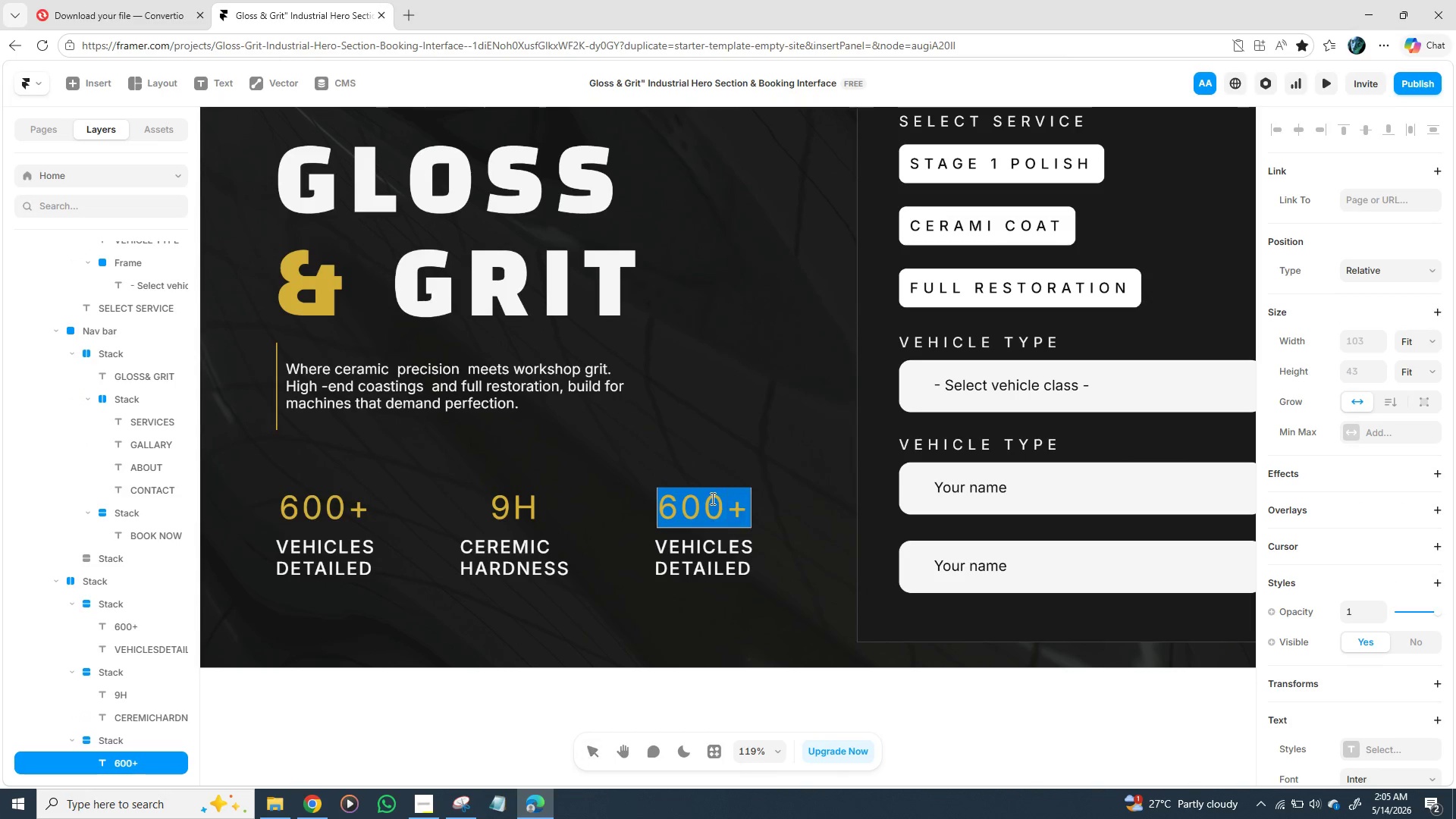 
triple_click([711, 498])
 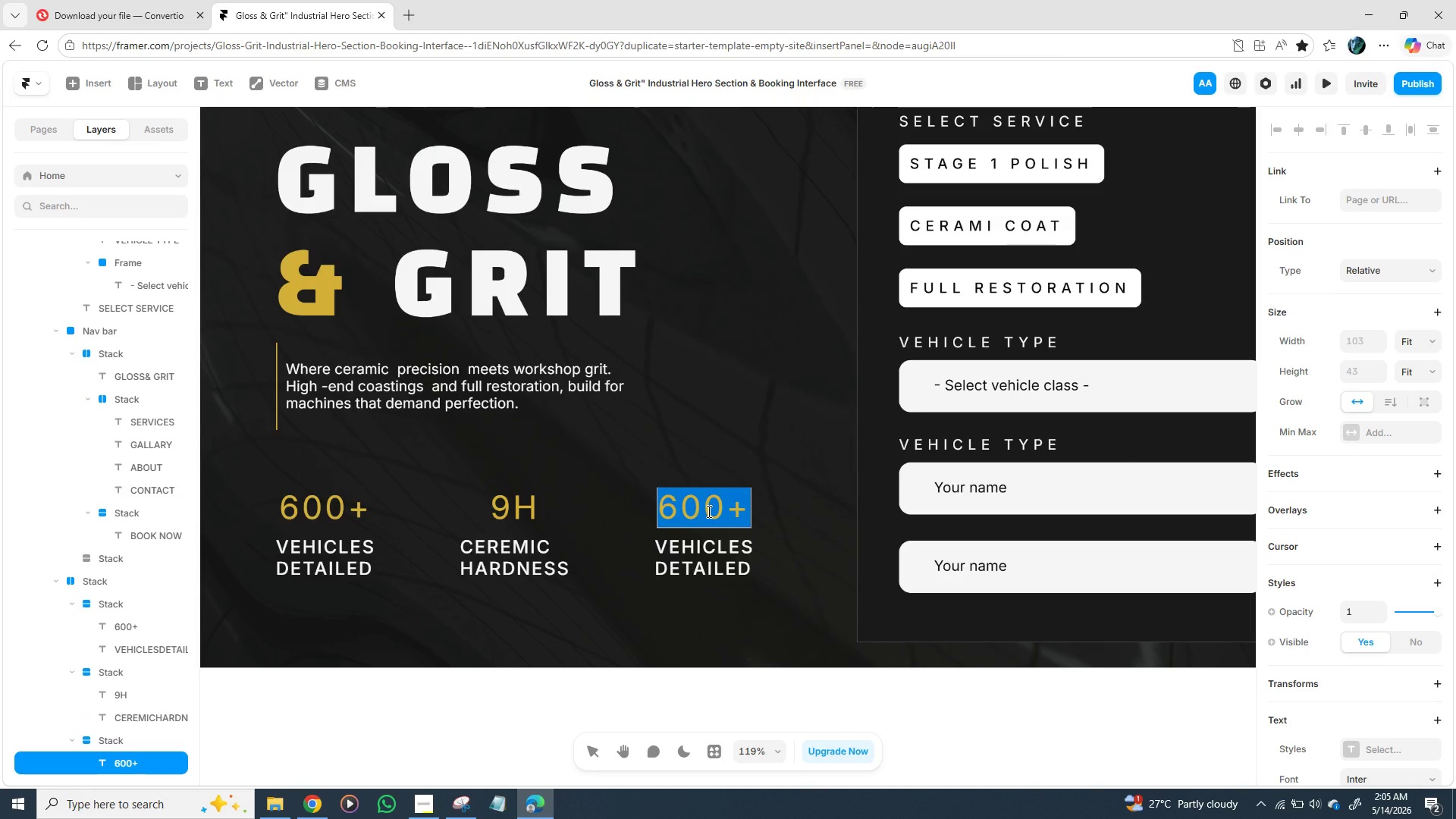 
wait(6.23)
 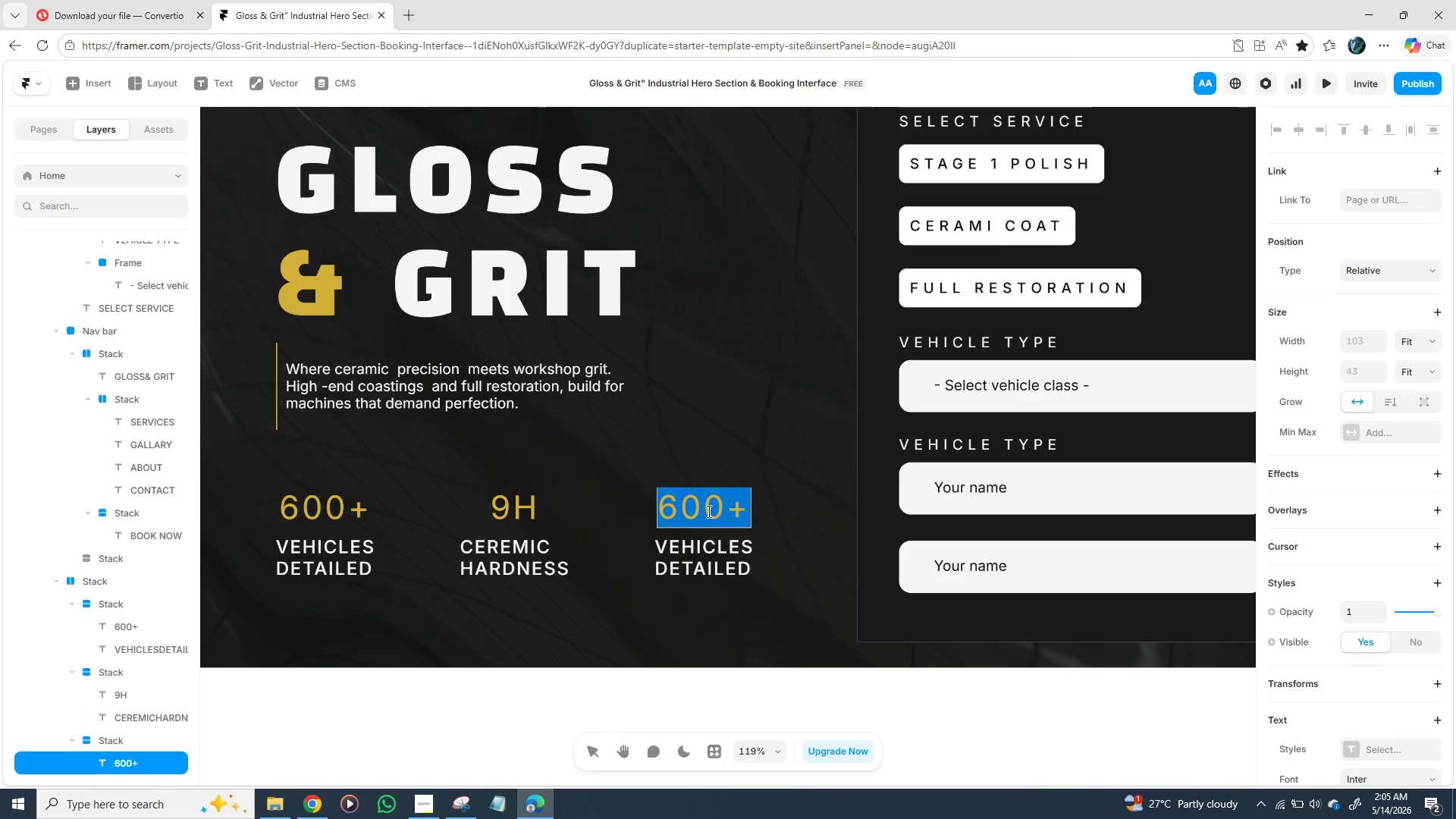 
key(5)
 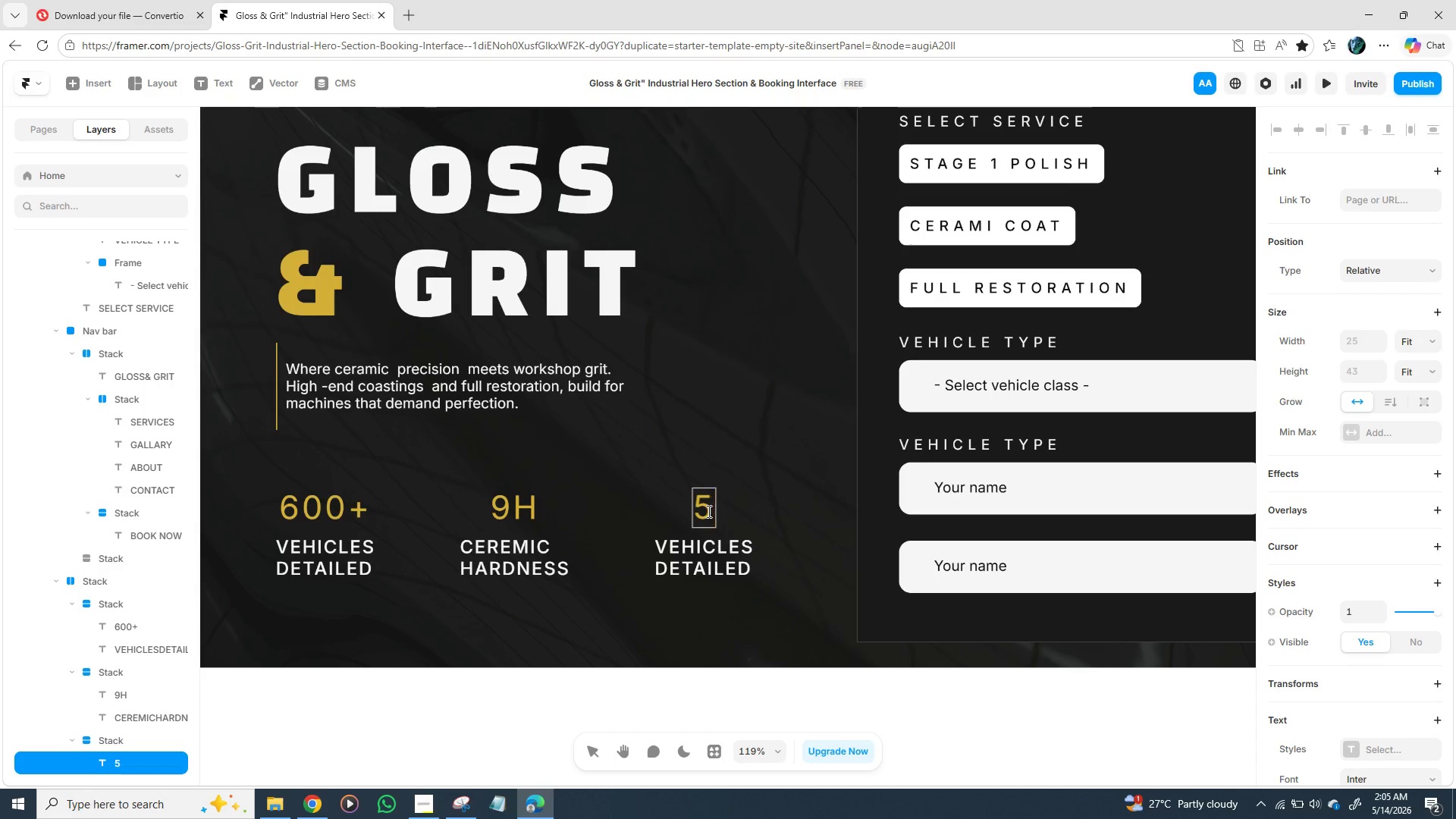 
key(CapsLock)
 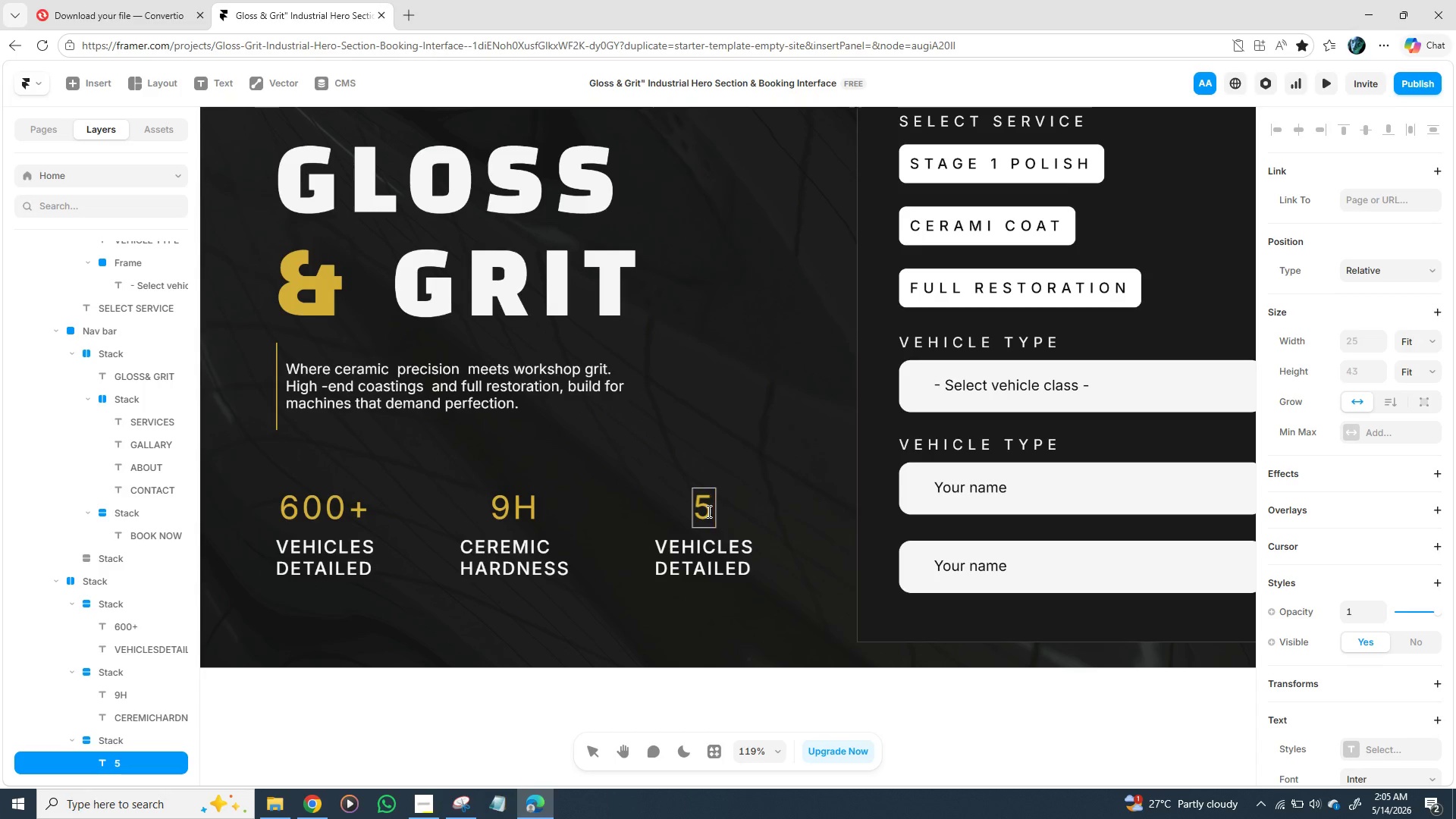 
key(Y)
 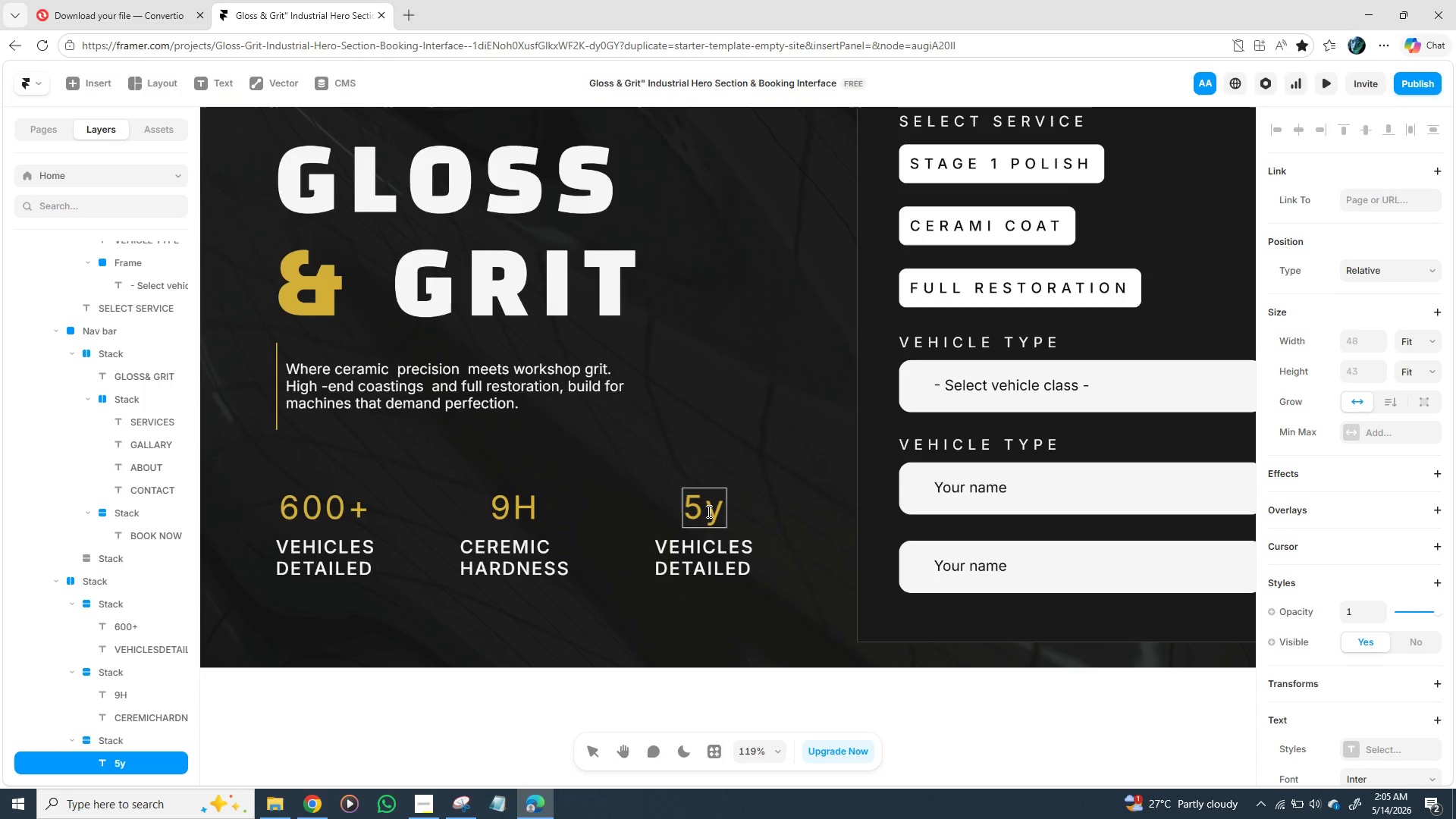 
key(R)
 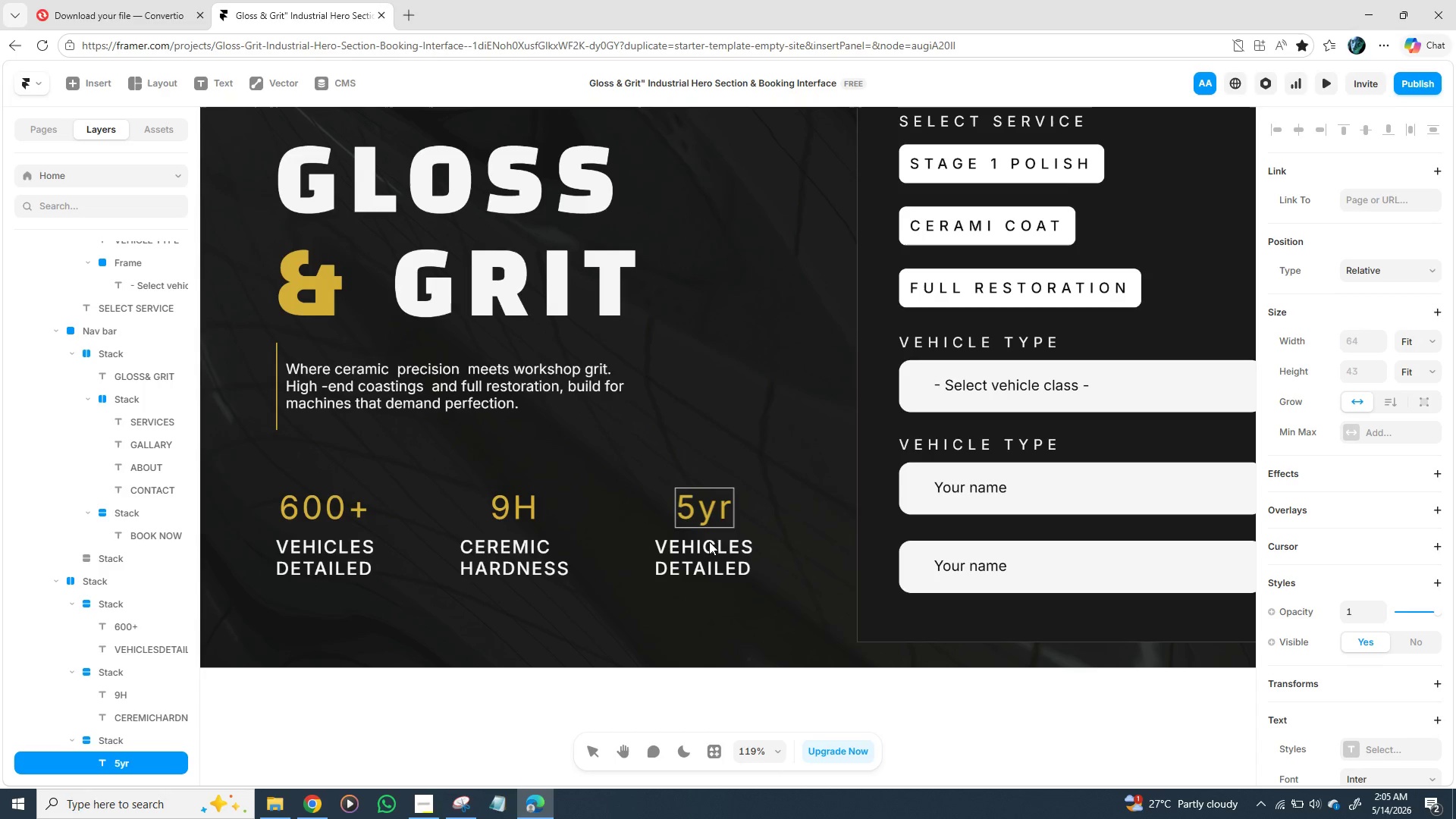 
double_click([708, 541])
 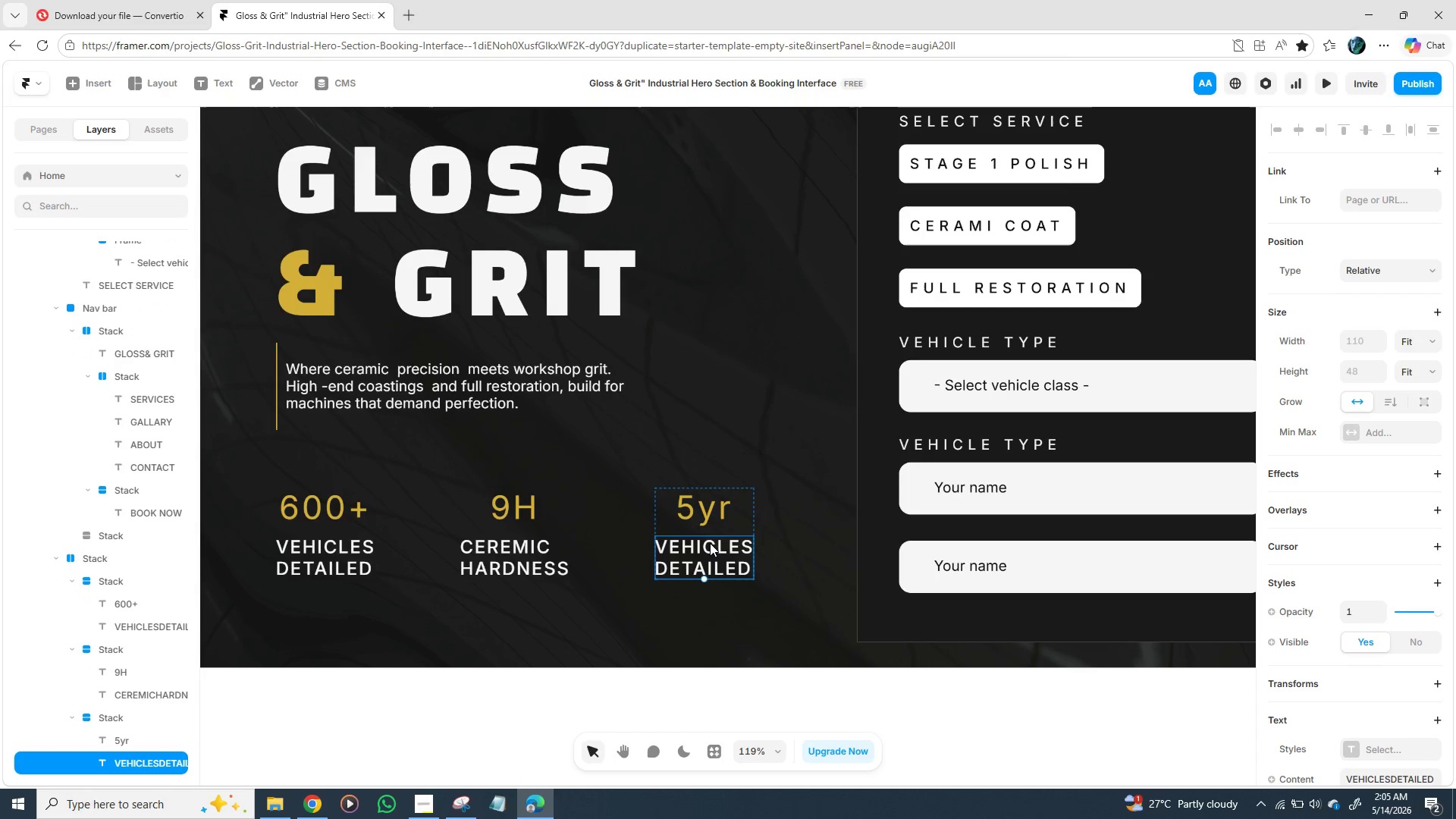 
double_click([710, 543])
 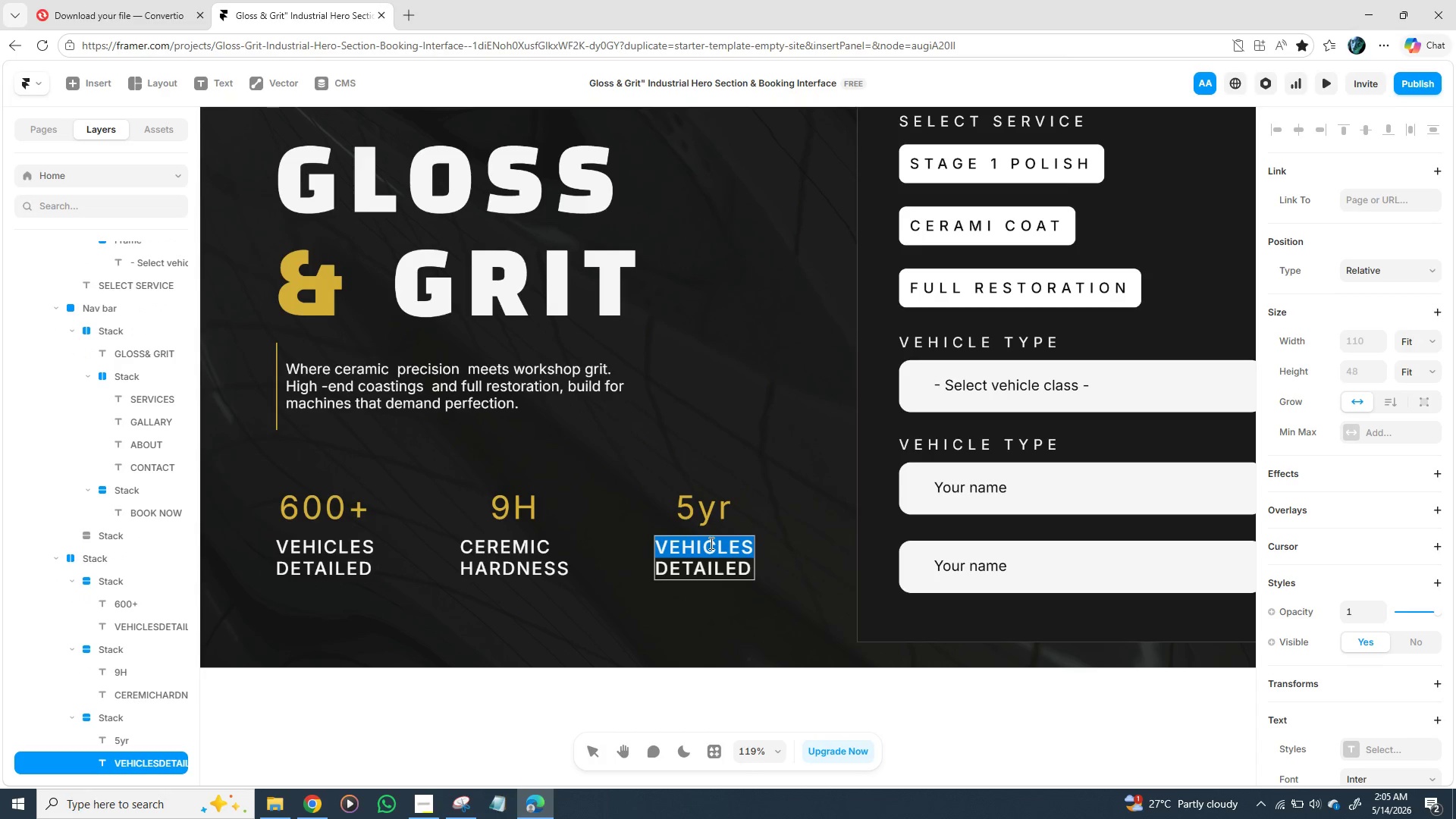 
triple_click([710, 543])
 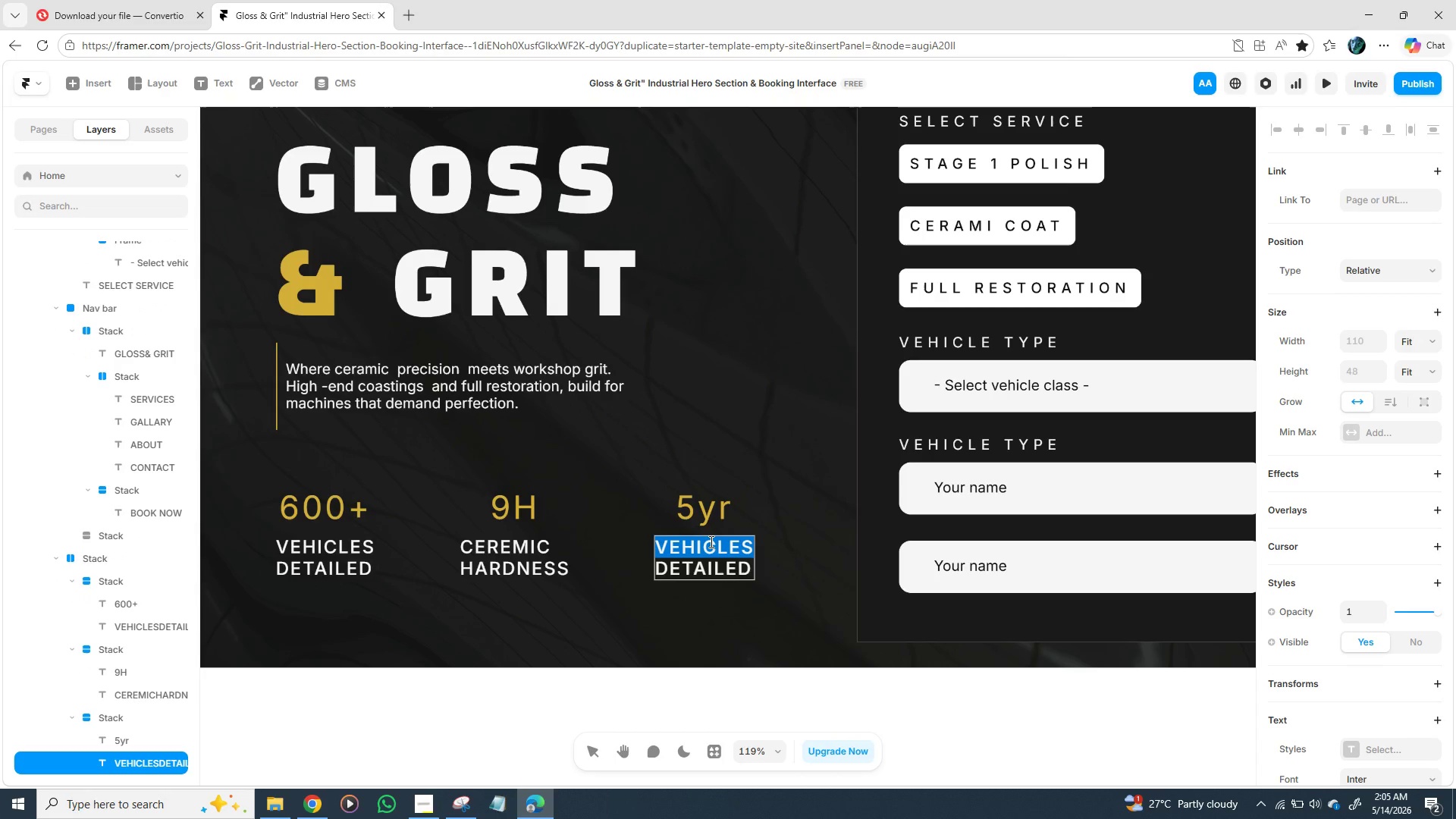 
type(co)
key(Backspace)
key(Backspace)
type(COATING)
 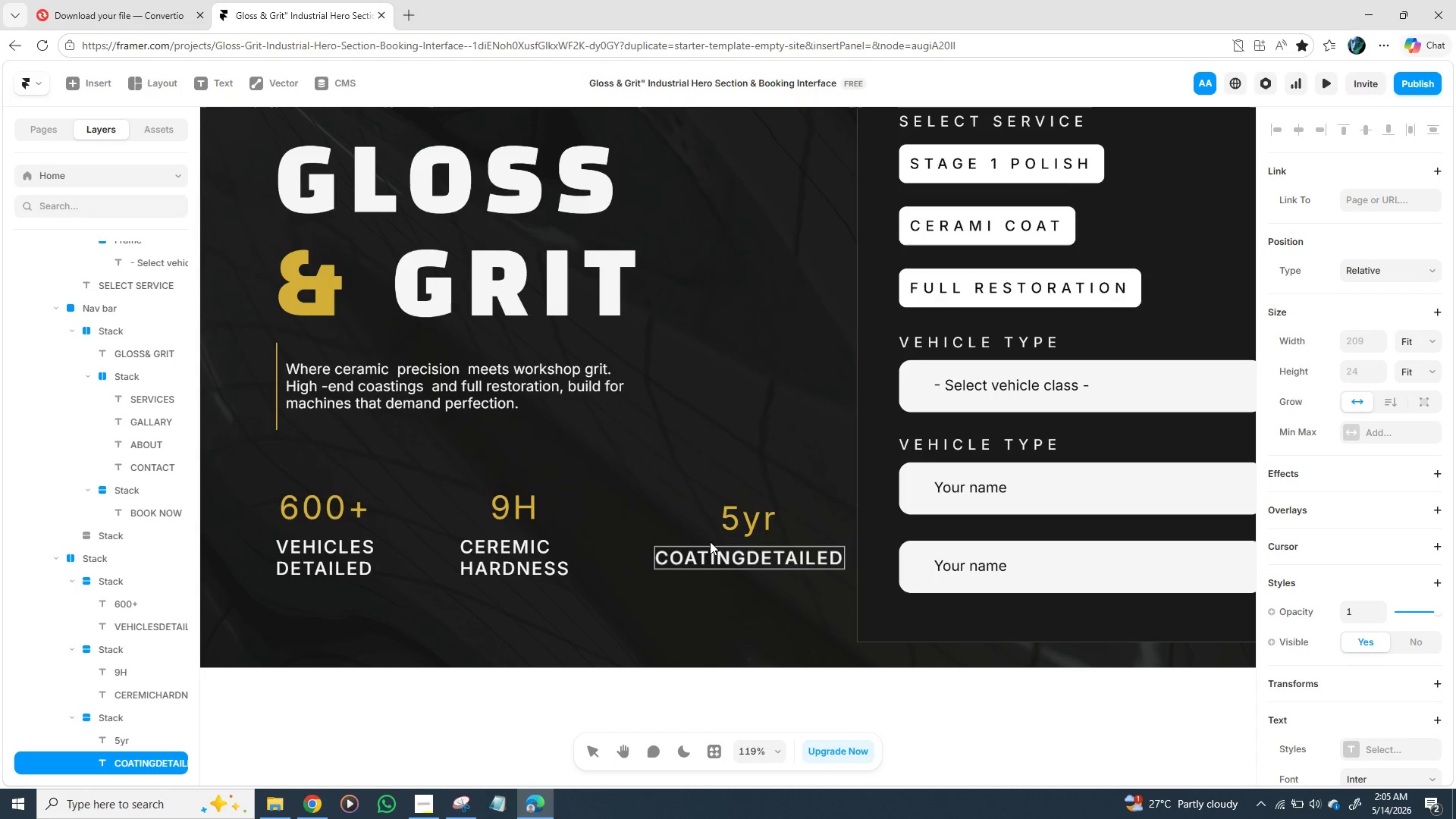 
key(Enter)
 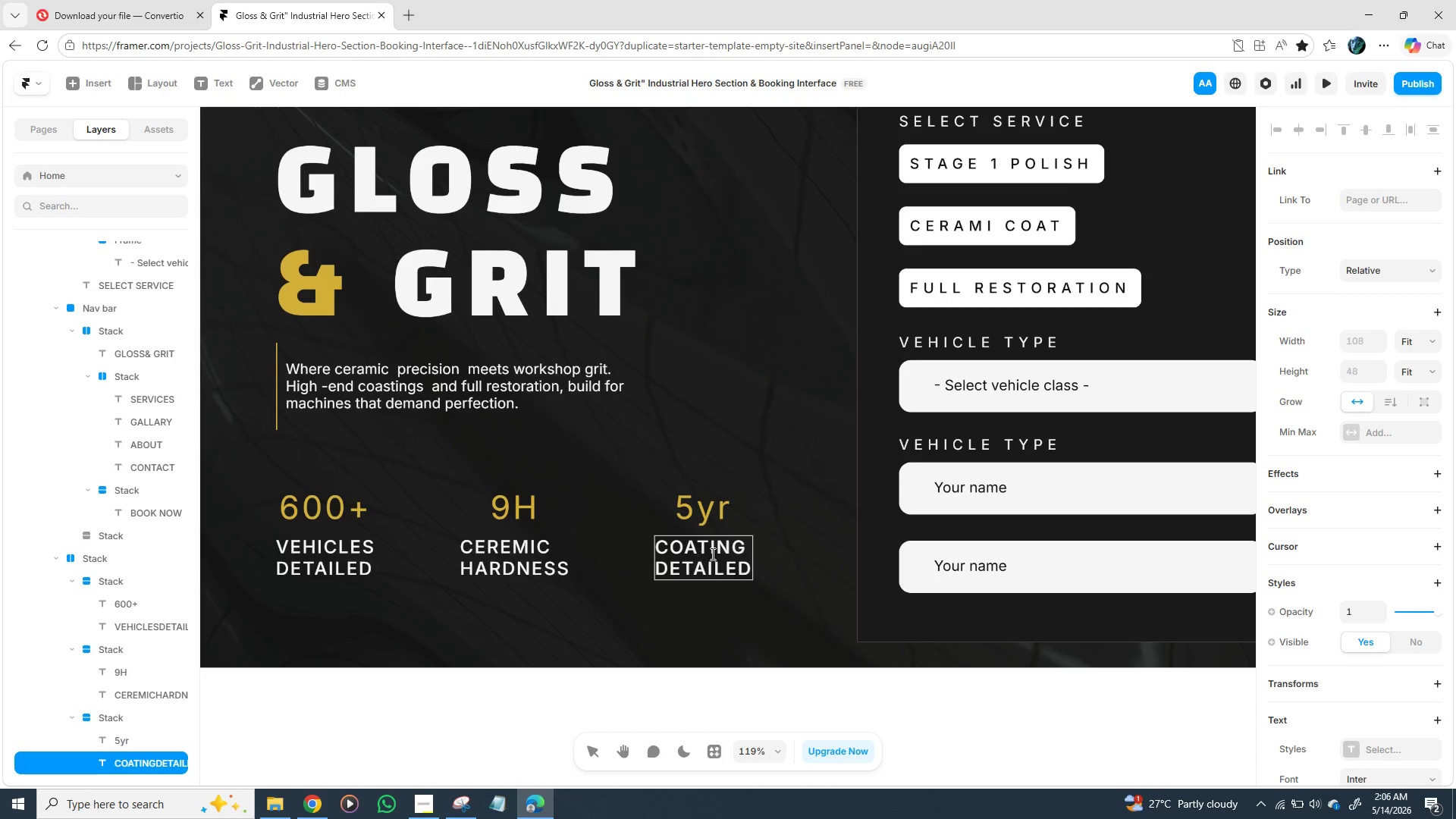 
double_click([709, 567])
 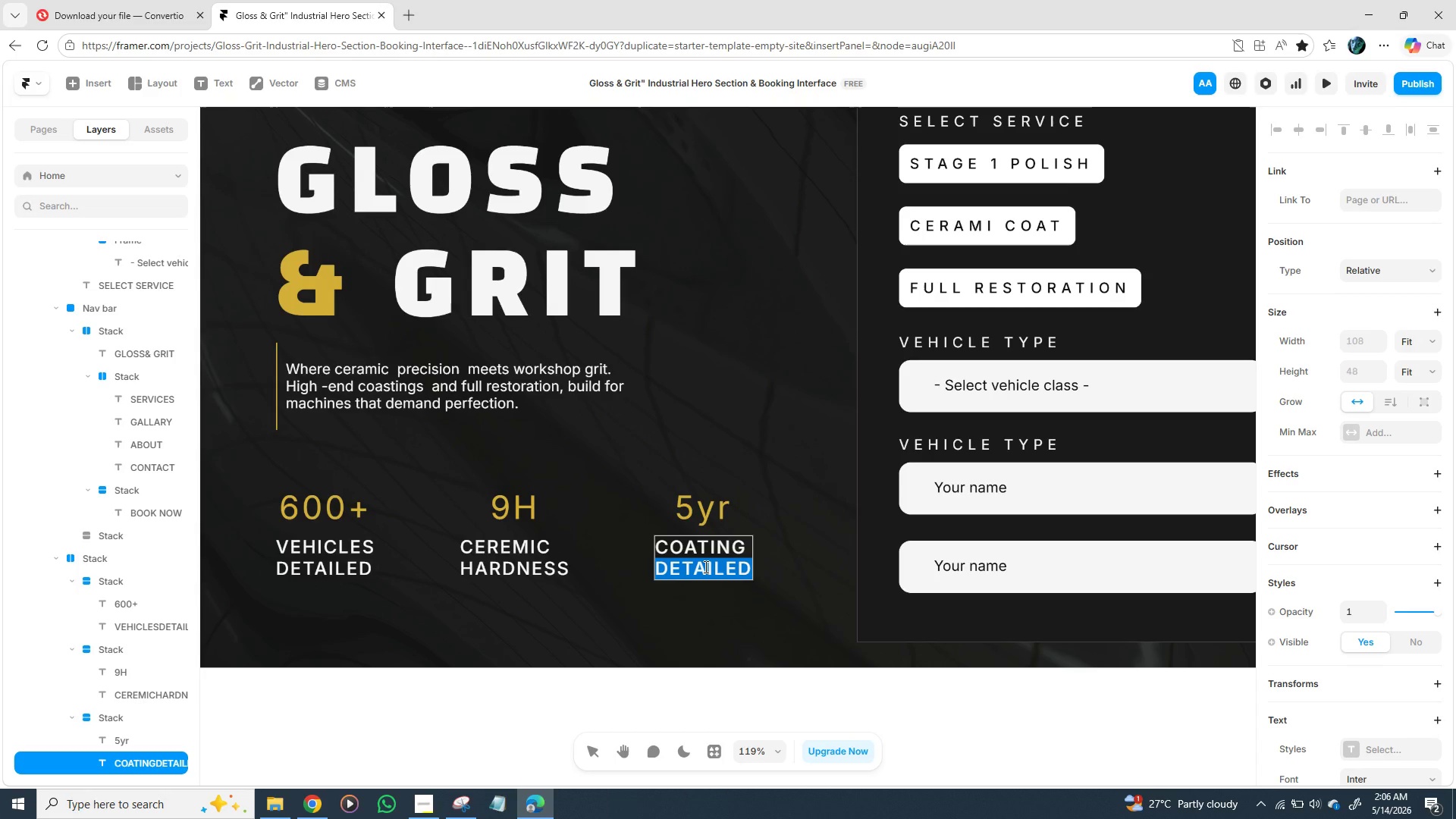 
type(WARRANTY)
 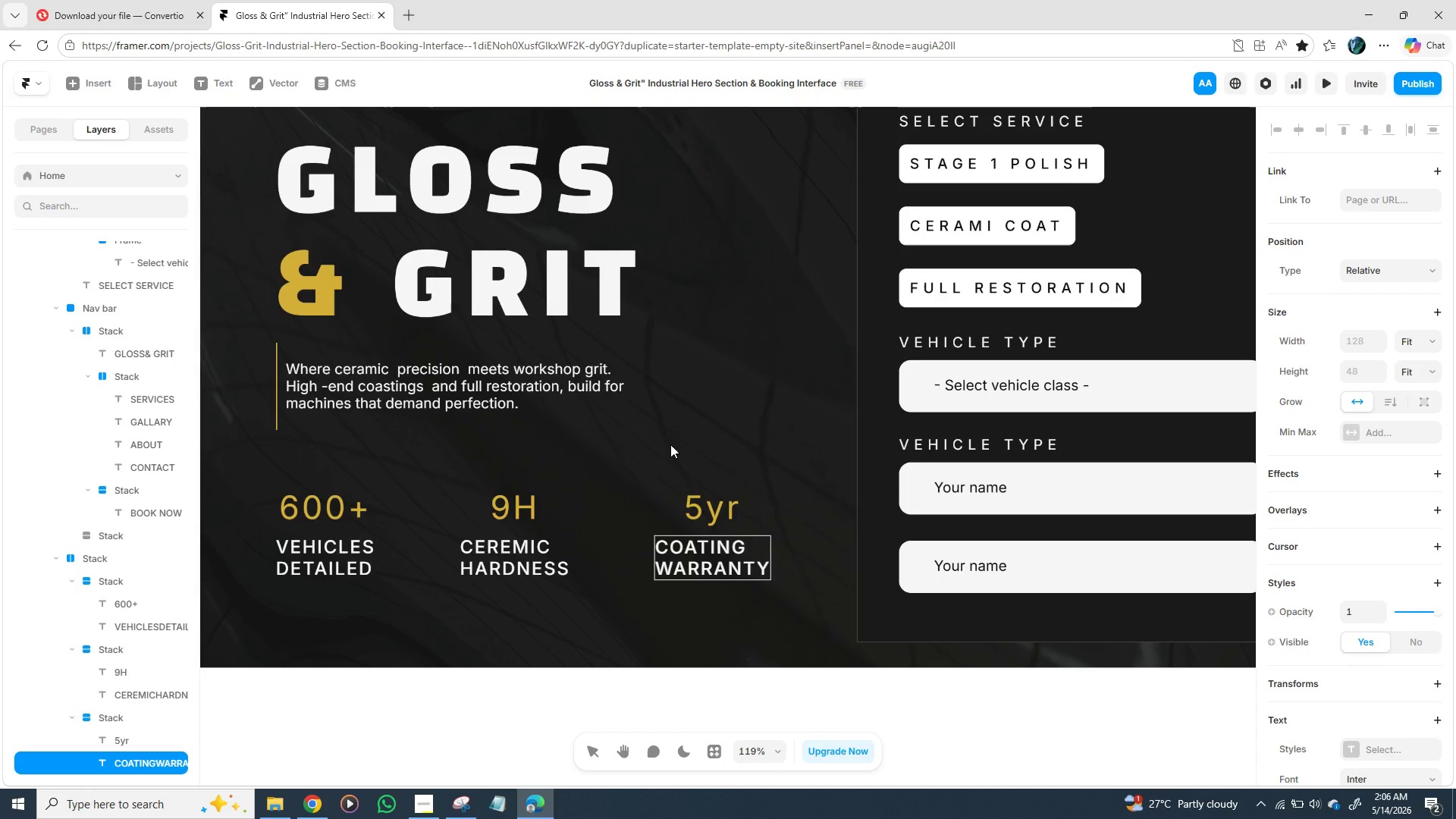 
left_click([708, 402])
 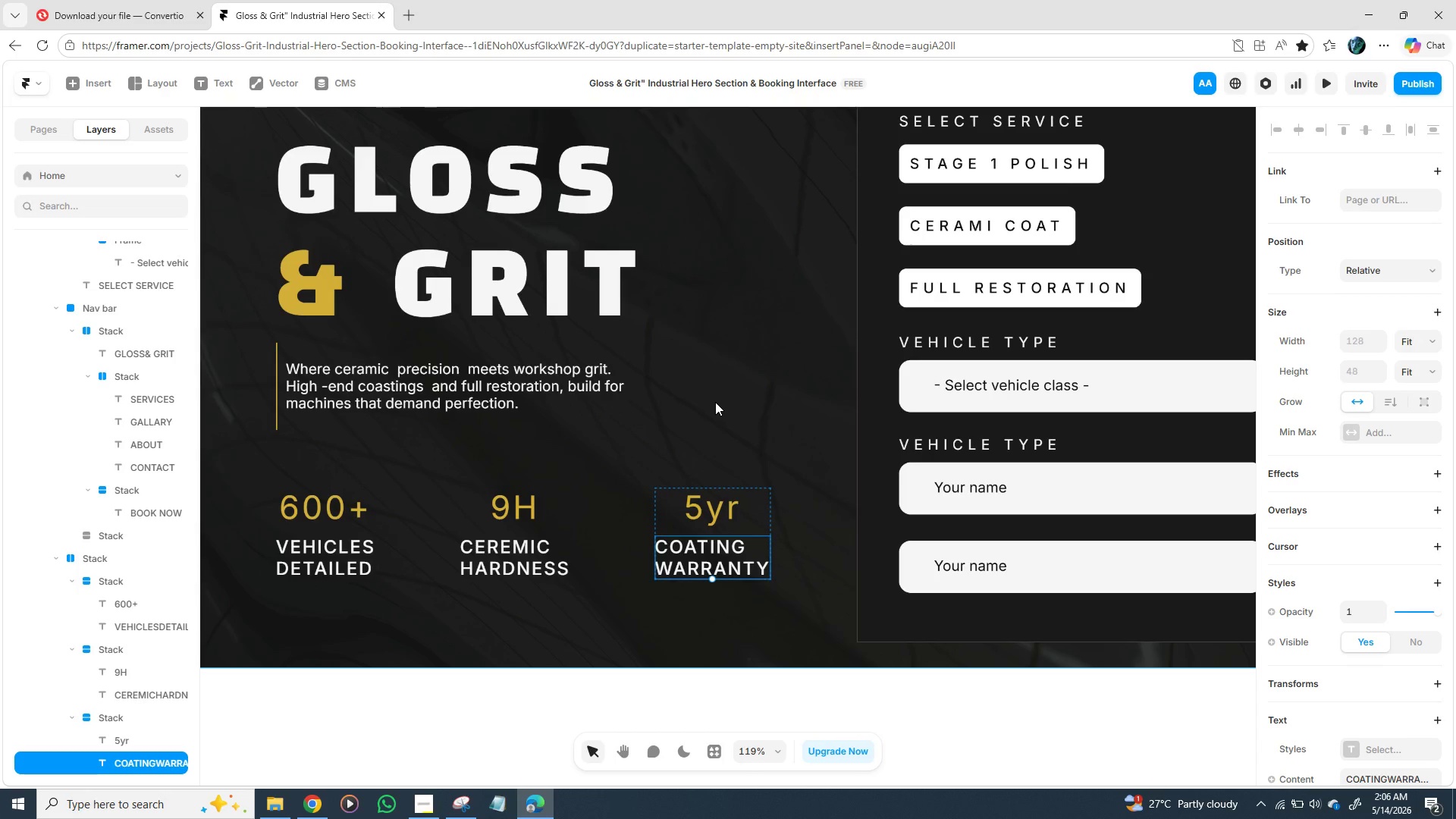 
left_click([715, 402])
 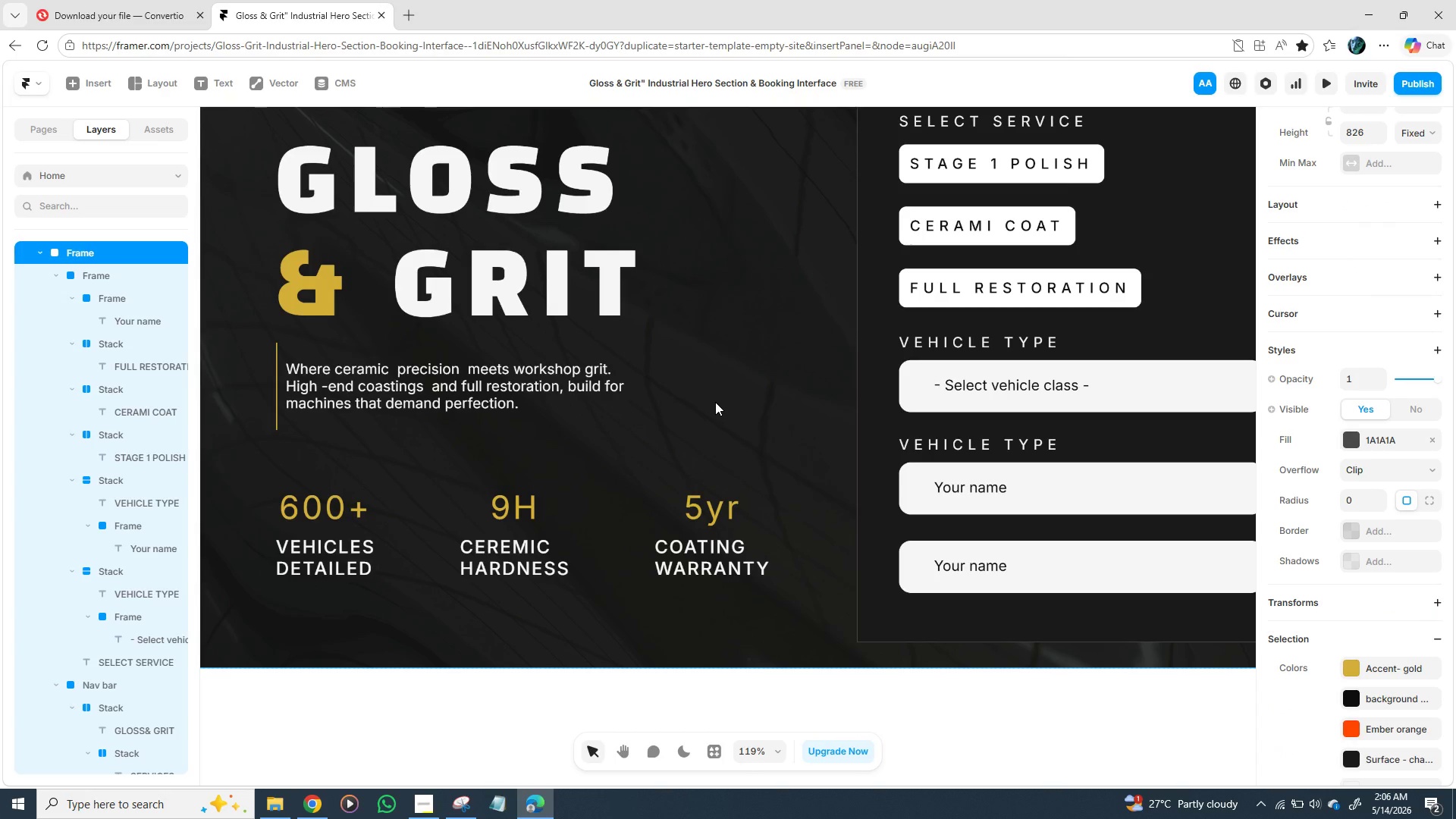 
double_click([715, 402])
 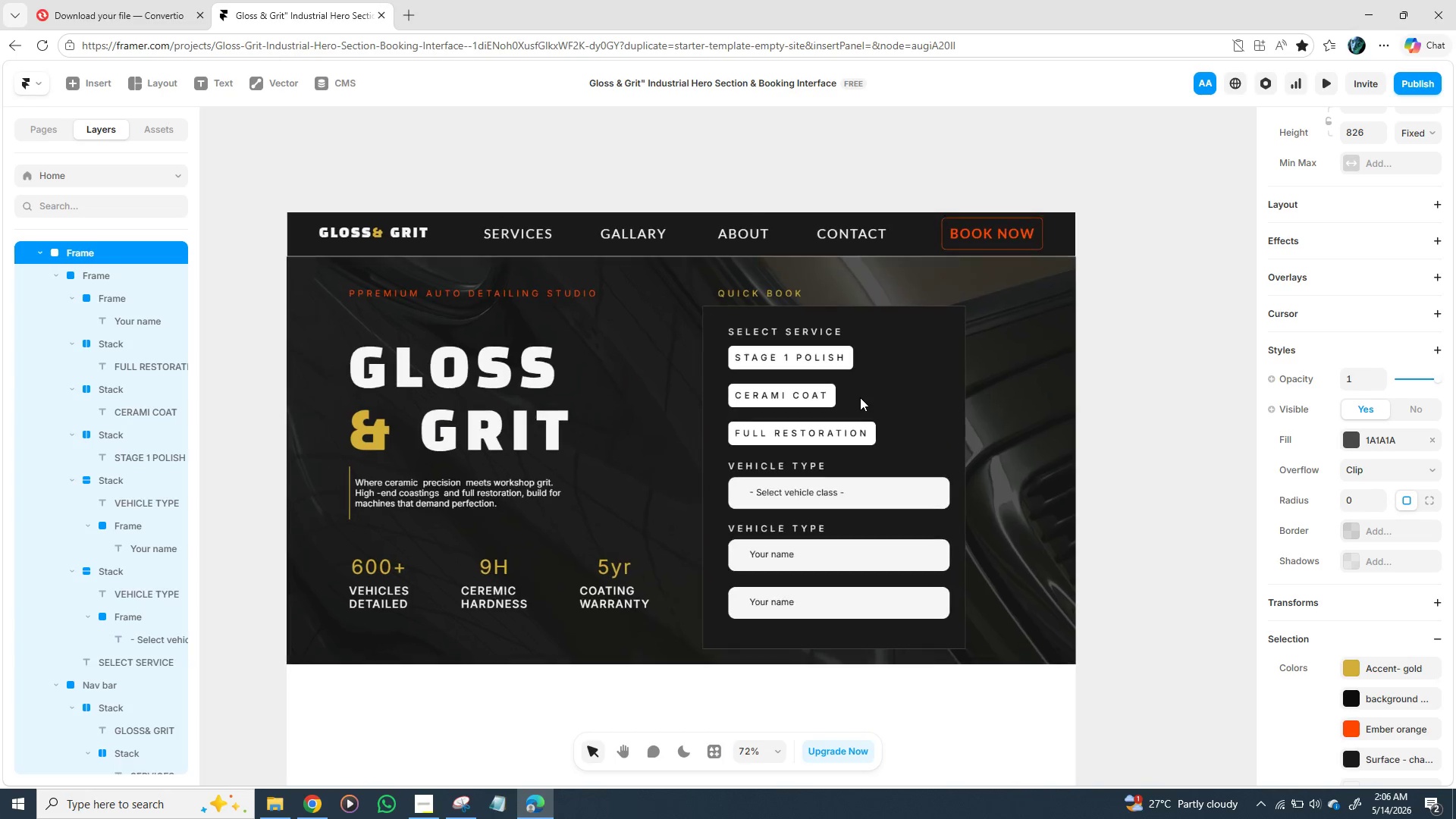 
wait(23.72)
 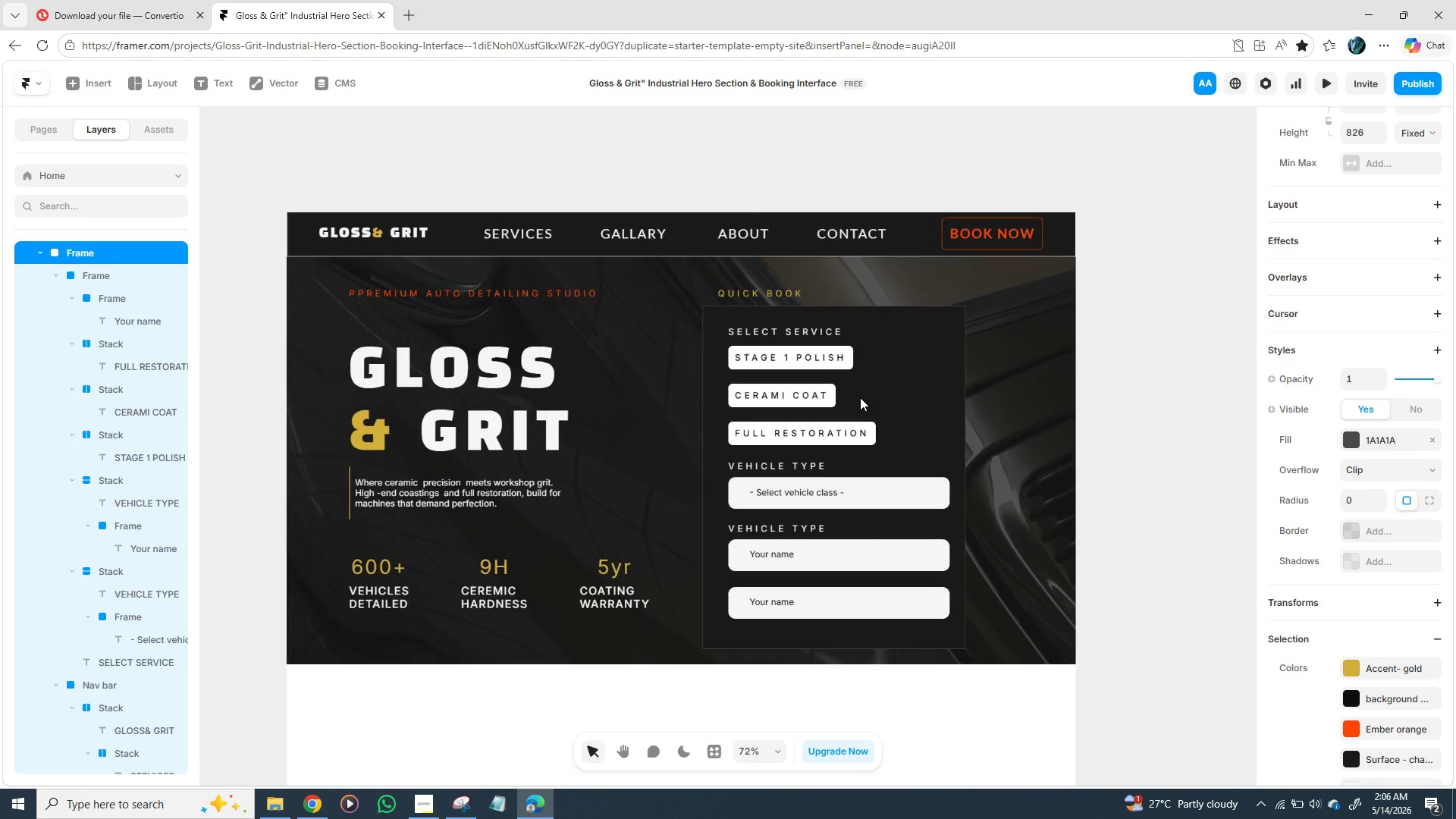 
left_click([418, 473])
 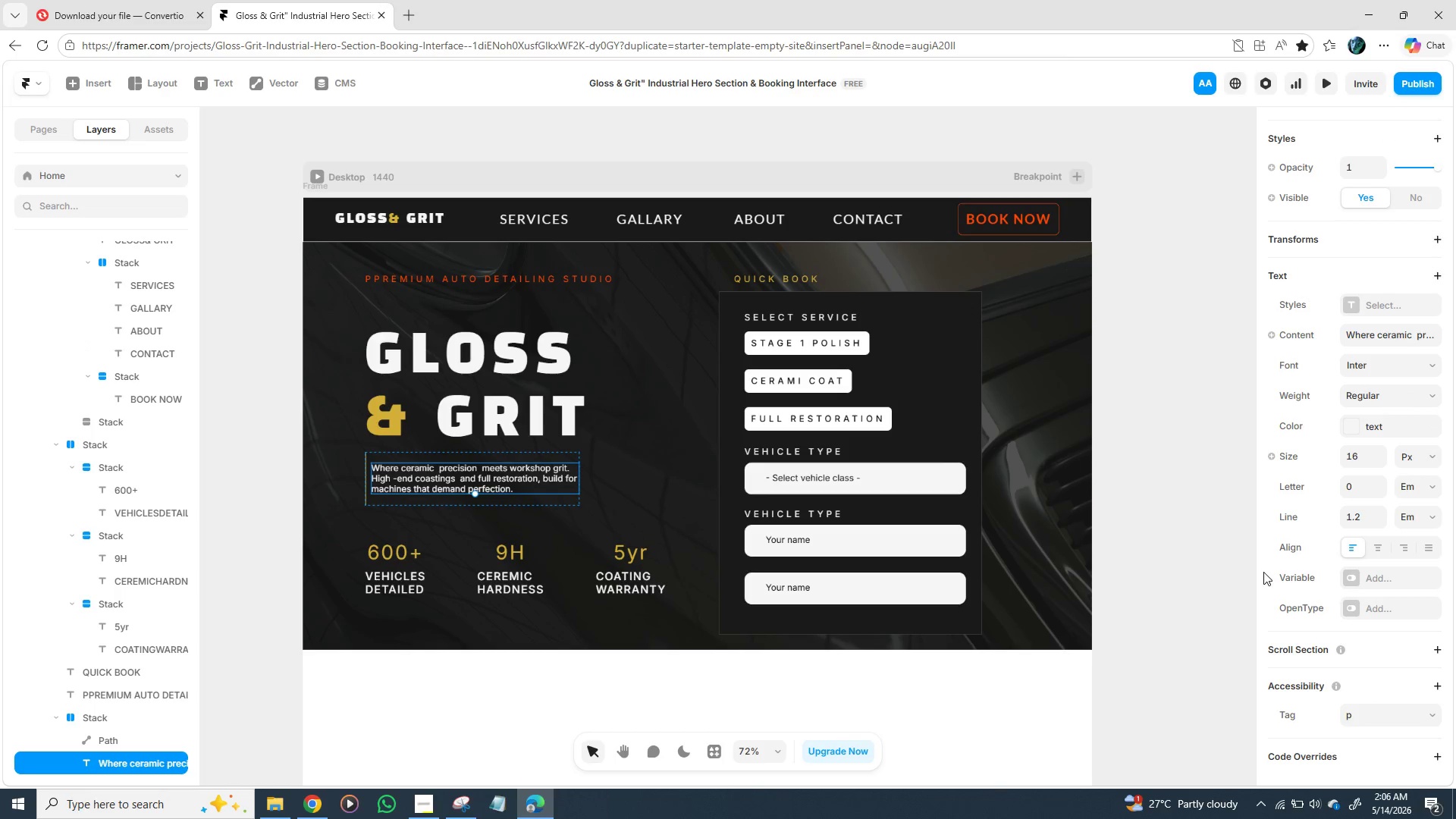 
scroll: coordinate [1324, 563], scroll_direction: down, amount: 2.0
 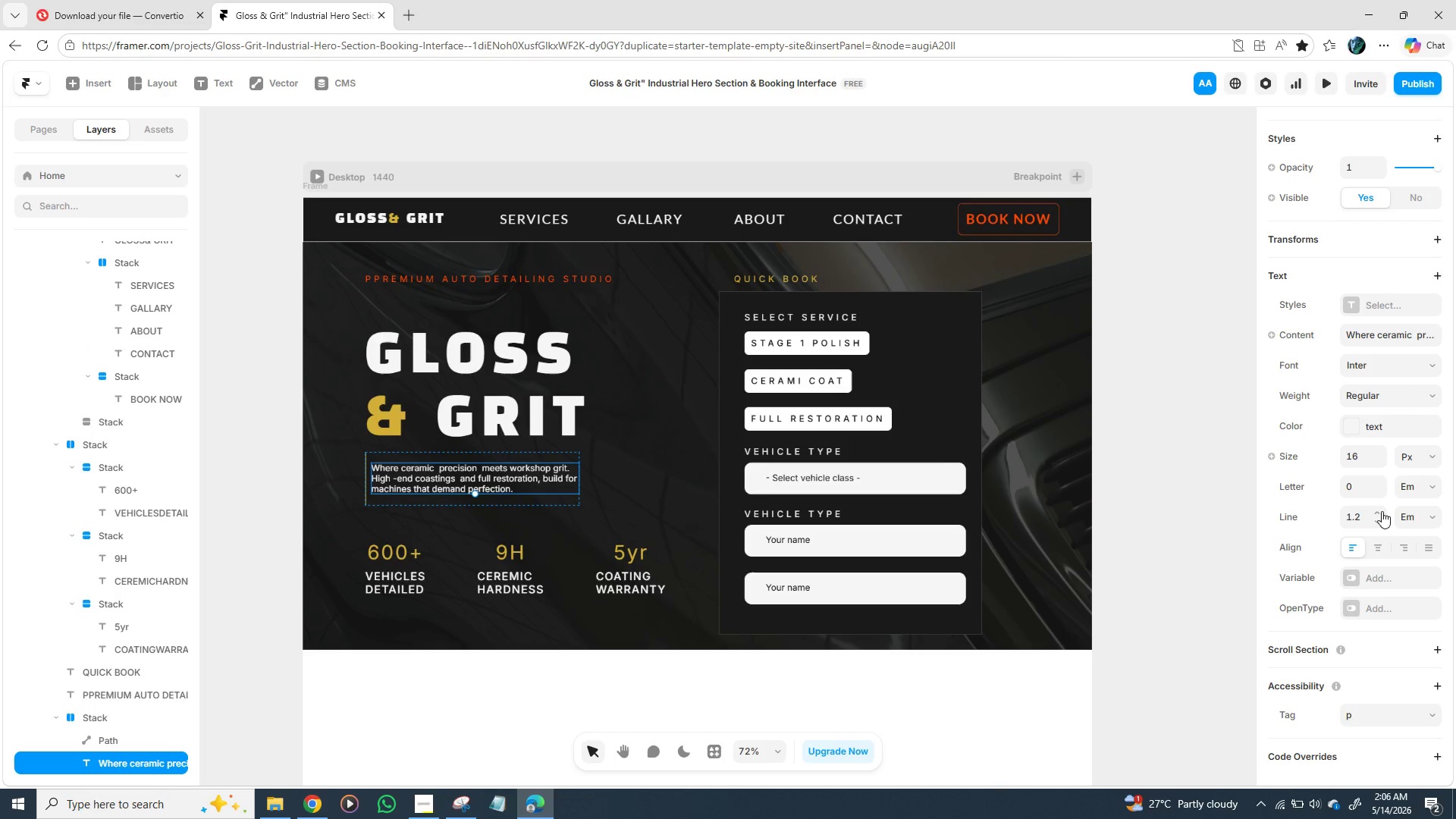 
left_click([1380, 511])
 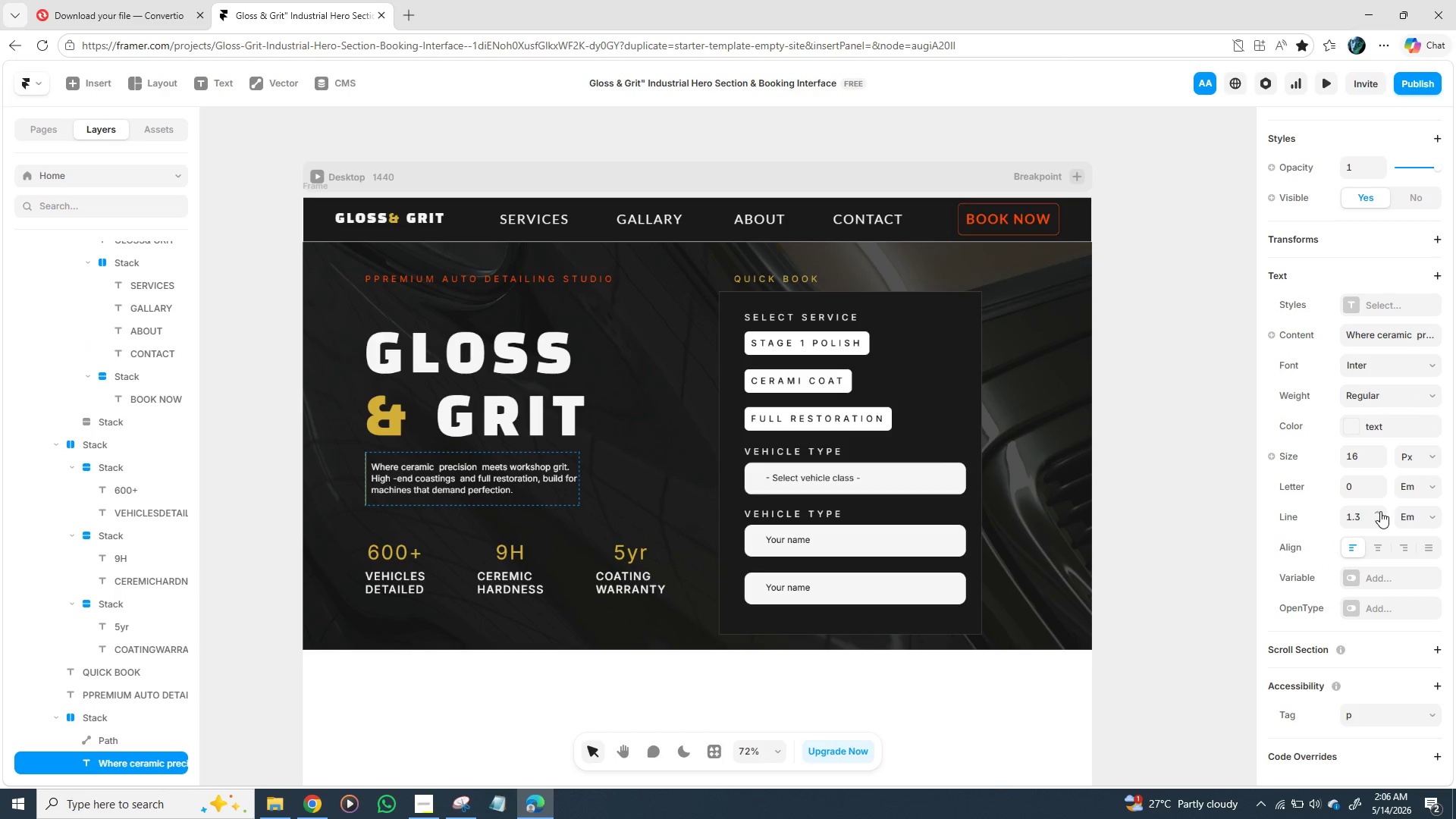 
double_click([1380, 511])
 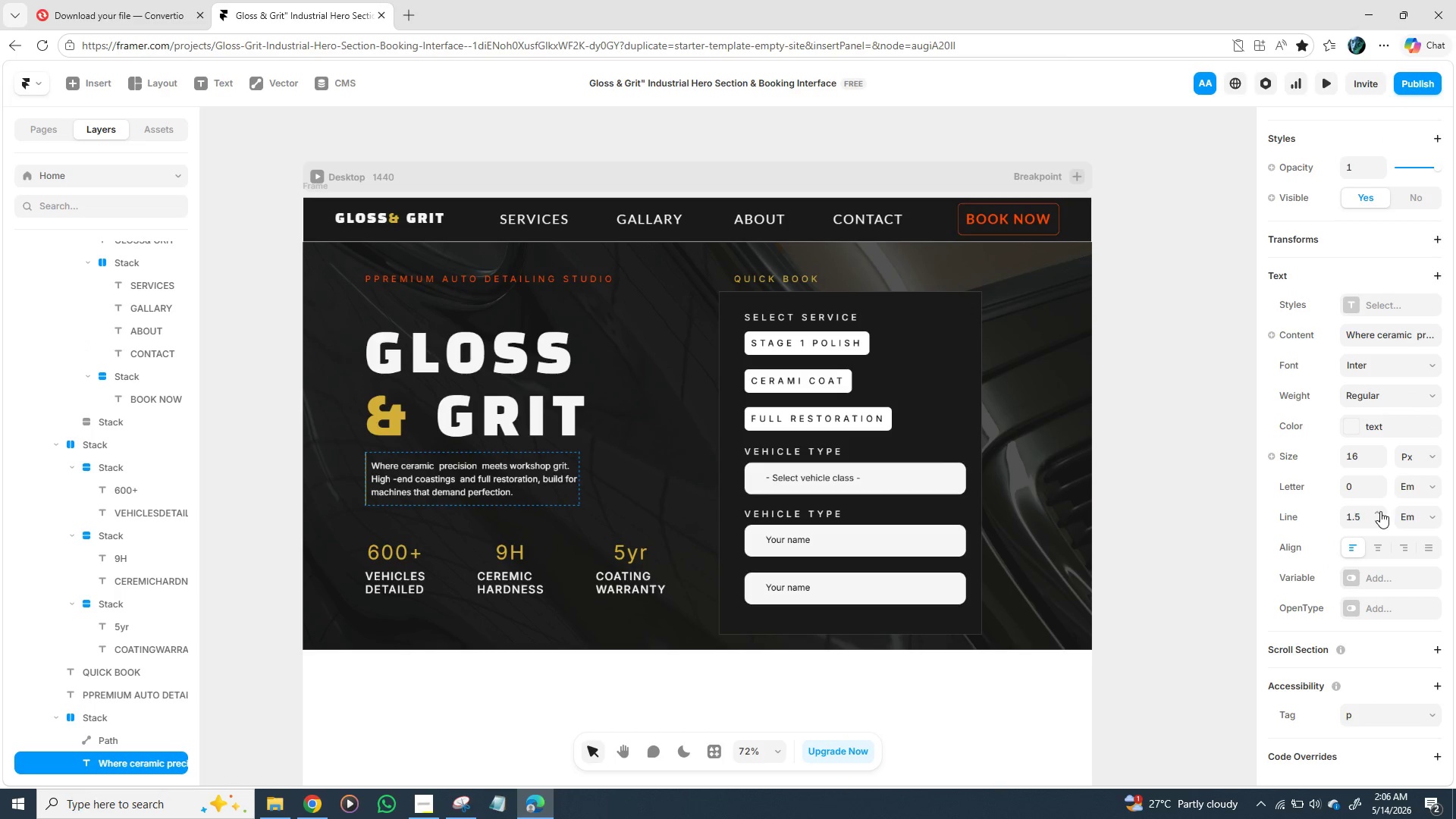 
triple_click([1380, 511])
 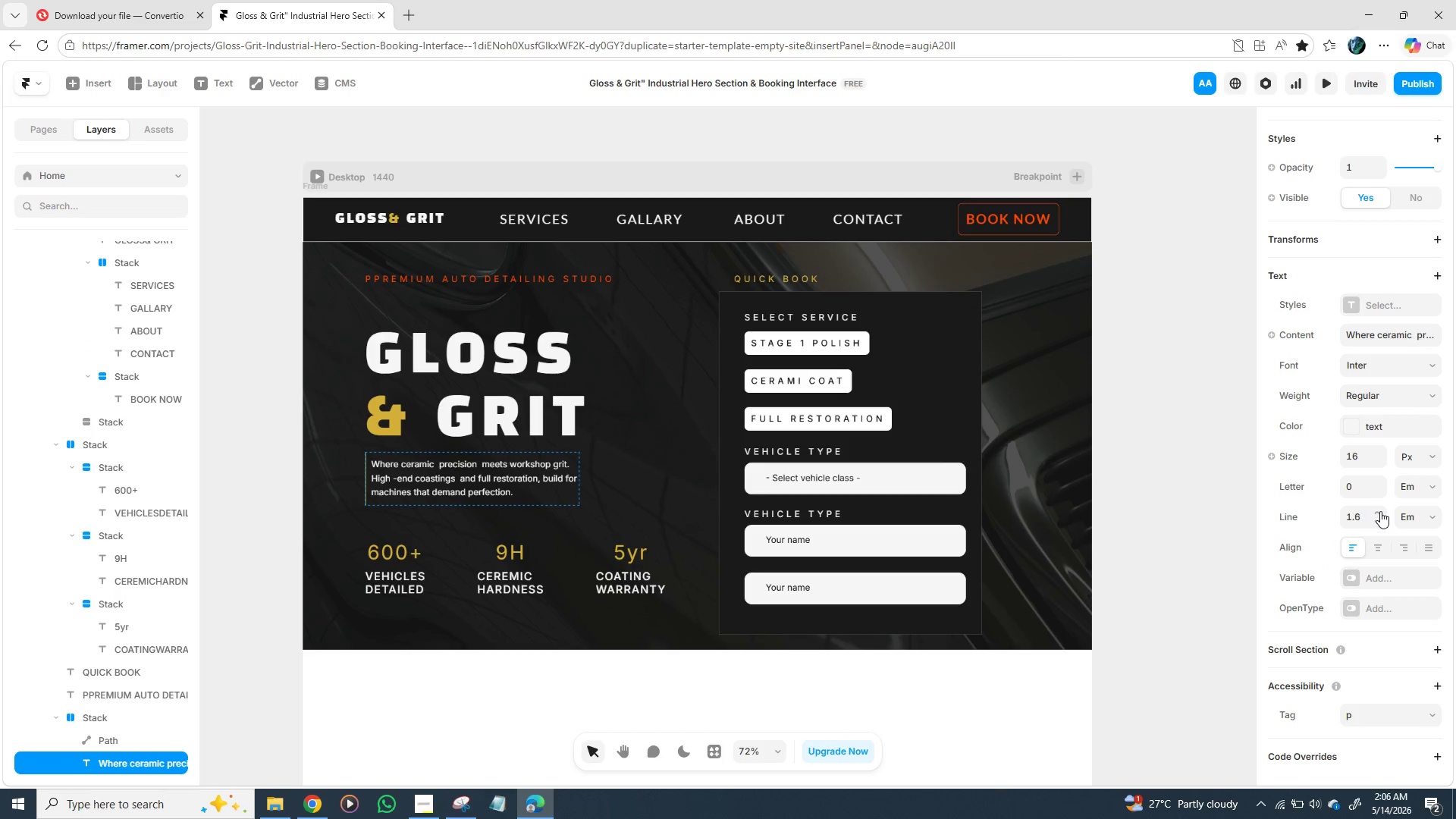 
triple_click([1380, 511])
 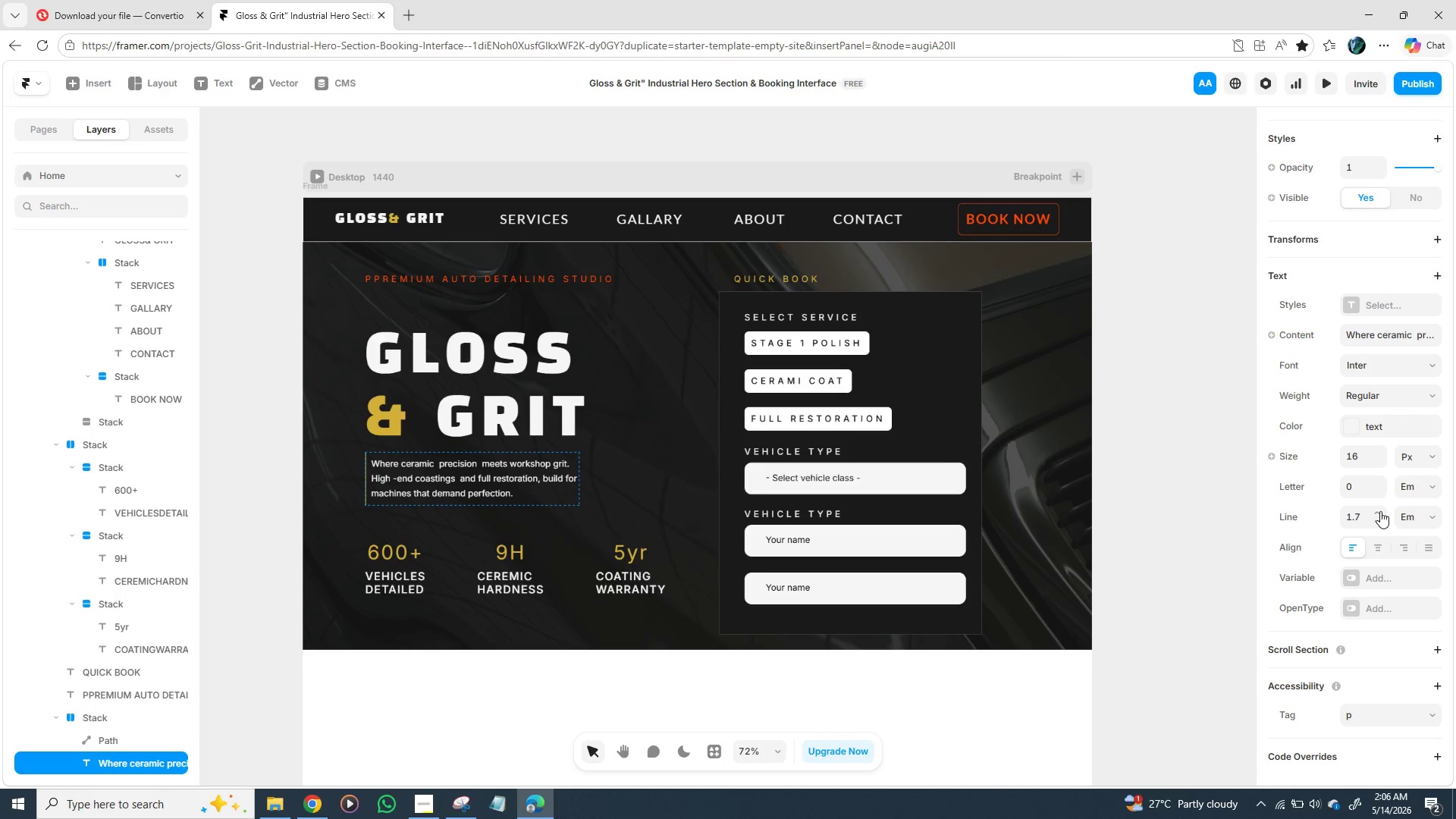 
triple_click([1380, 511])
 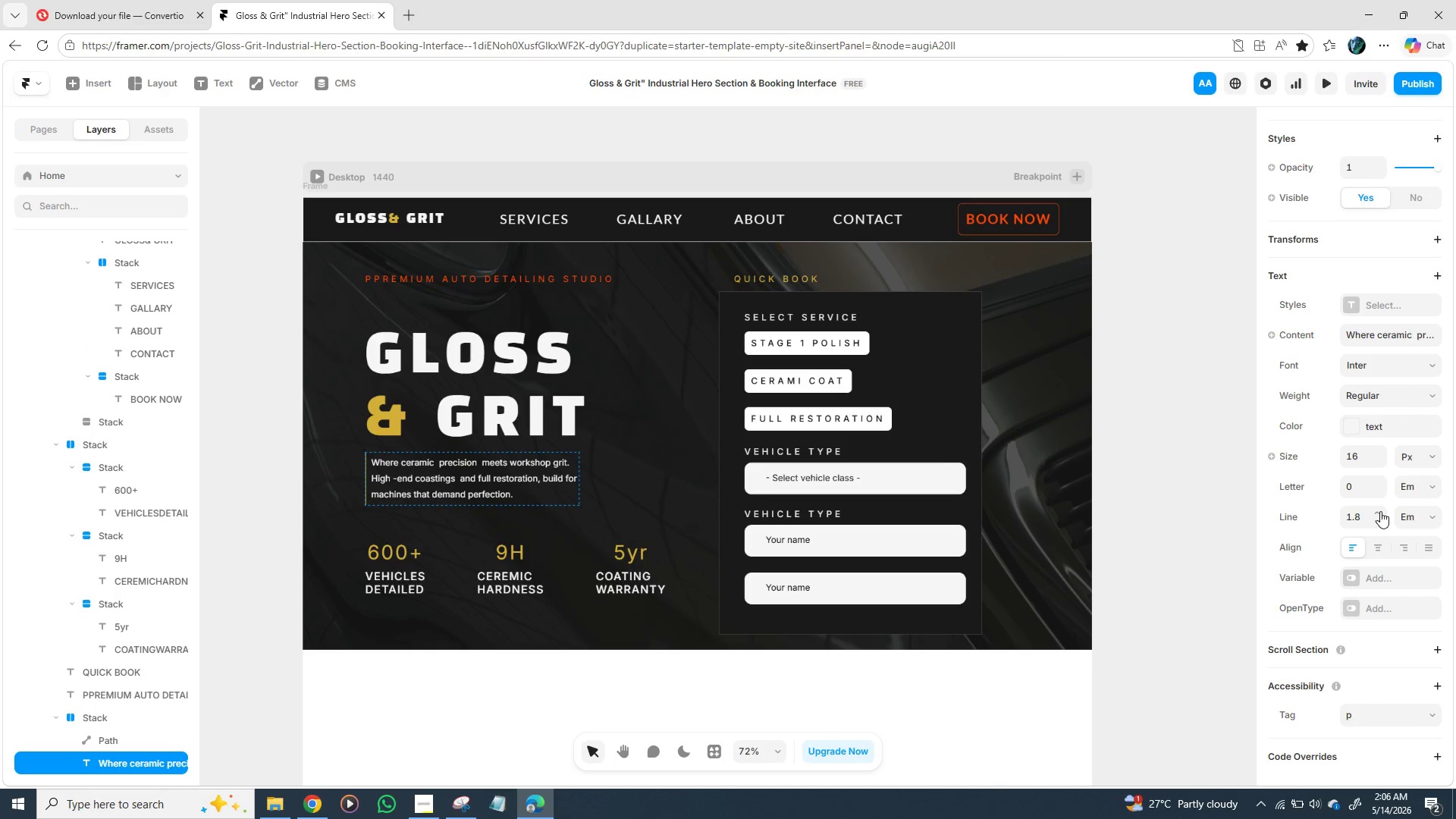 
triple_click([1380, 511])
 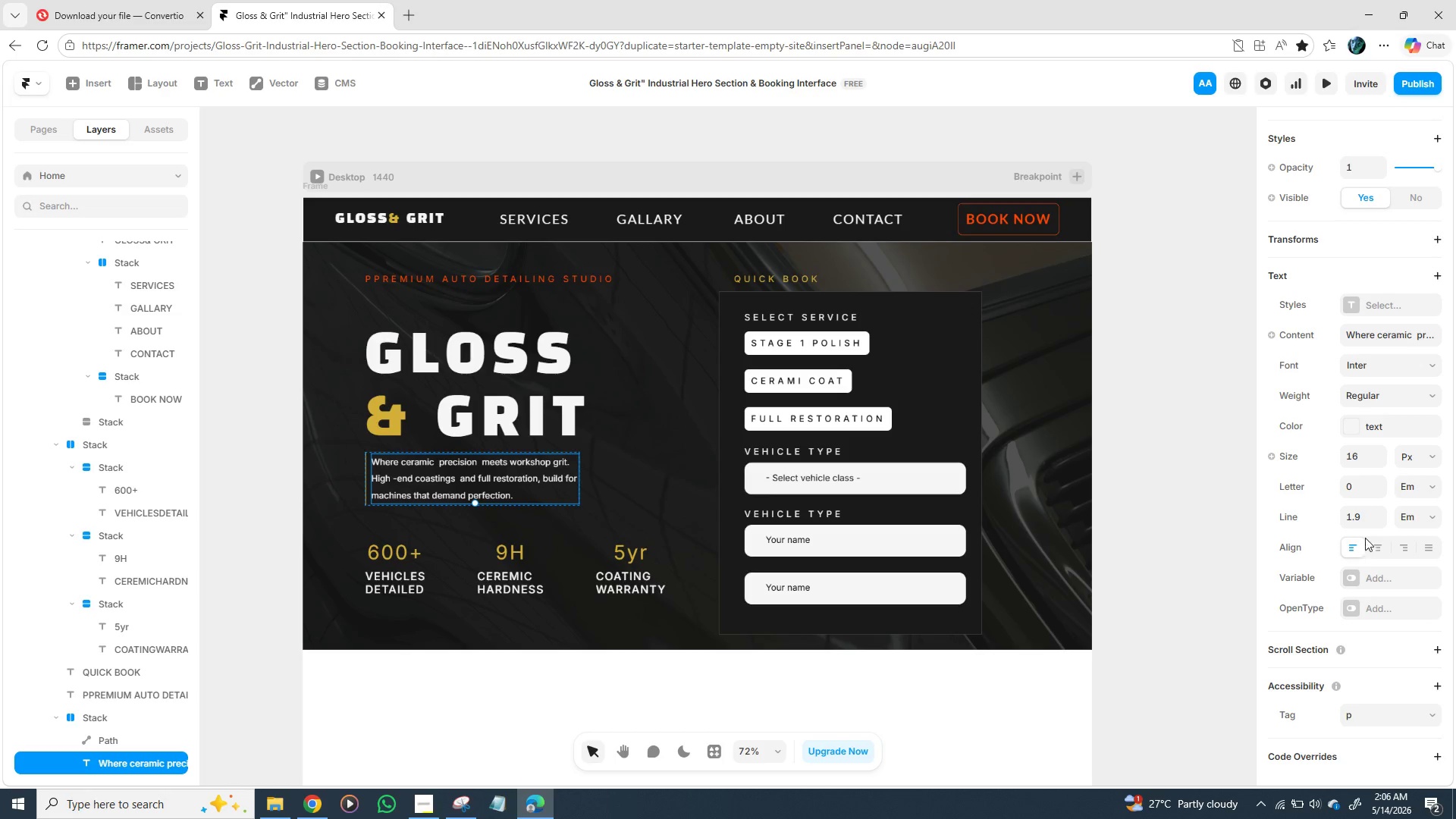 
left_click([1376, 522])
 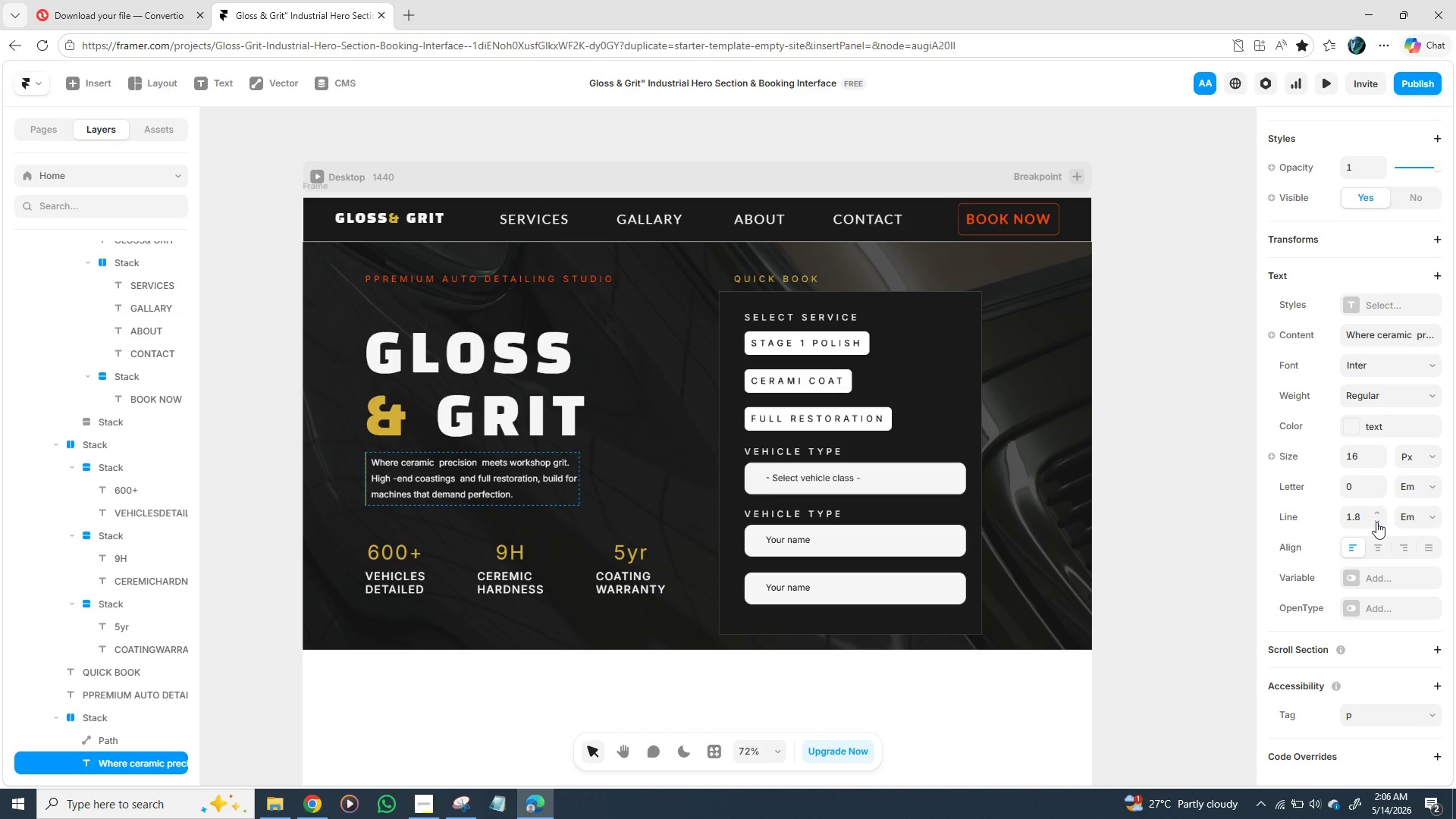 
left_click([1376, 522])
 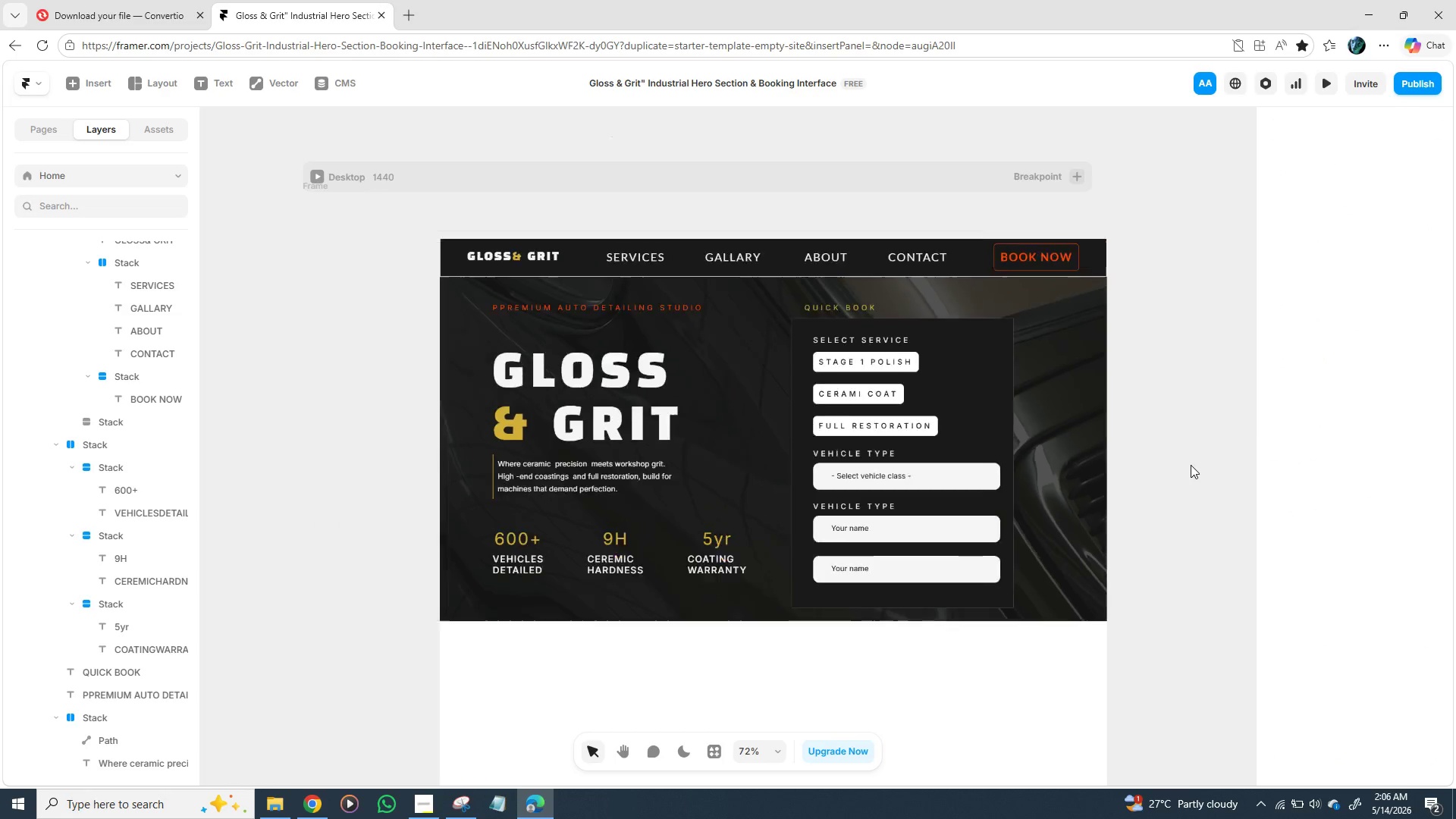 
left_click([1184, 465])
 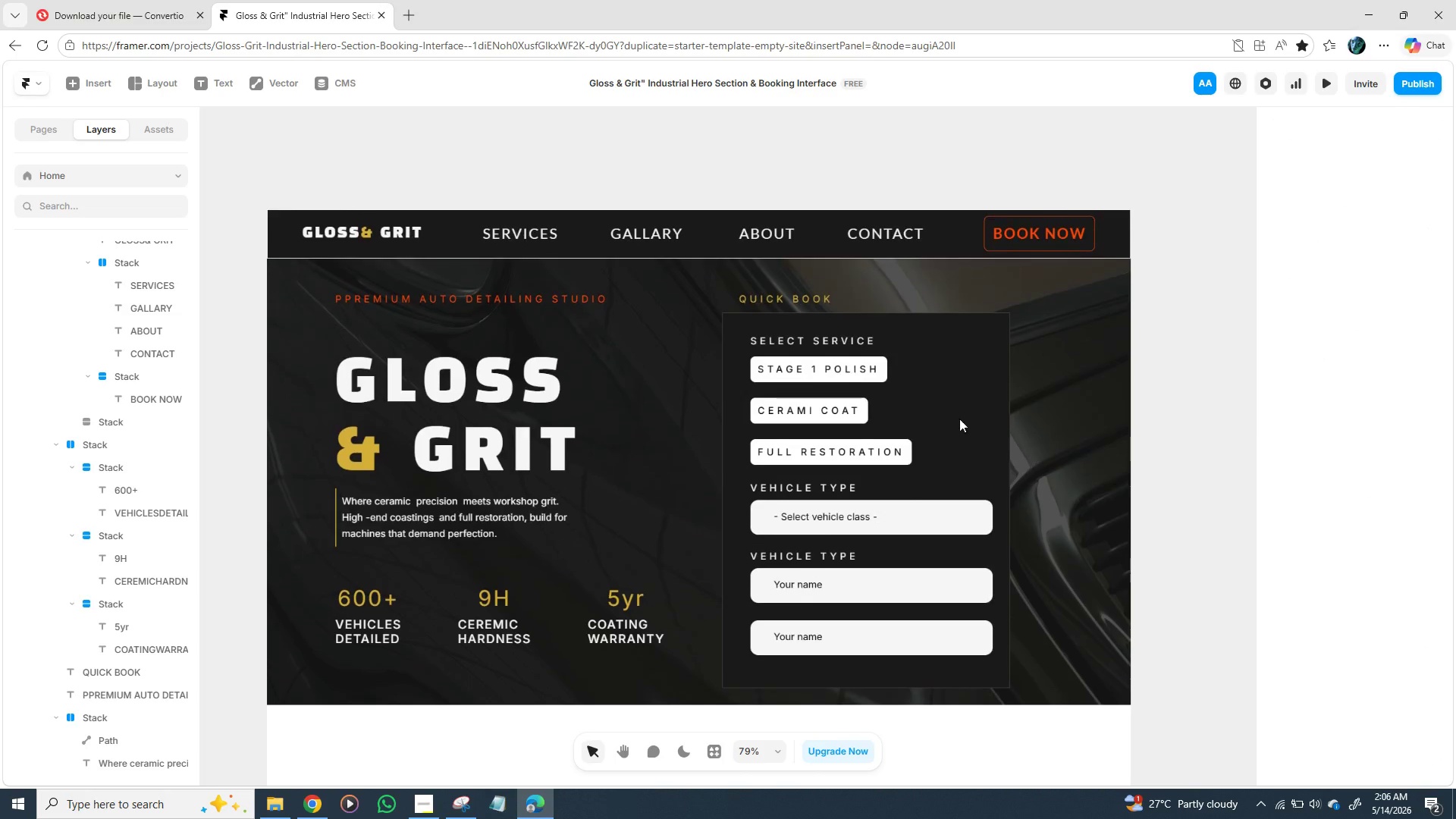 
wait(5.26)
 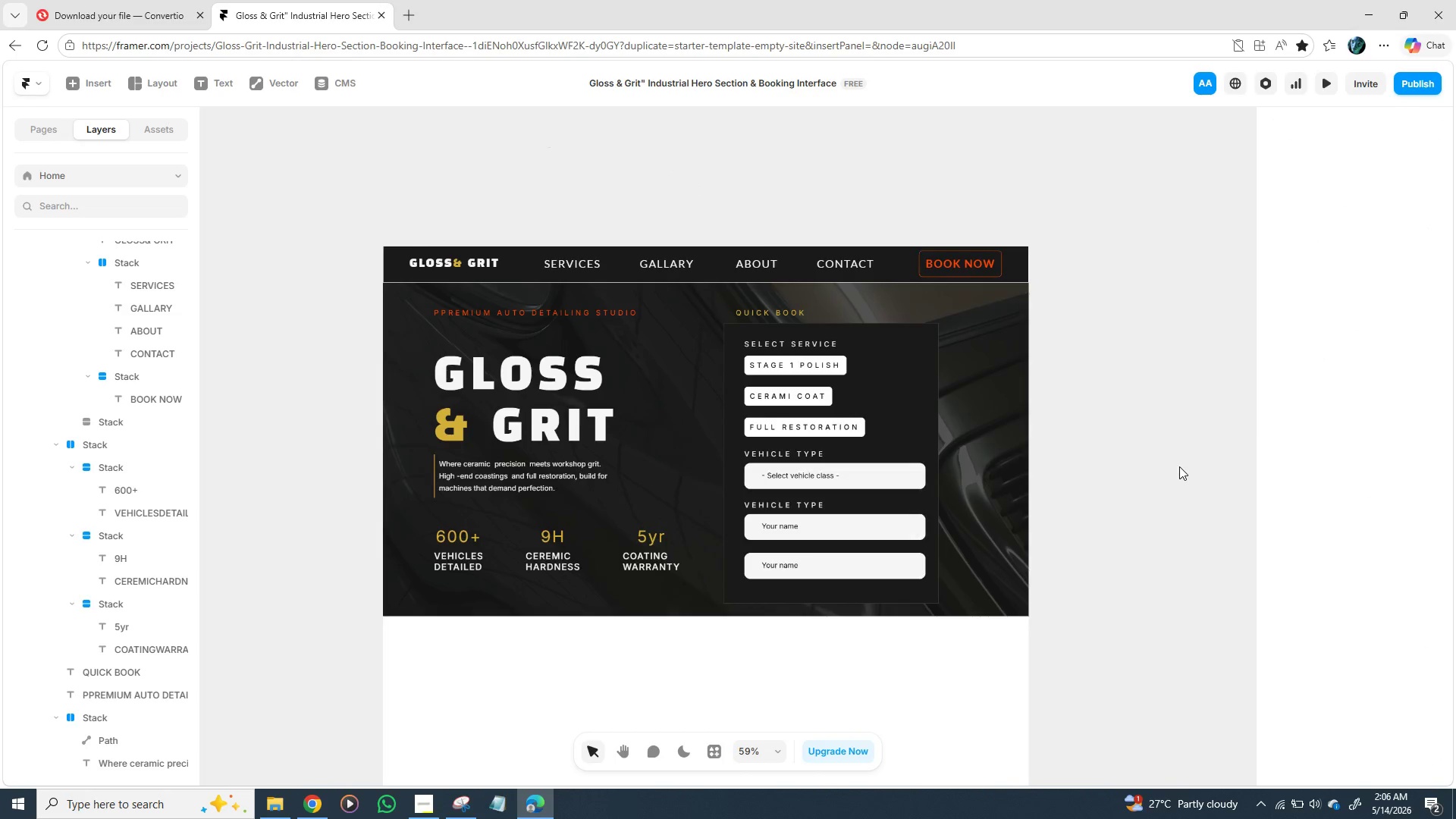 
left_click([911, 204])
 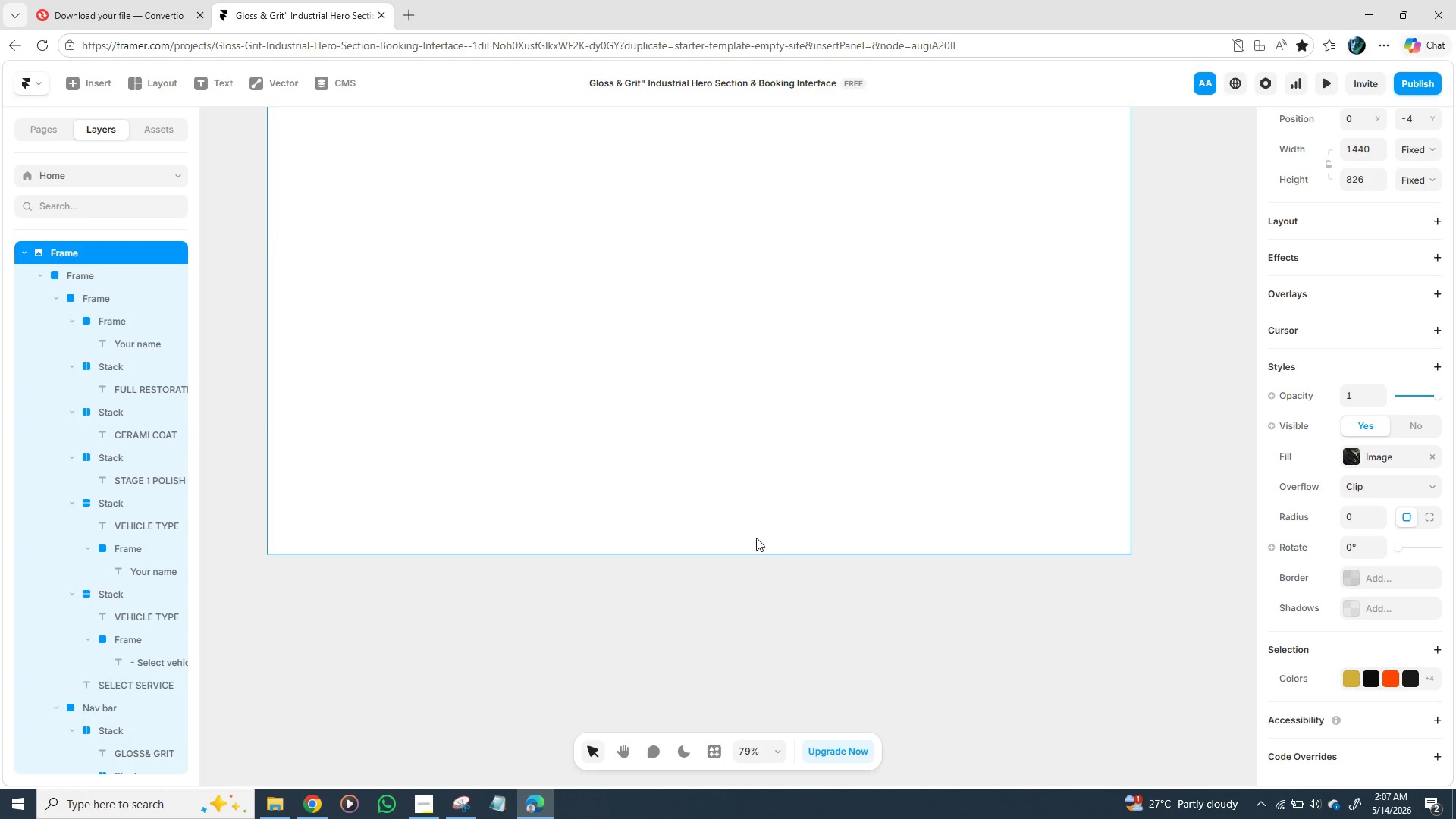 
wait(5.45)
 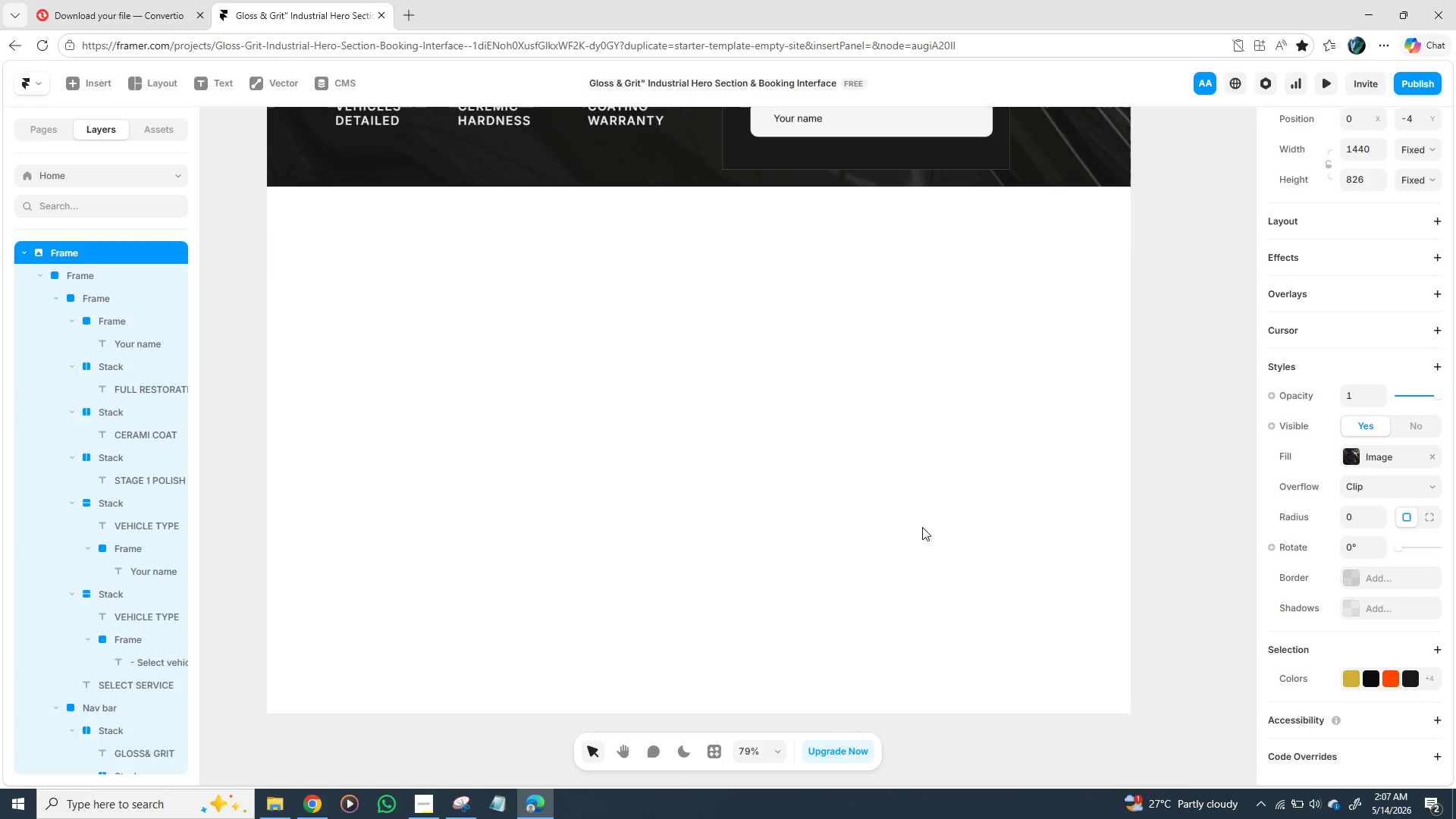 
left_click([708, 533])
 